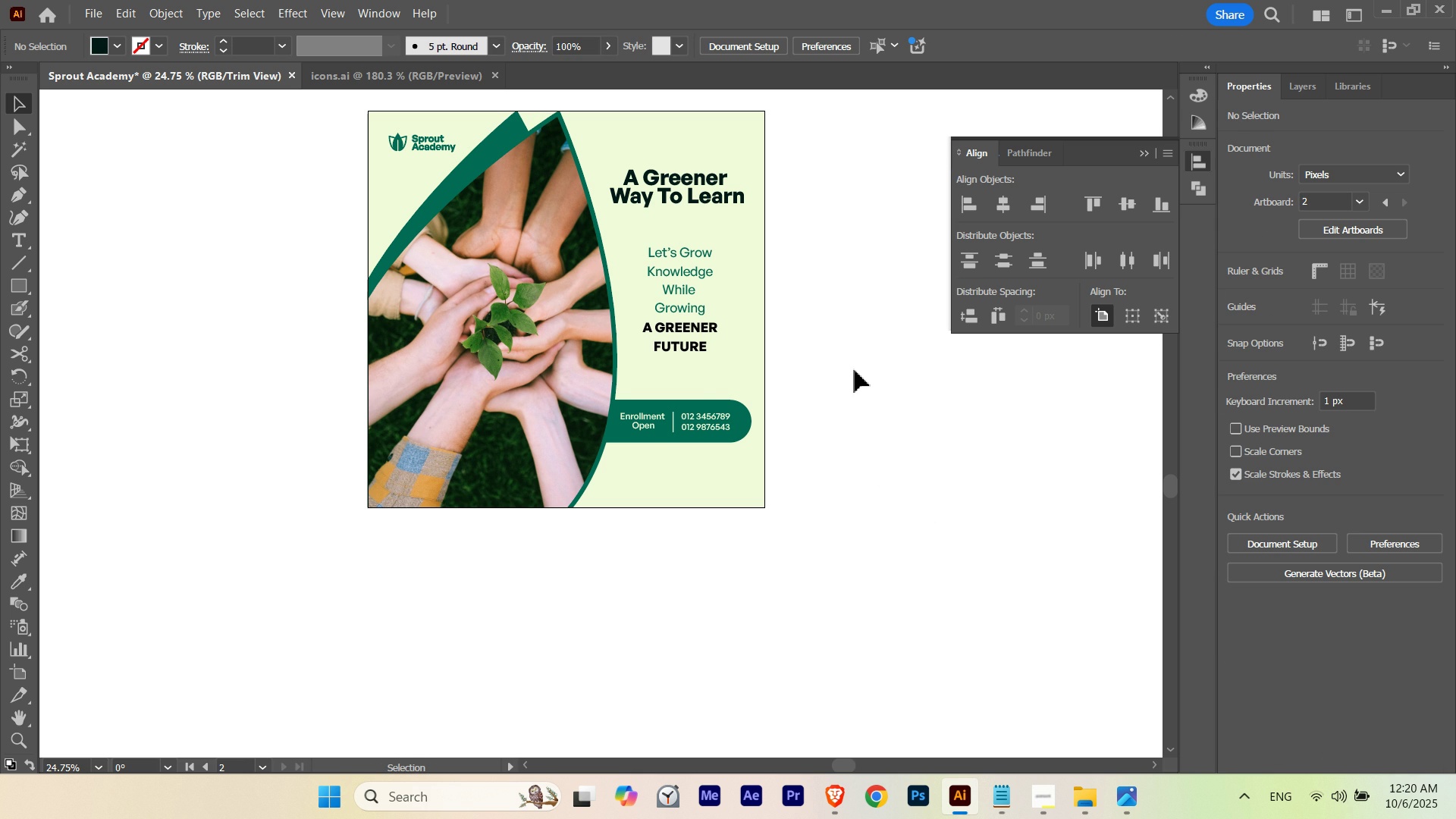 
hold_key(key=ControlLeft, duration=0.47)
 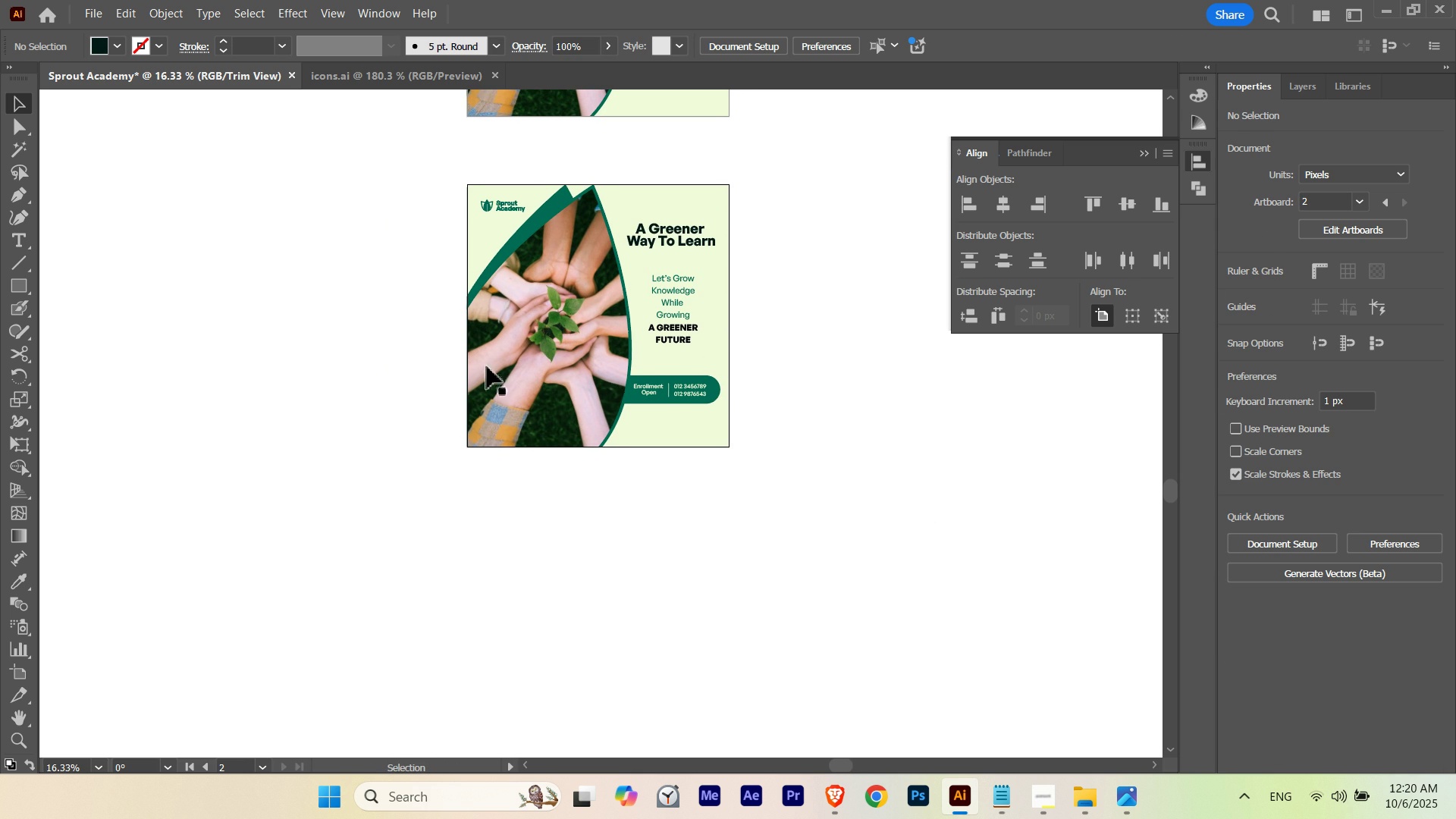 
hold_key(key=Space, duration=0.96)
 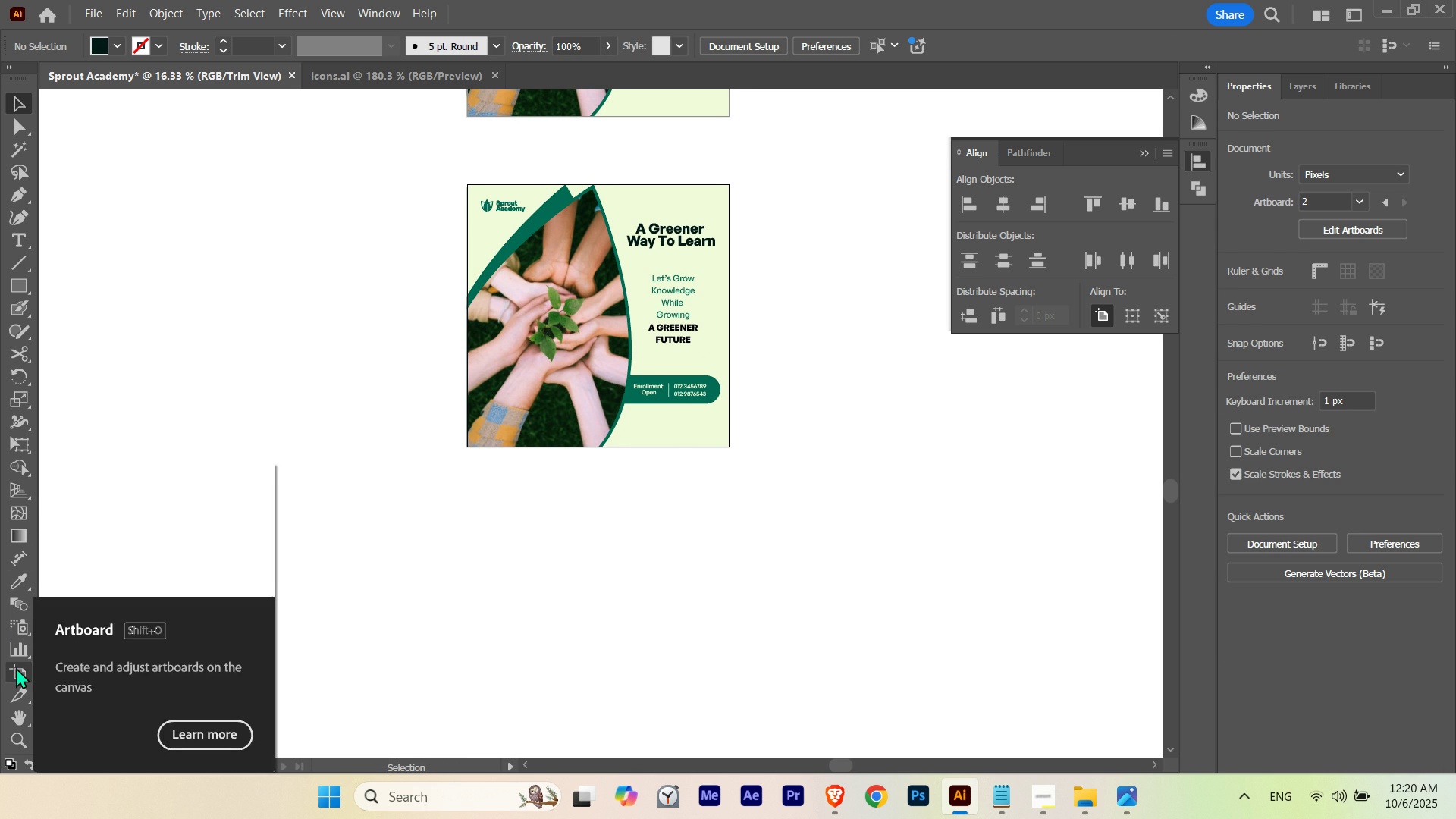 
left_click([16, 667])
 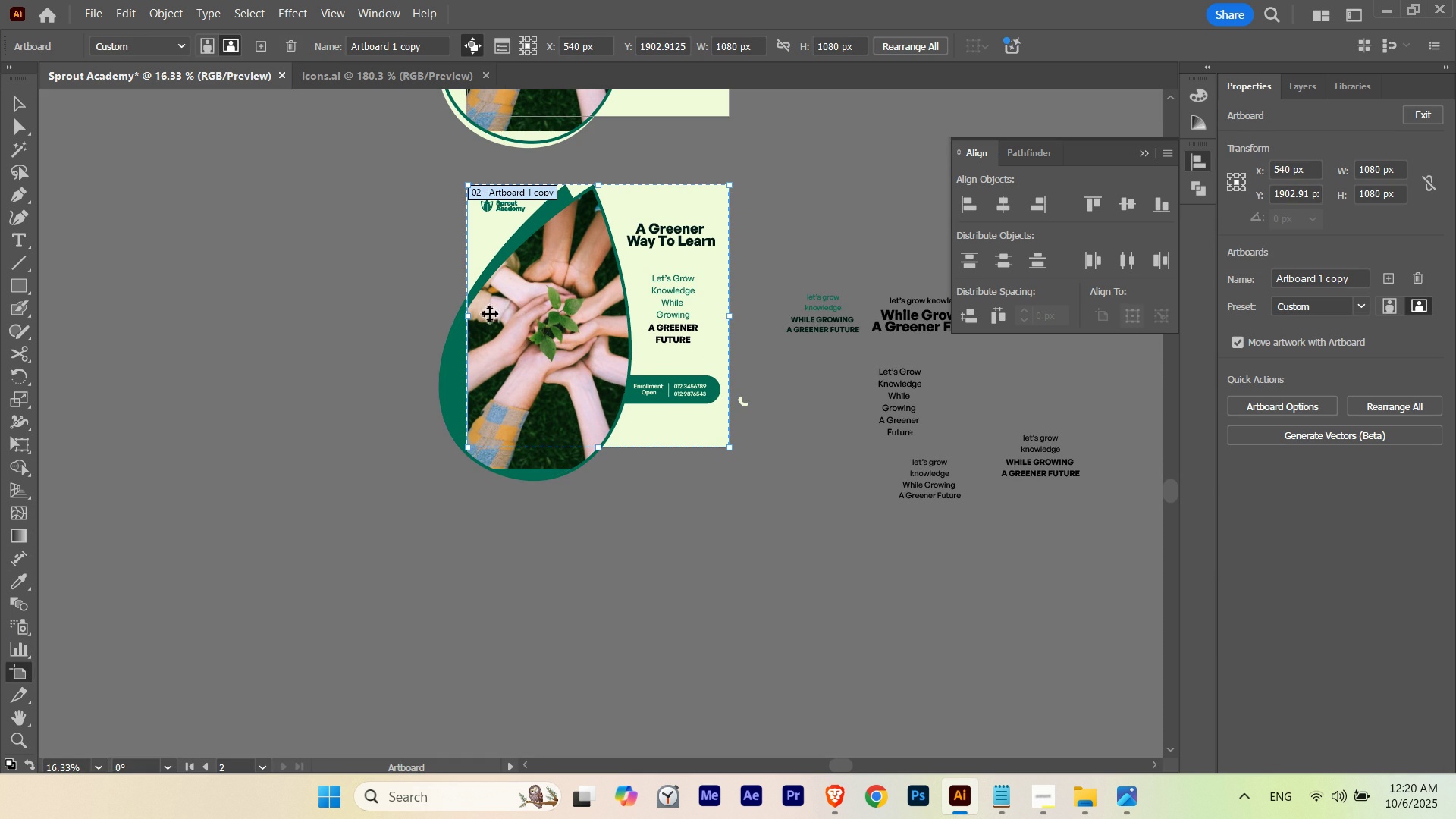 
hold_key(key=ControlLeft, duration=0.44)
 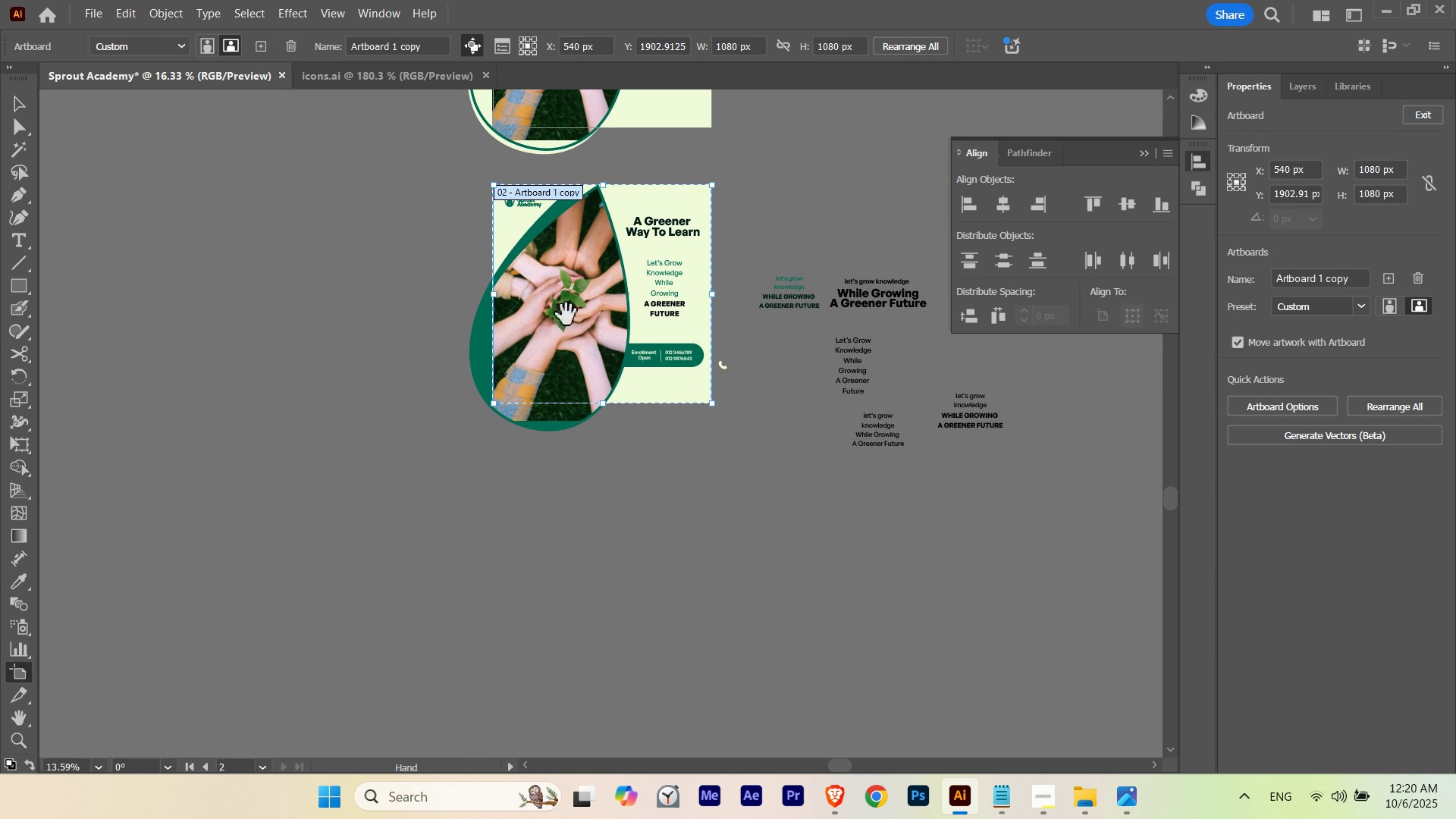 
hold_key(key=Space, duration=0.9)
 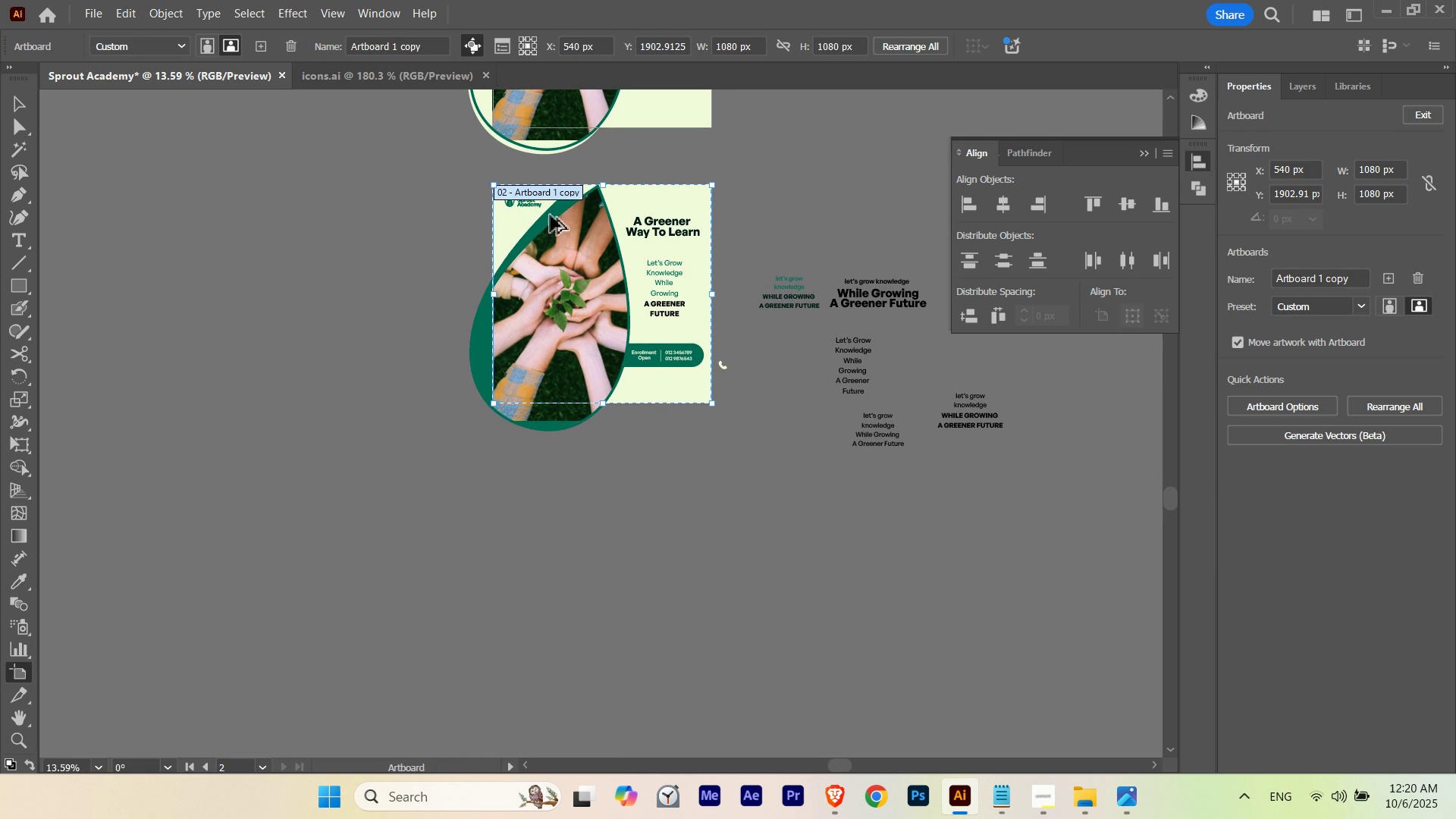 
hold_key(key=AltLeft, duration=1.52)
 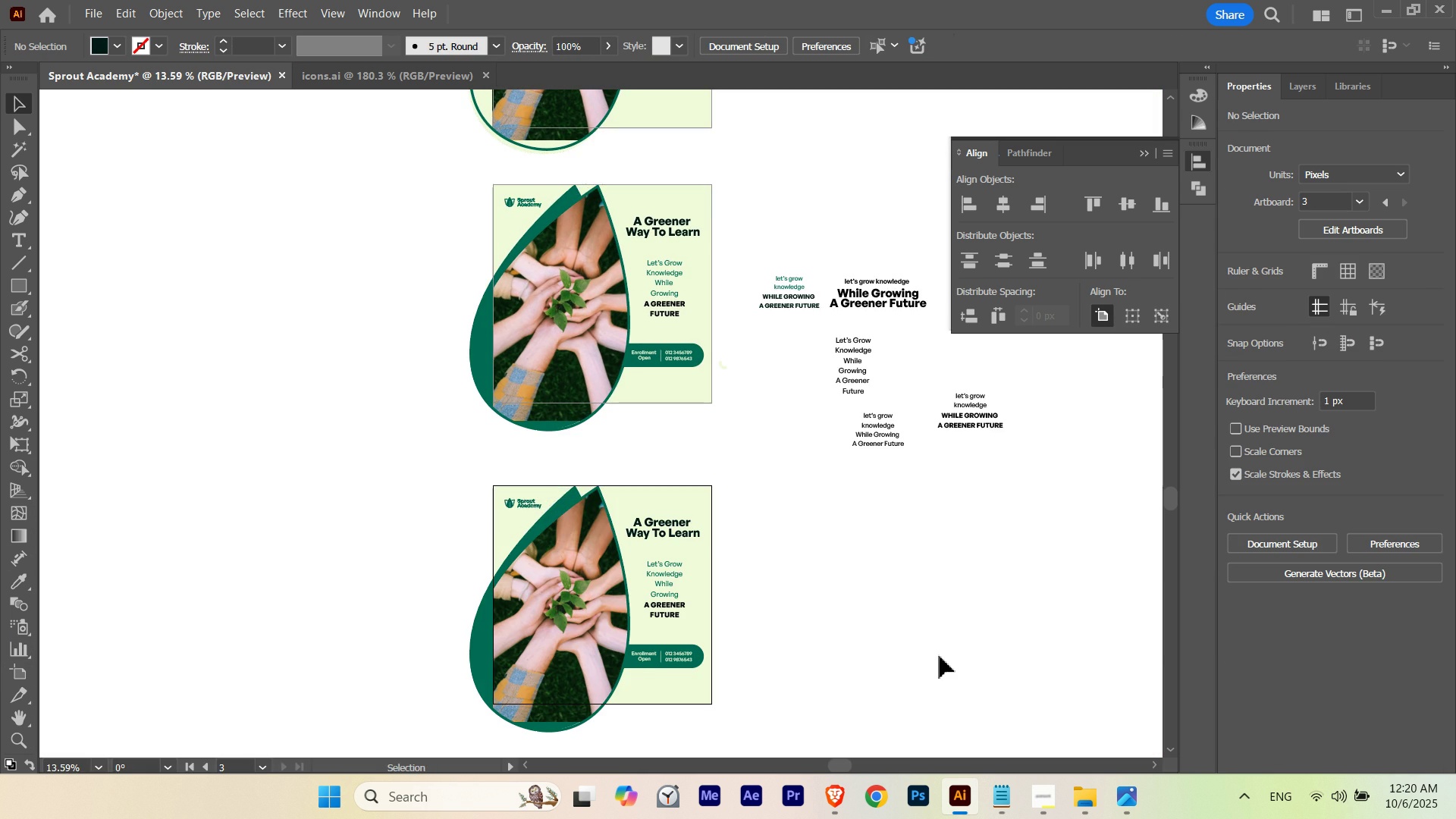 
hold_key(key=ShiftLeft, duration=0.95)
 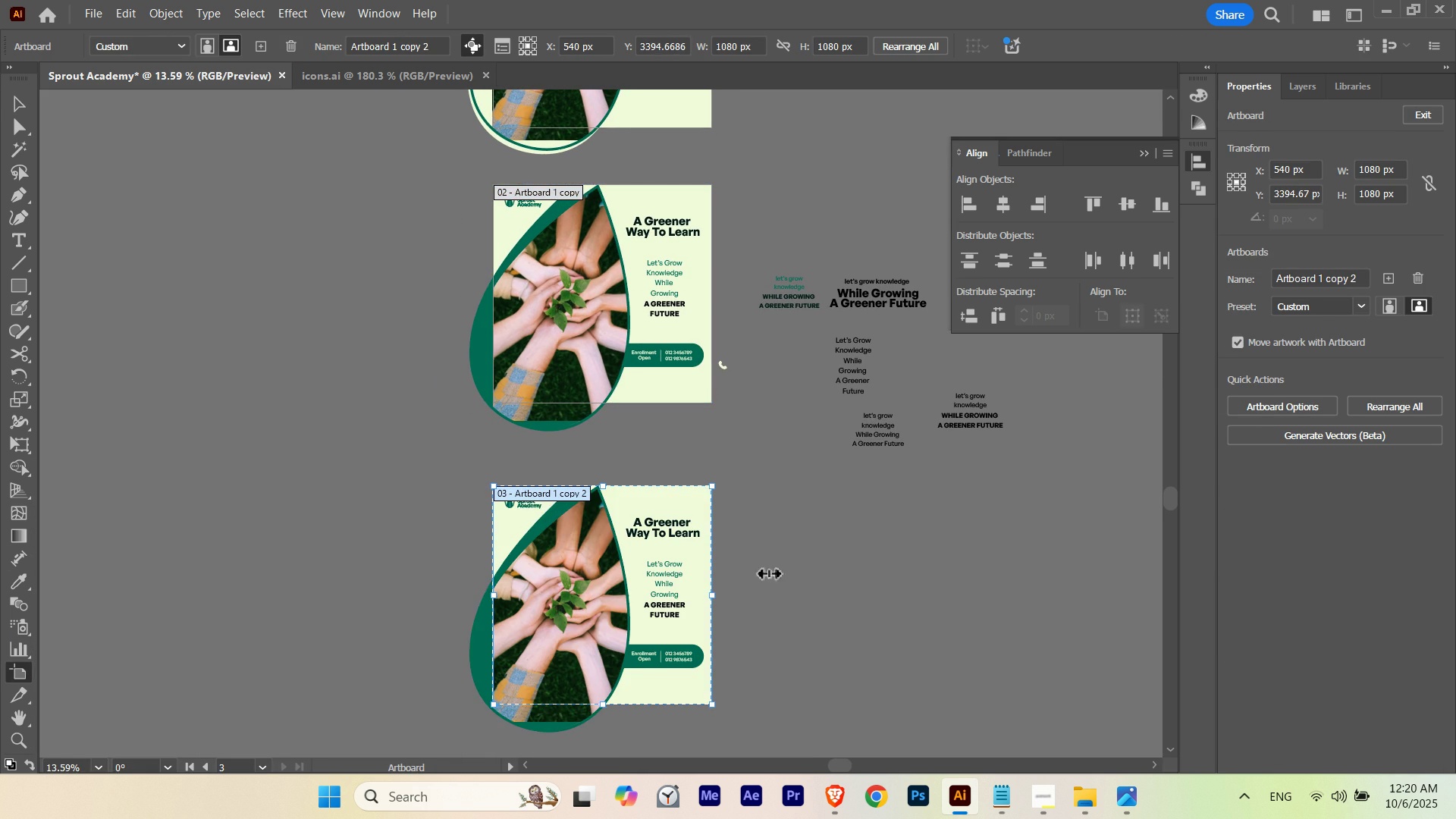 
key(V)
 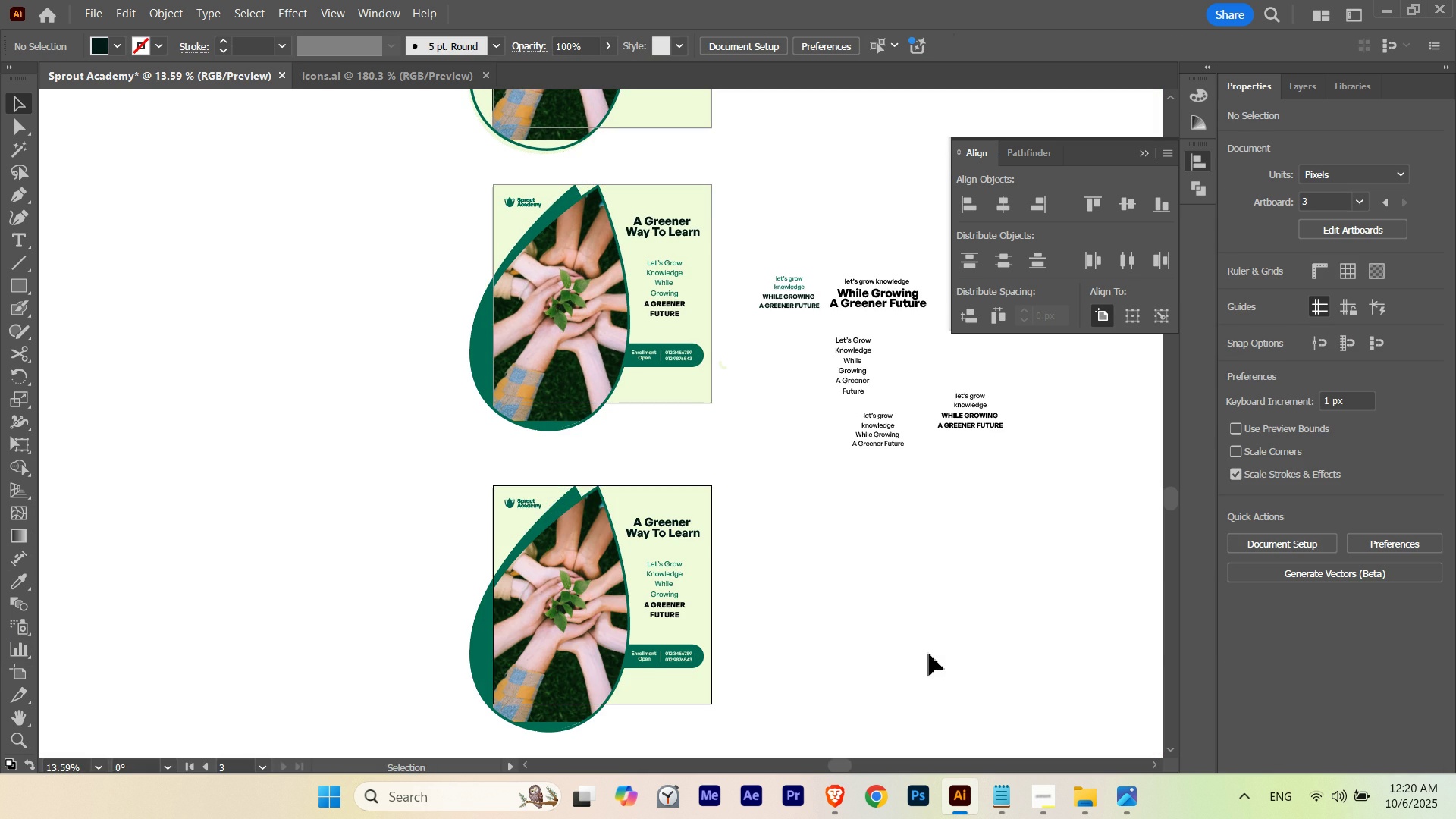 
hold_key(key=Space, duration=1.9)
 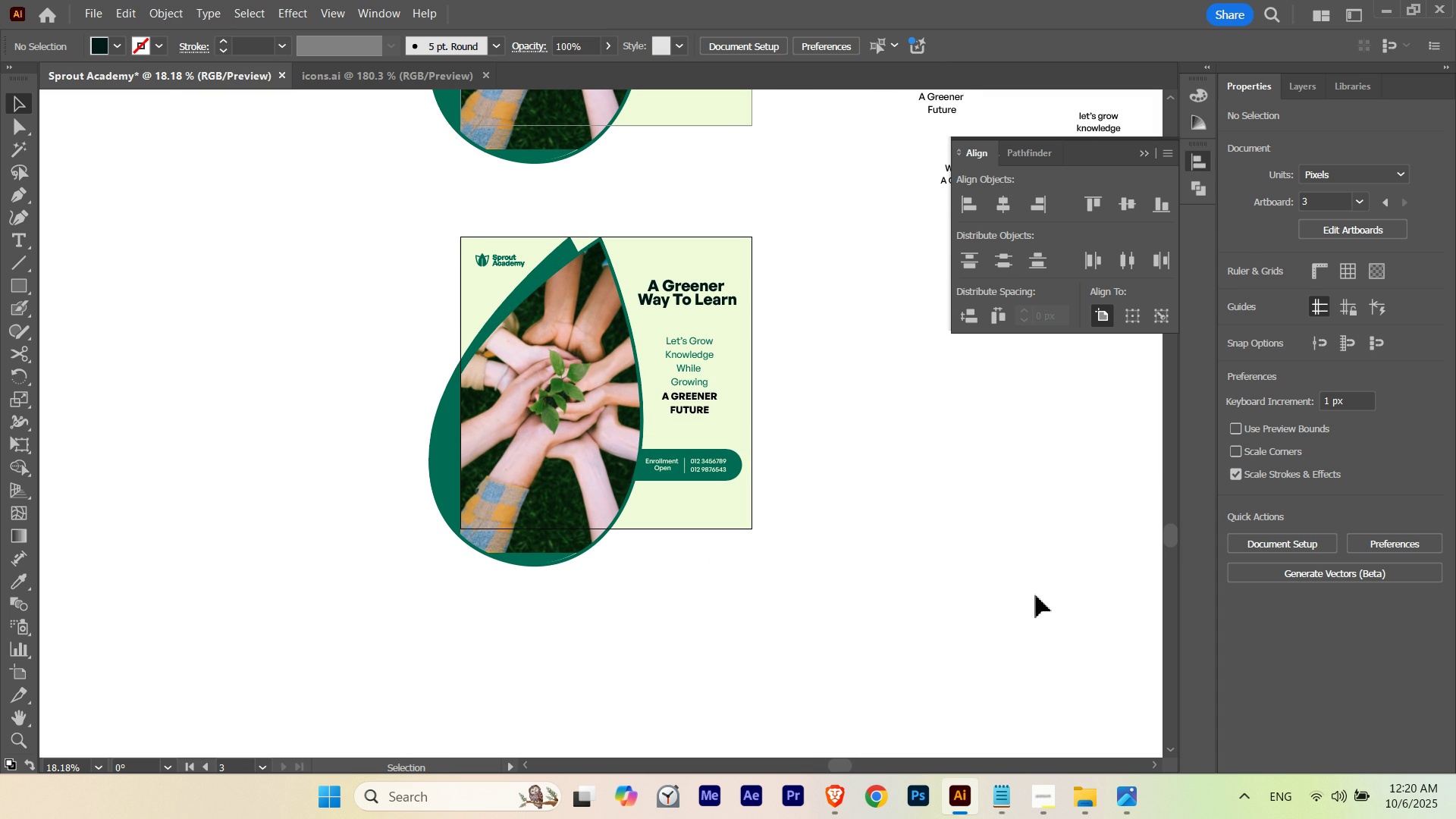 
hold_key(key=ControlLeft, duration=1.27)
 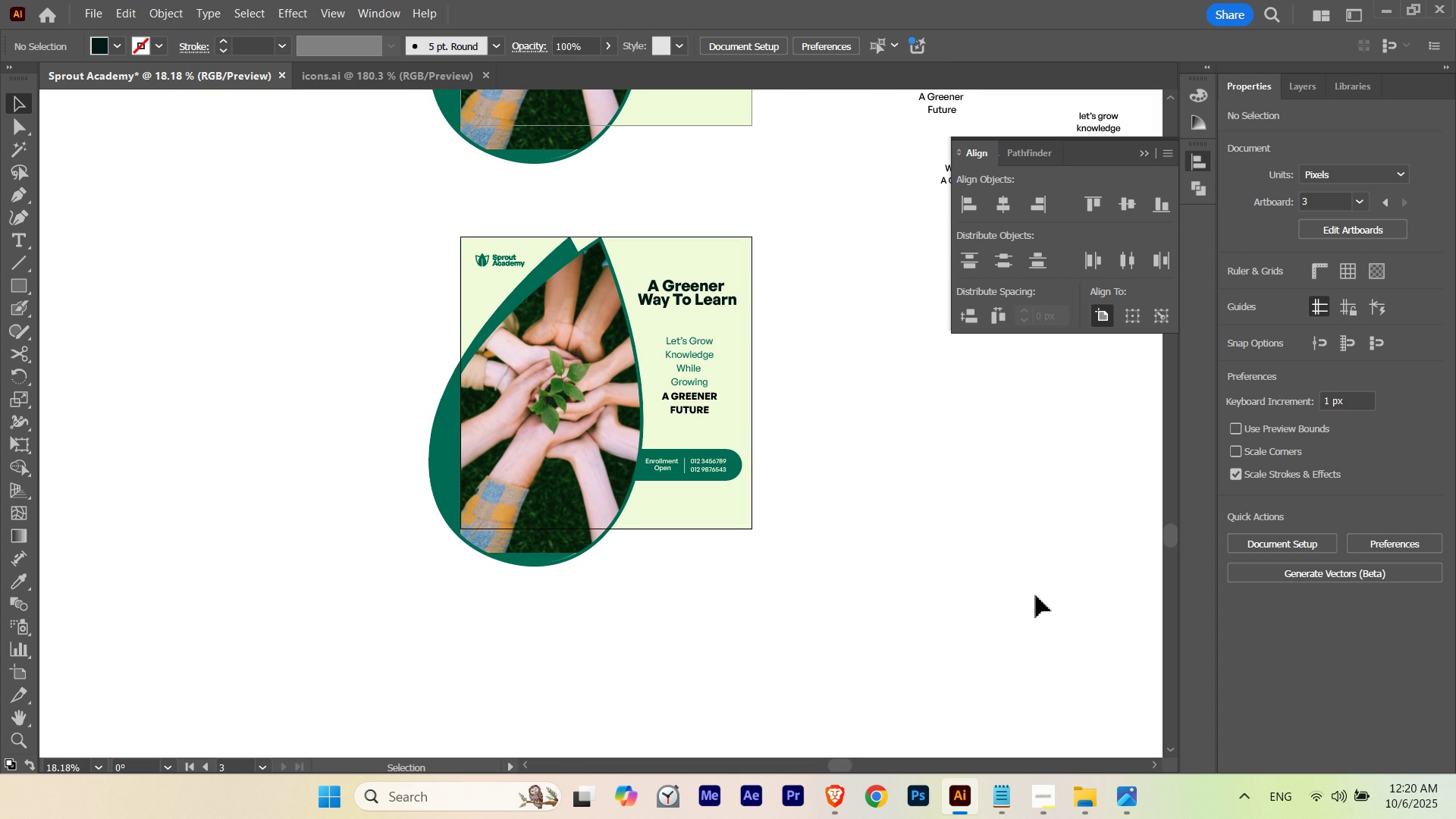 
left_click([1036, 595])
 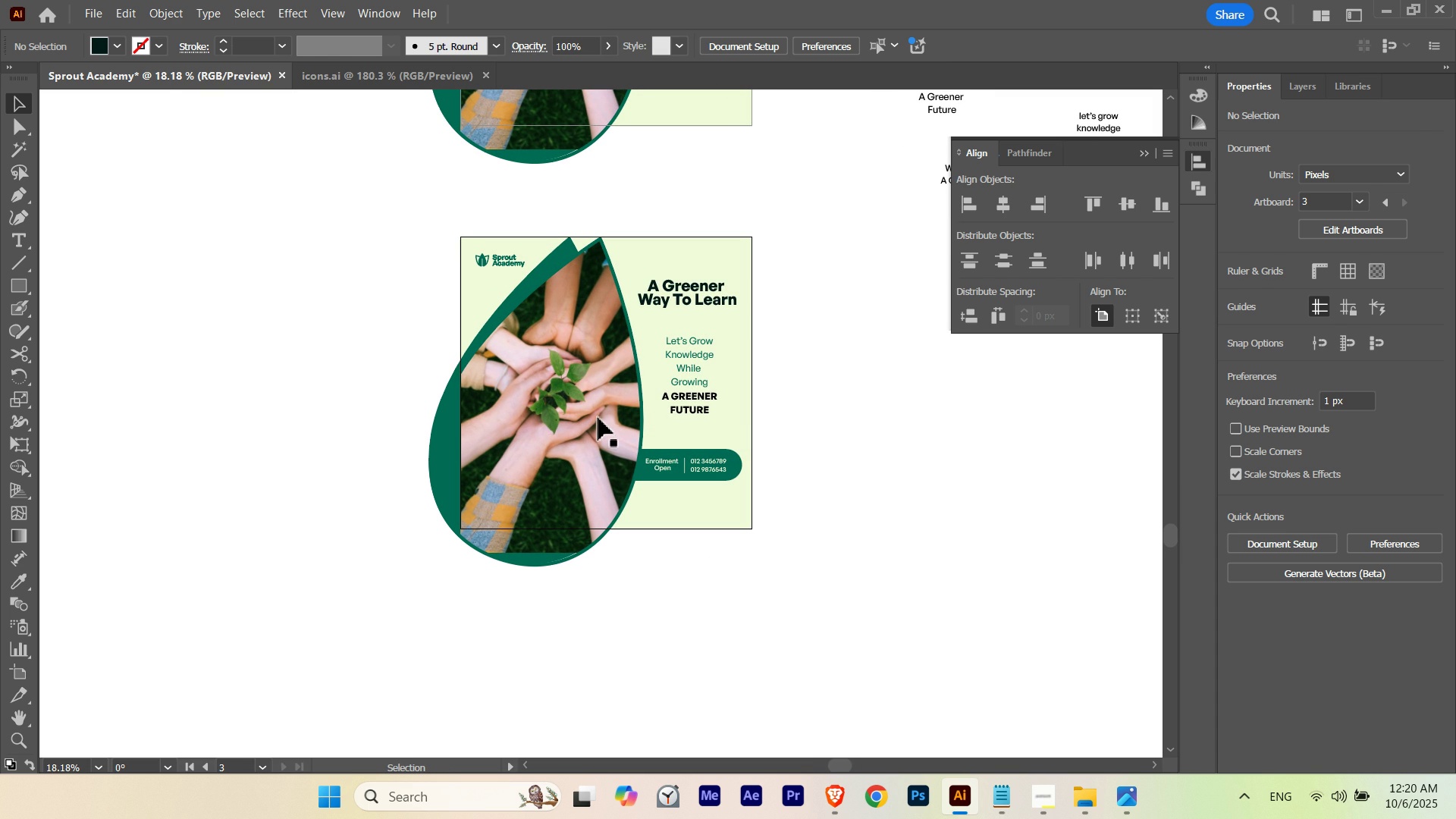 
wait(5.06)
 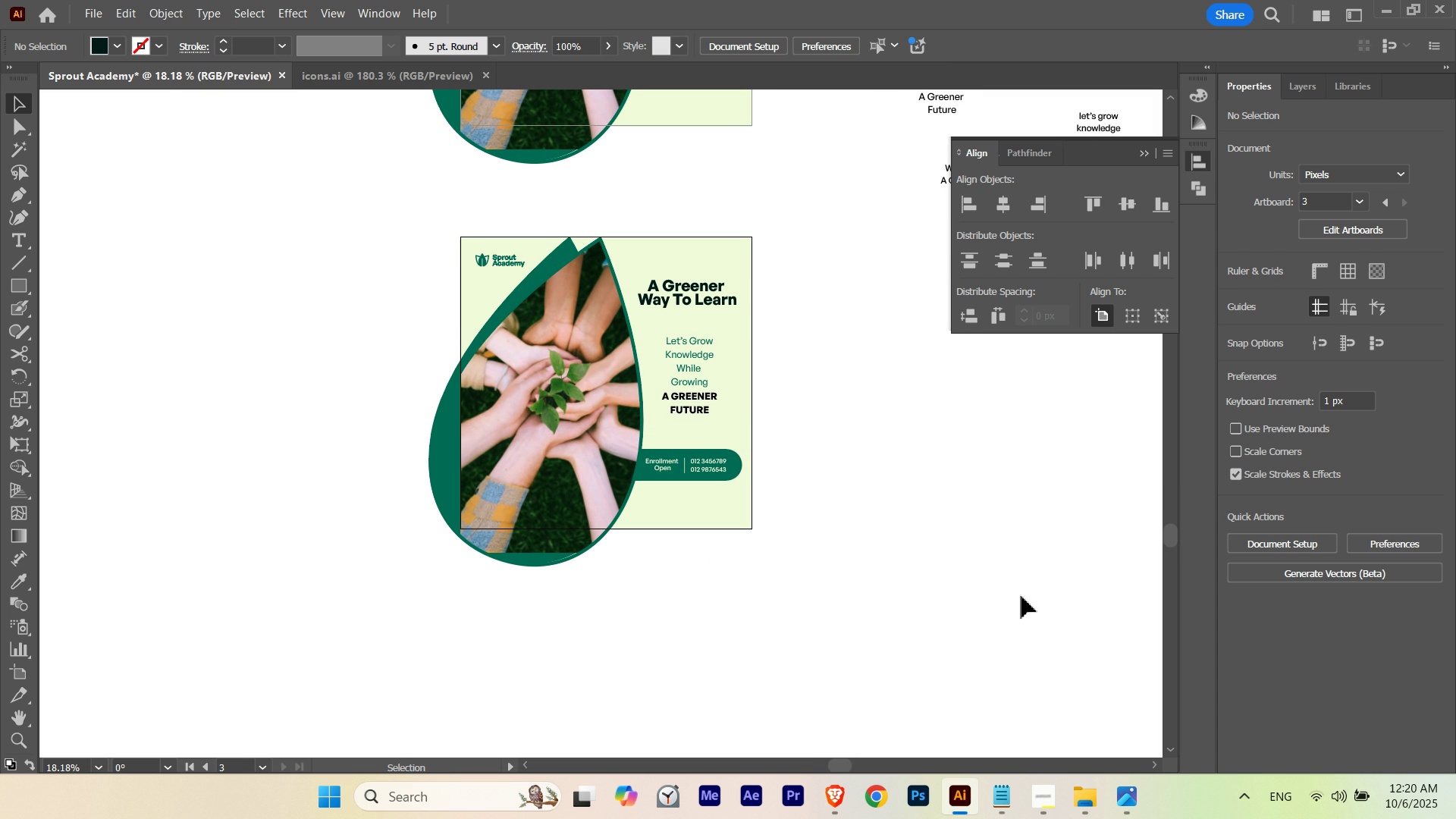 
left_click([598, 418])
 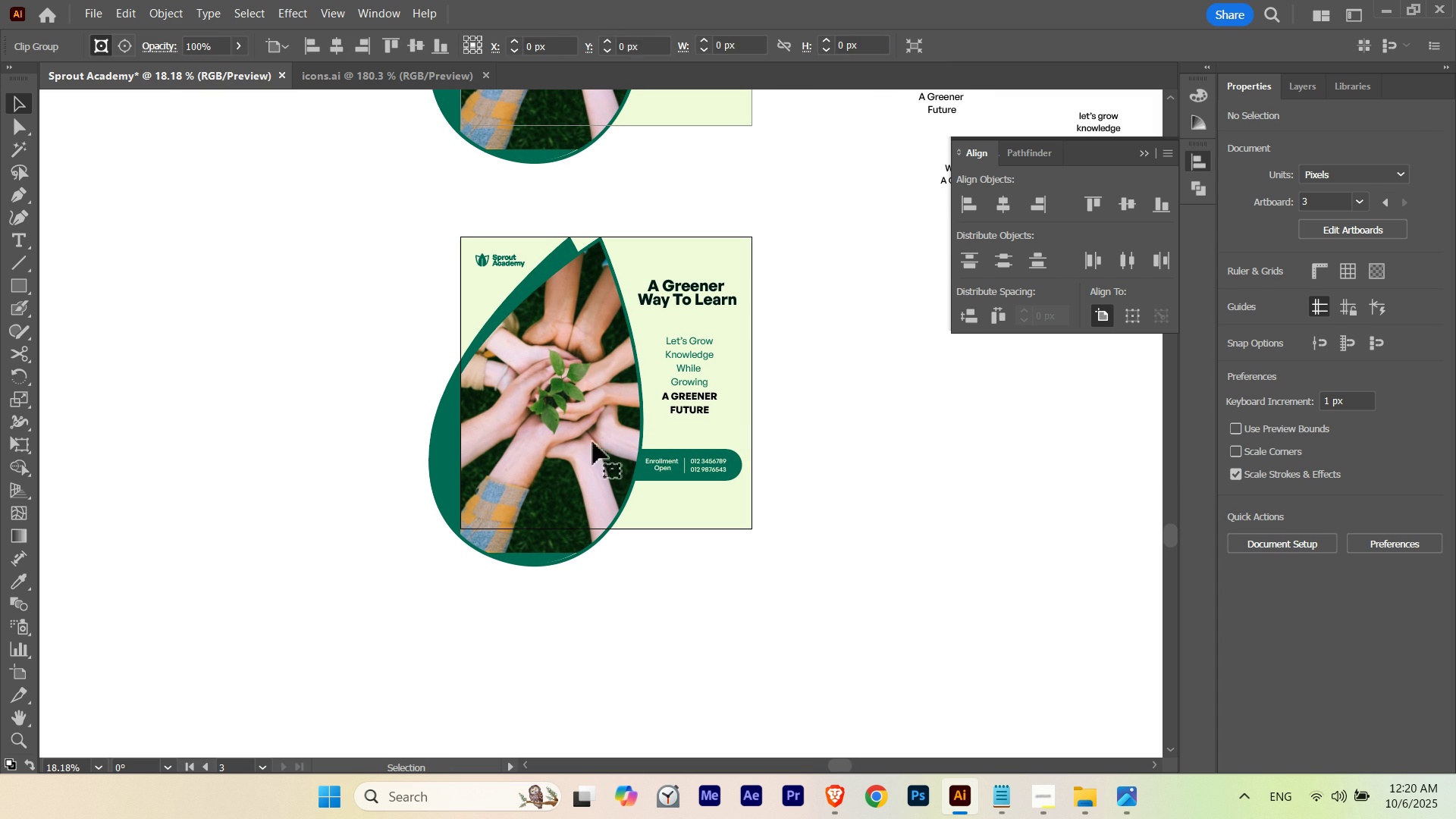 
key(Control+ControlLeft)
 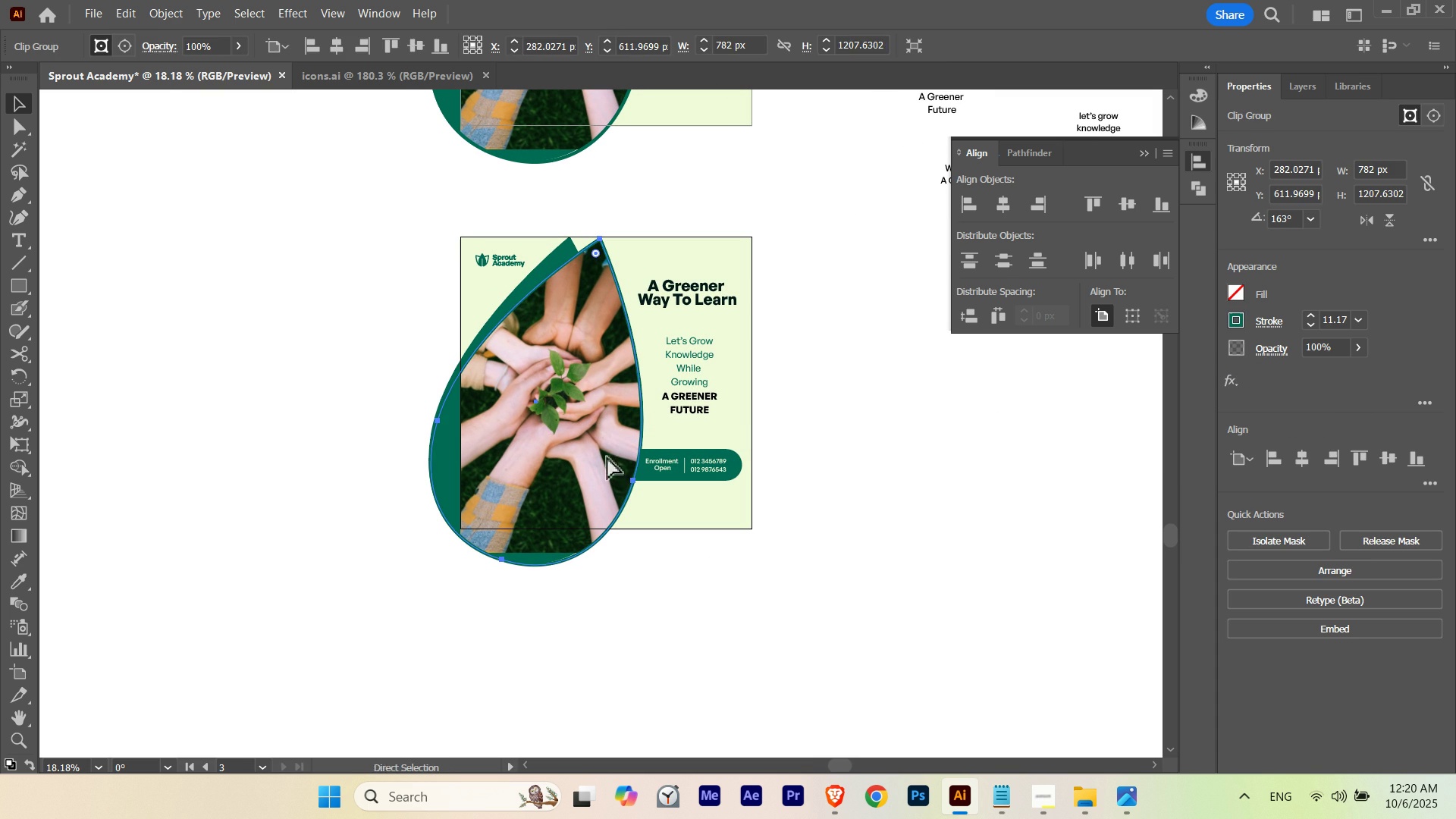 
key(Control+H)
 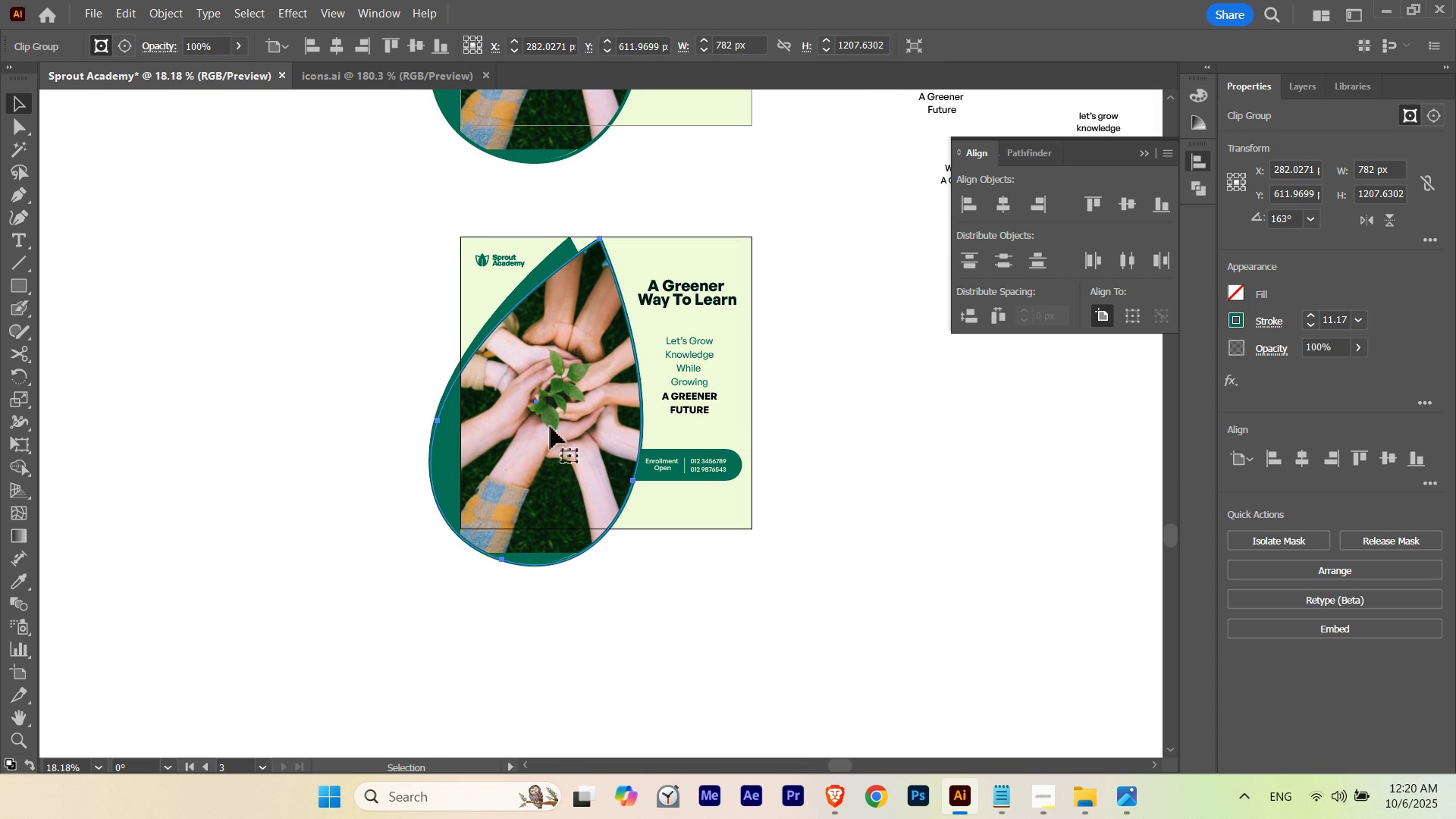 
hold_key(key=ShiftLeft, duration=0.8)
left_click([553, 267])
 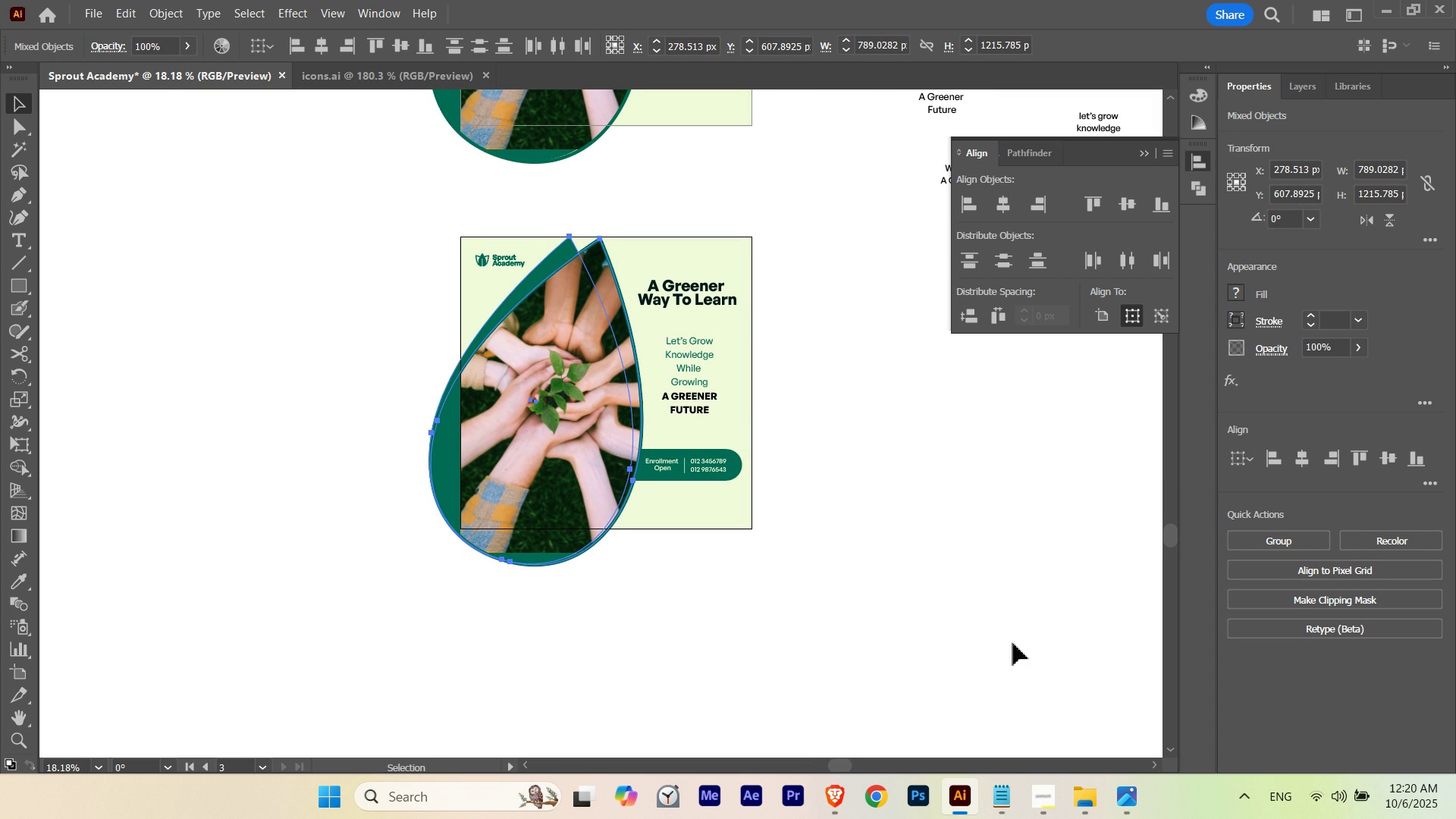 
key(Control+ControlLeft)
 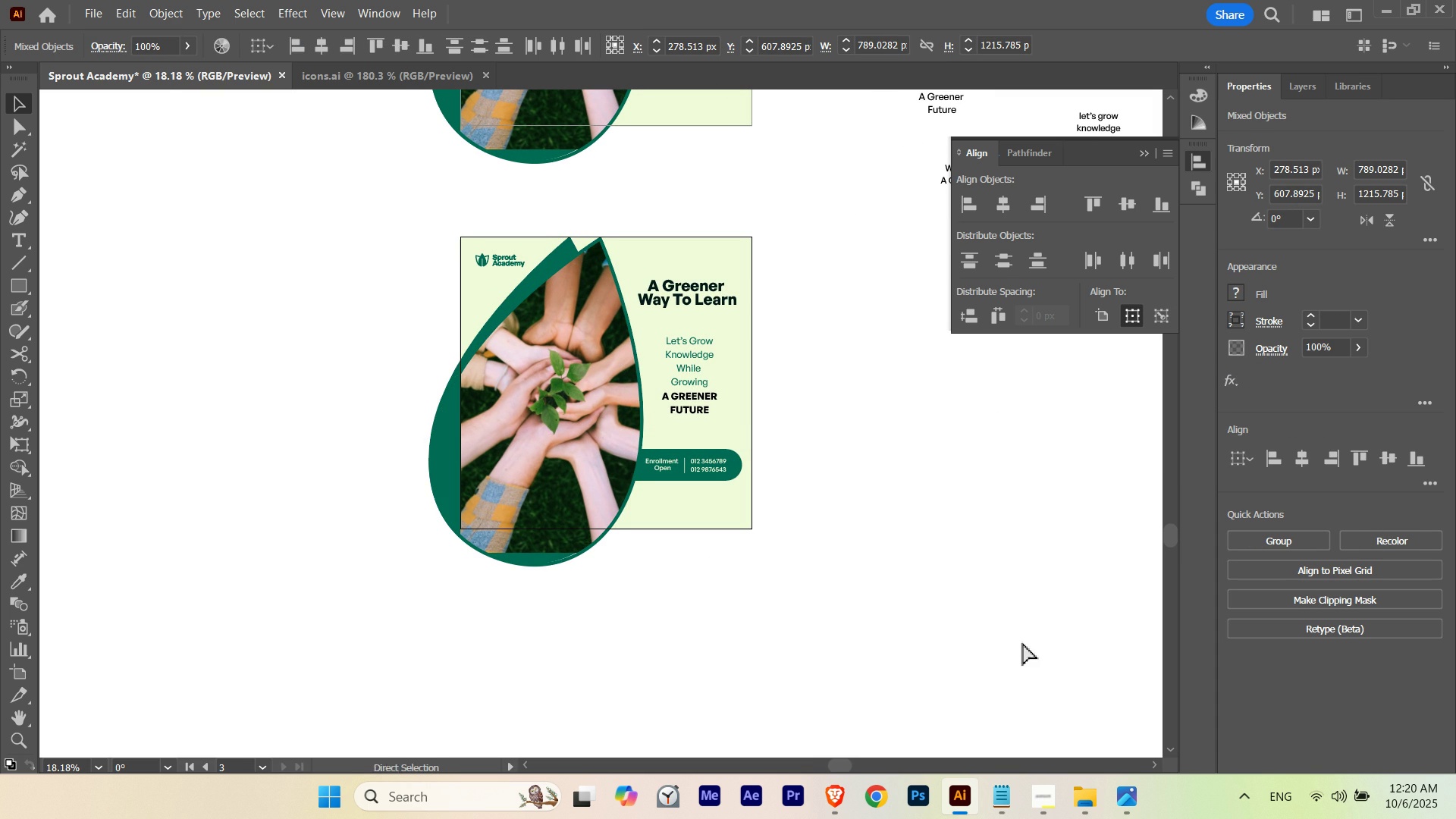 
key(Control+H)
 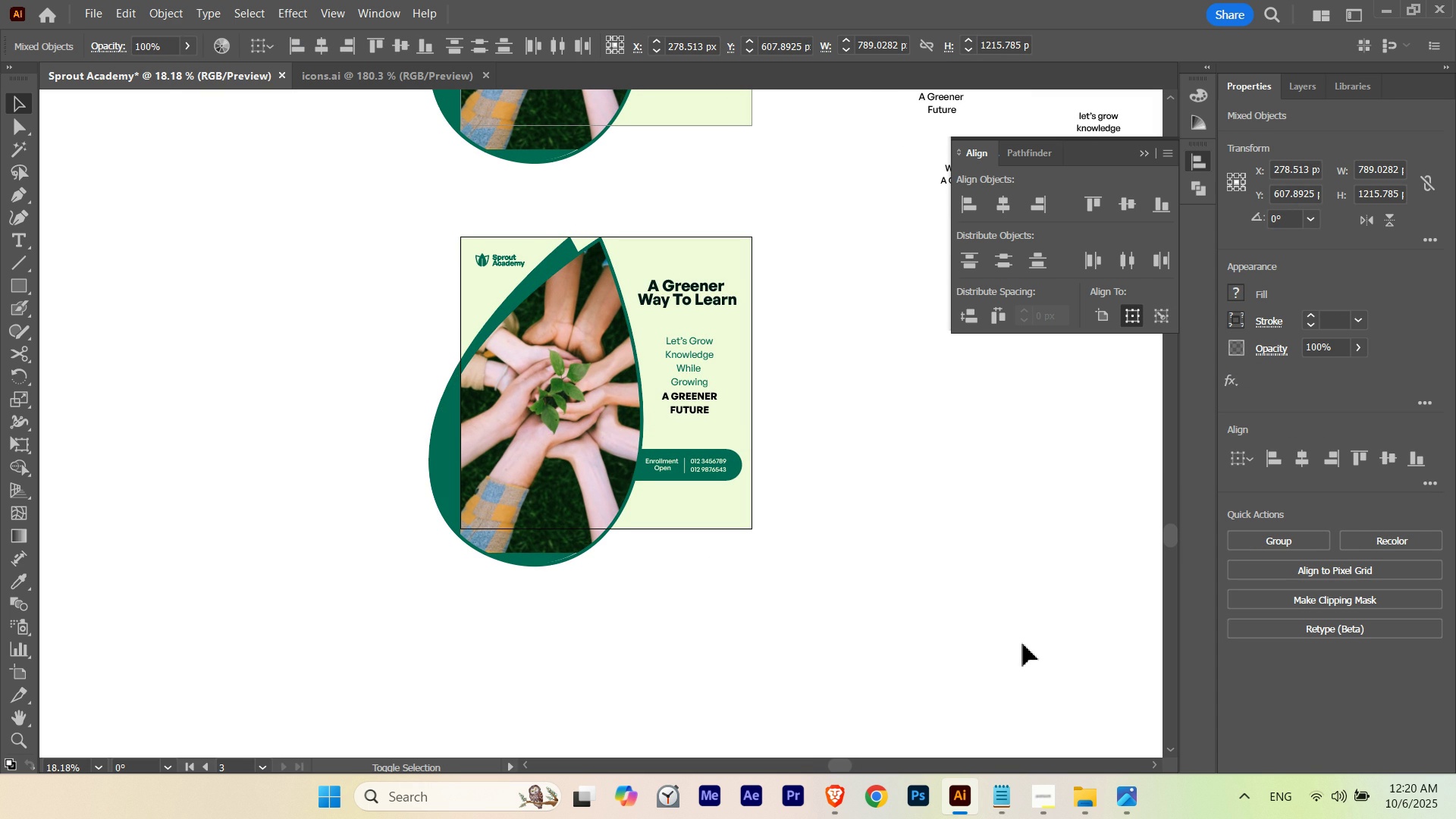 
key(Shift+ArrowLeft)
 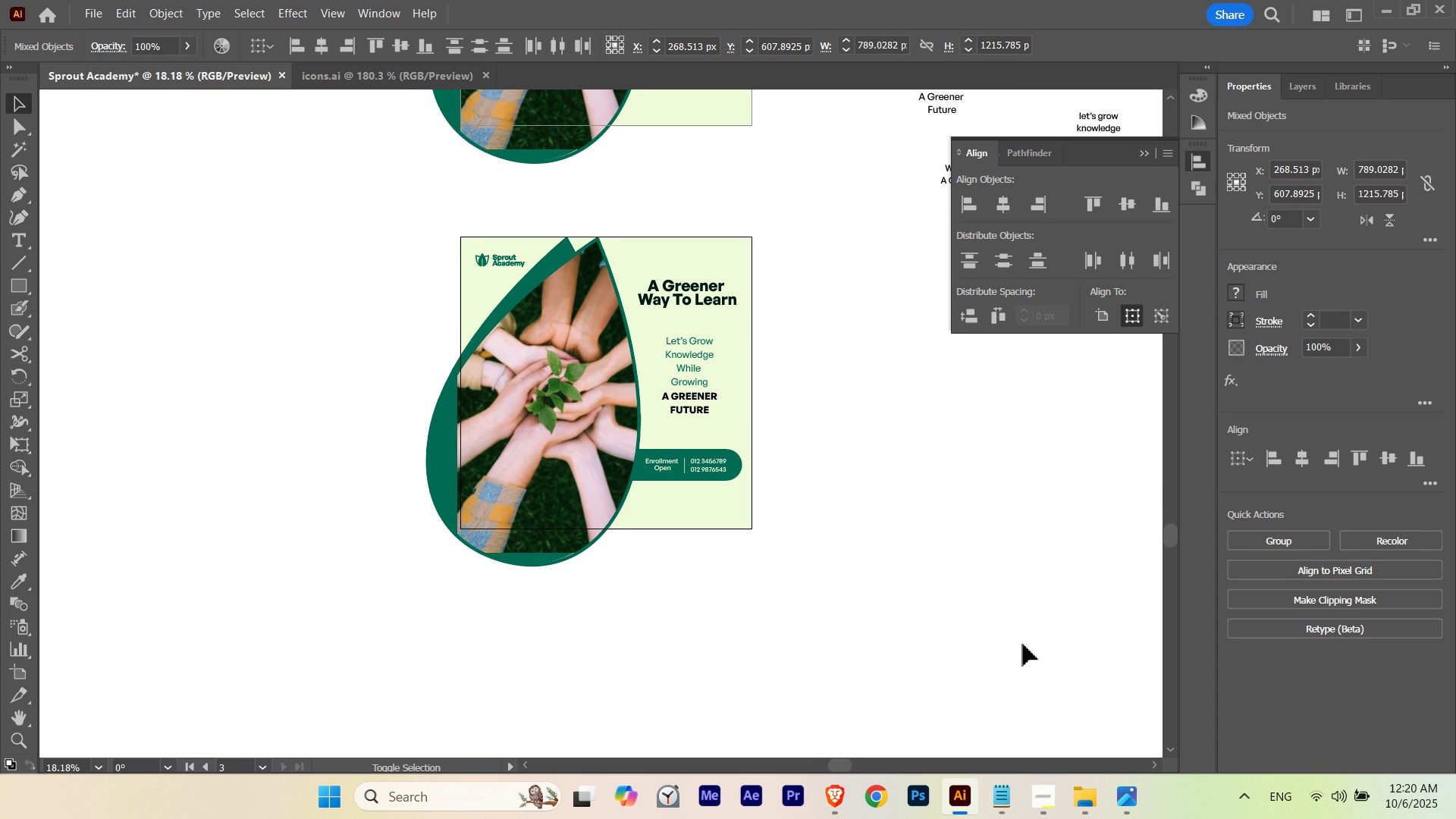 
key(Shift+ArrowLeft)
 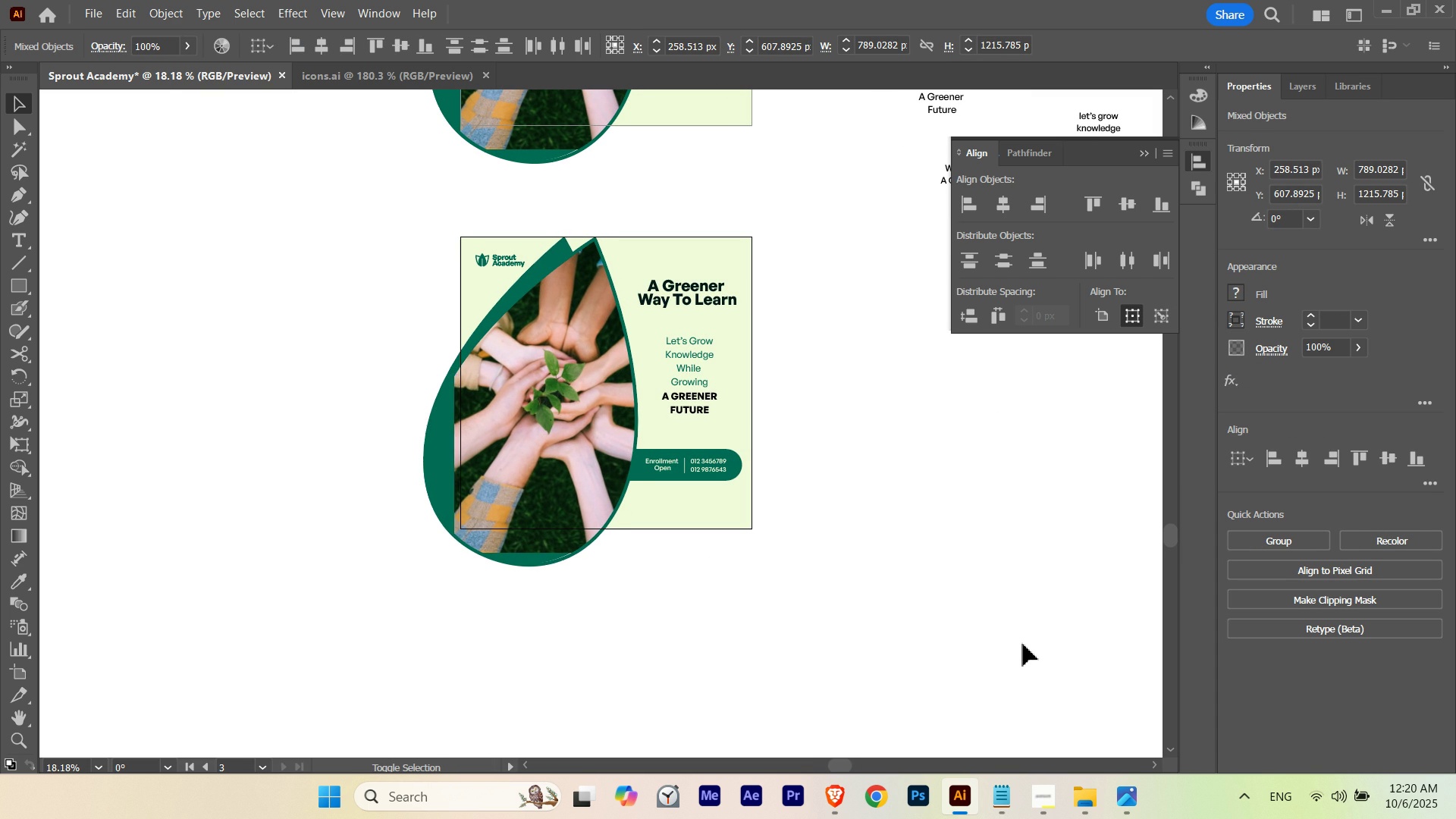 
key(Shift+ArrowLeft)
 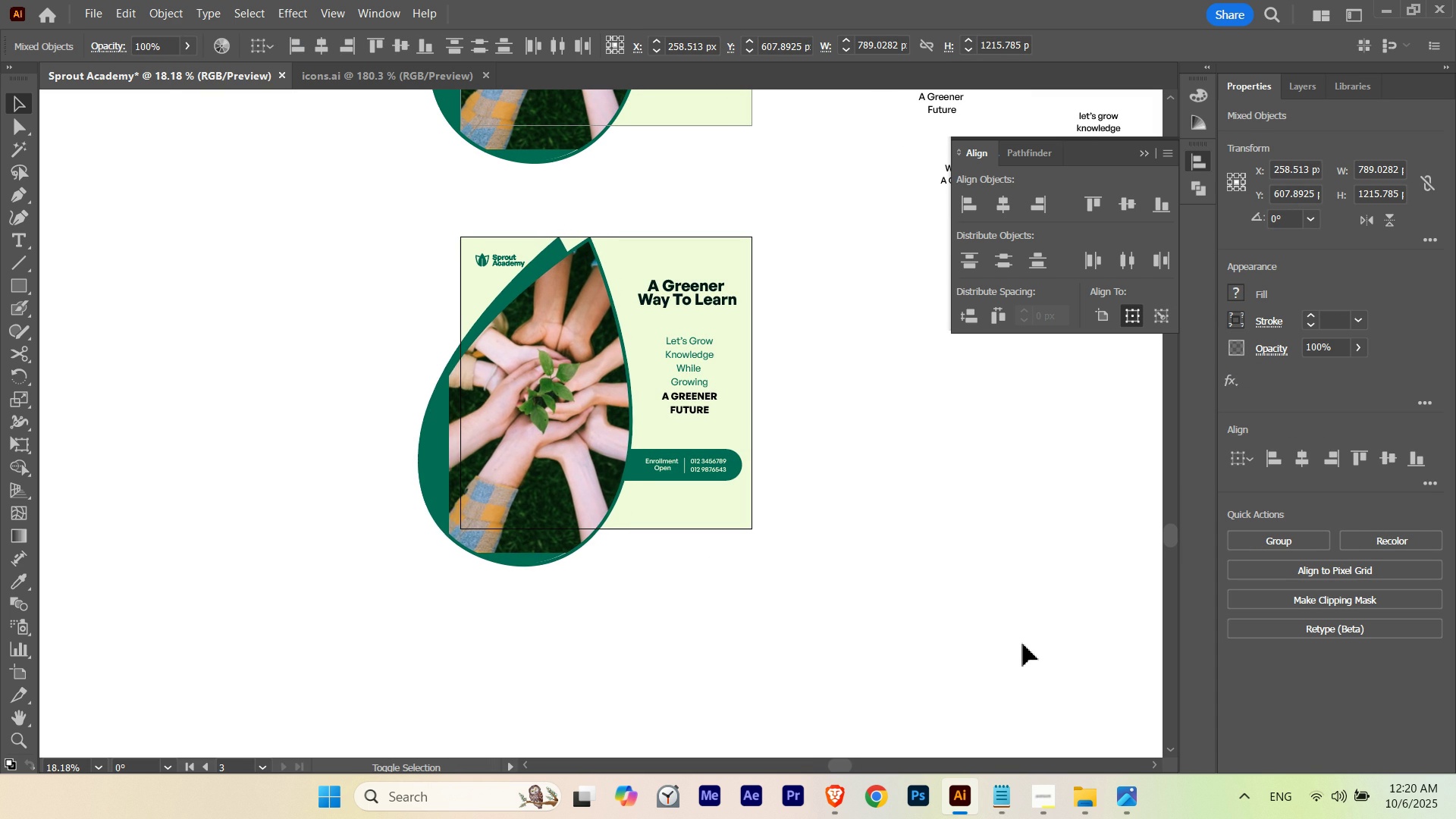 
key(Shift+ArrowLeft)
 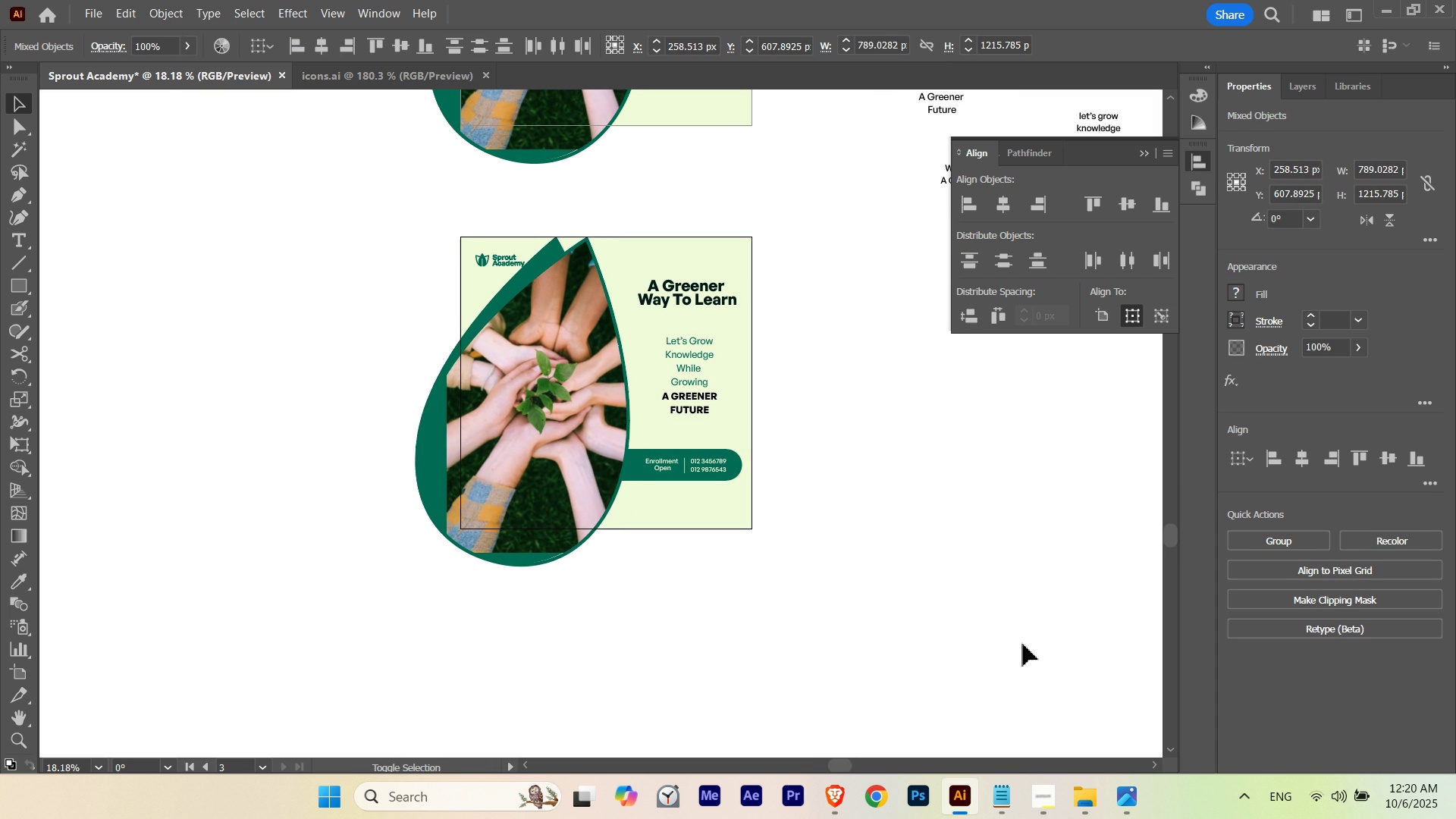 
key(Shift+ArrowLeft)
 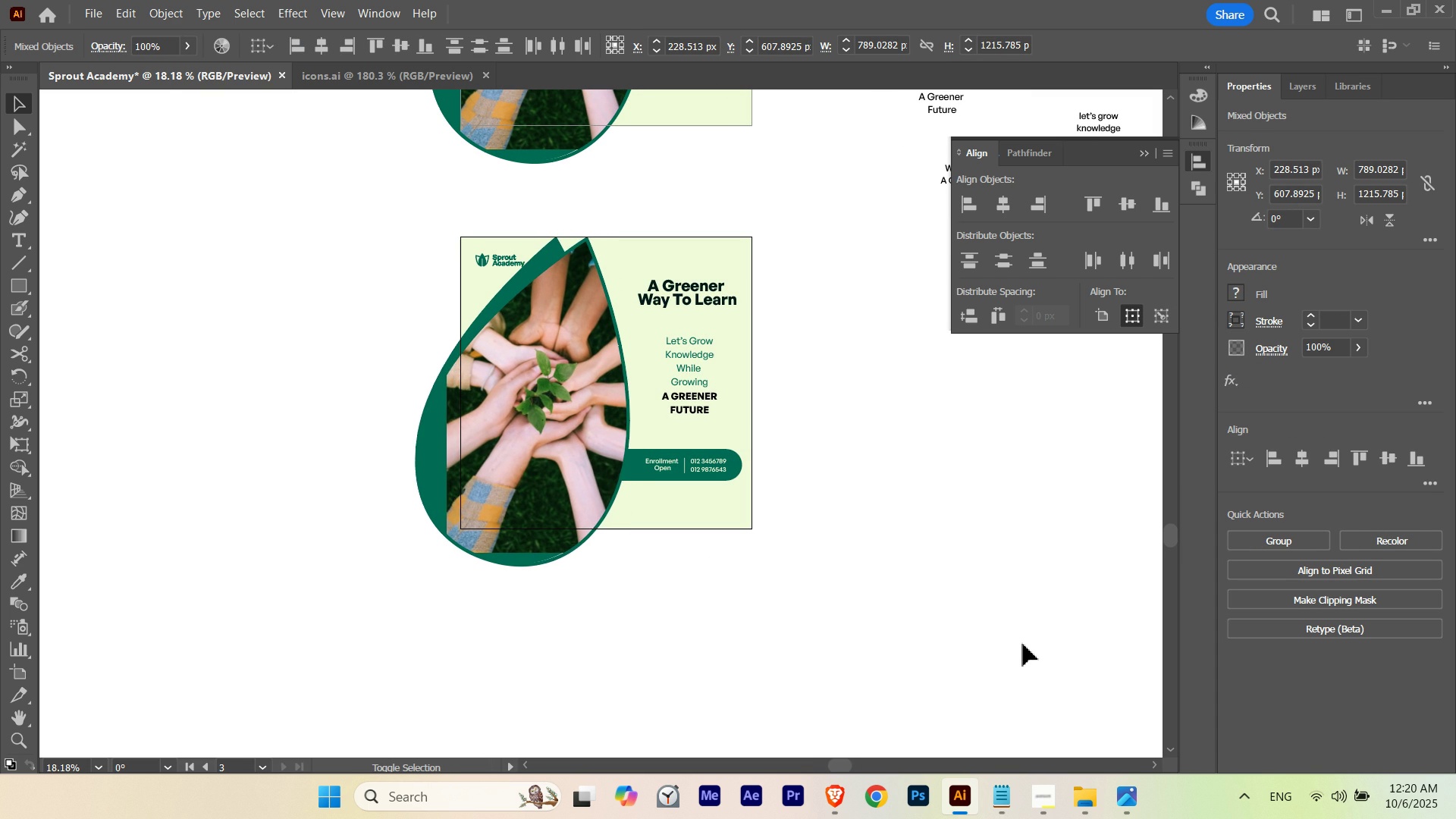 
key(Shift+ArrowRight)
 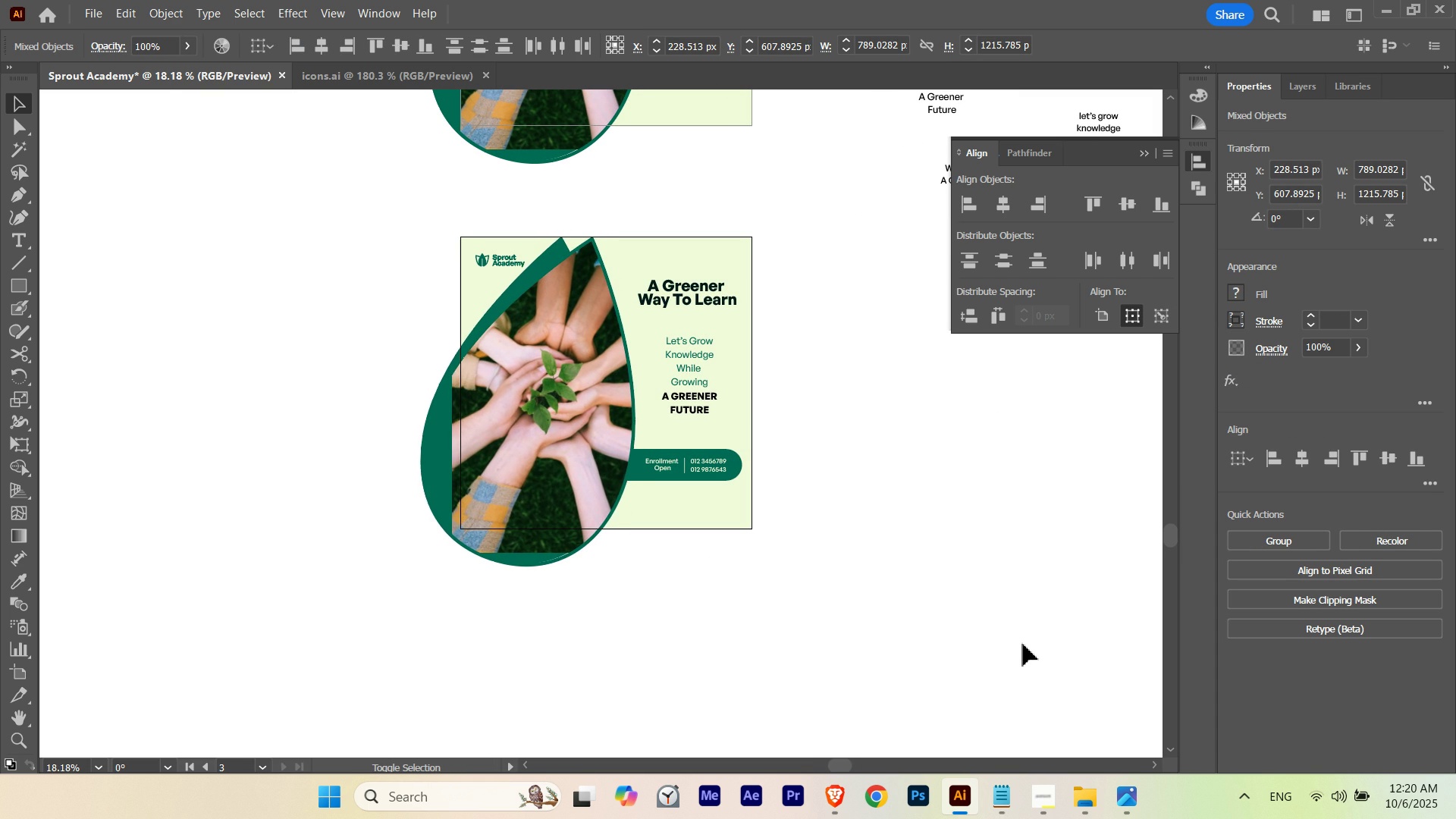 
key(Shift+ArrowRight)
 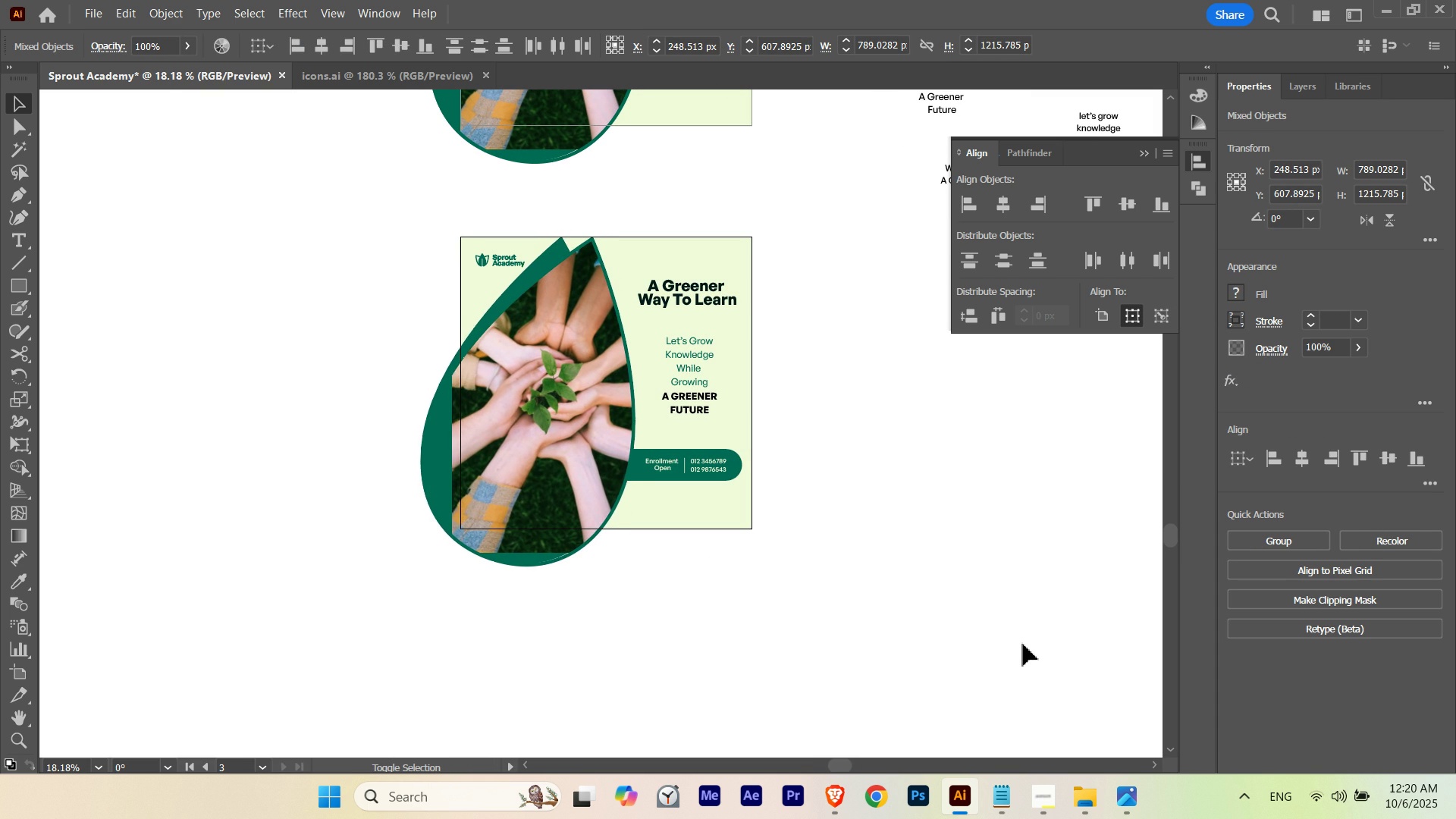 
key(Shift+ArrowLeft)
 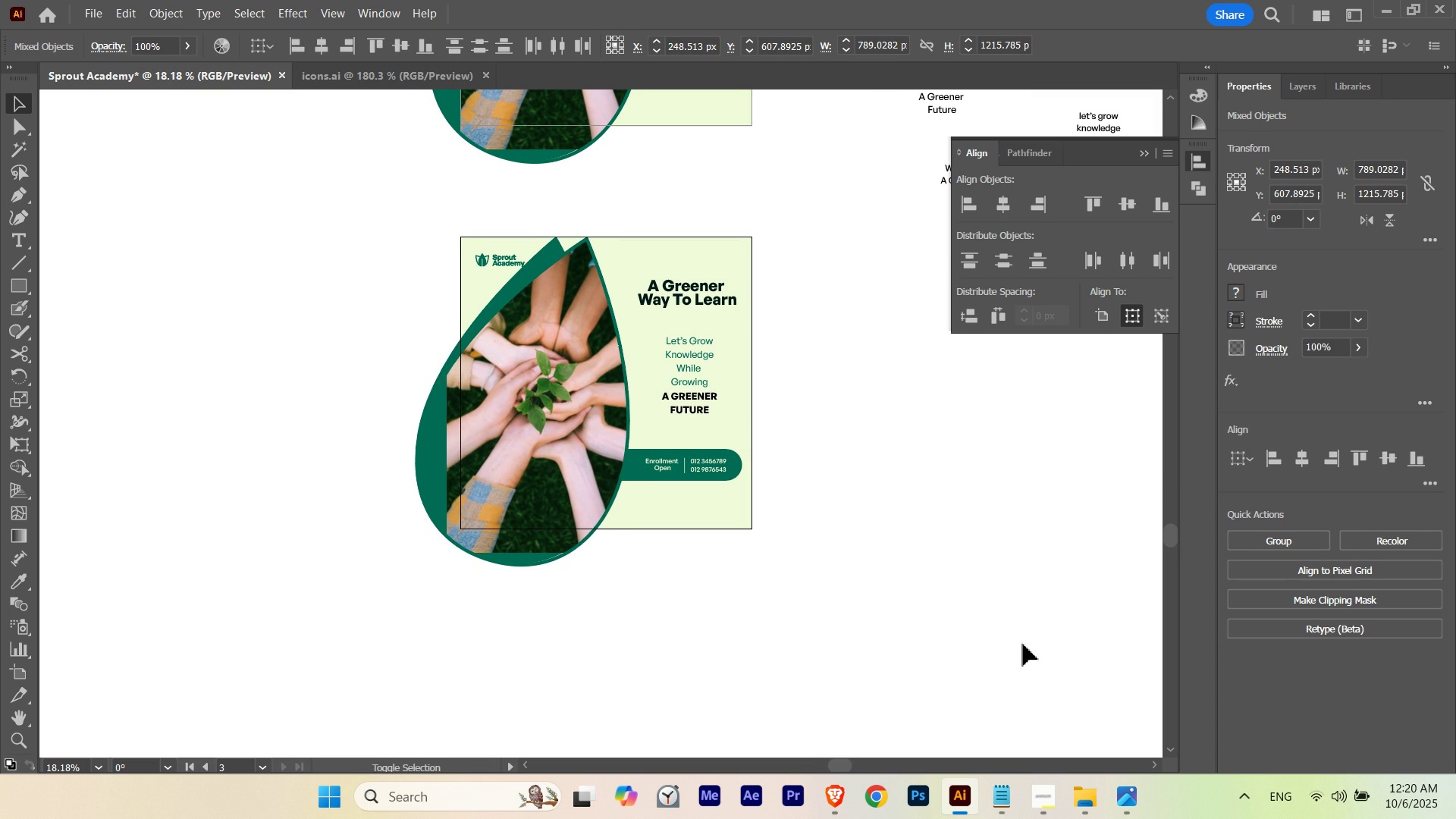 
key(Shift+ArrowLeft)
 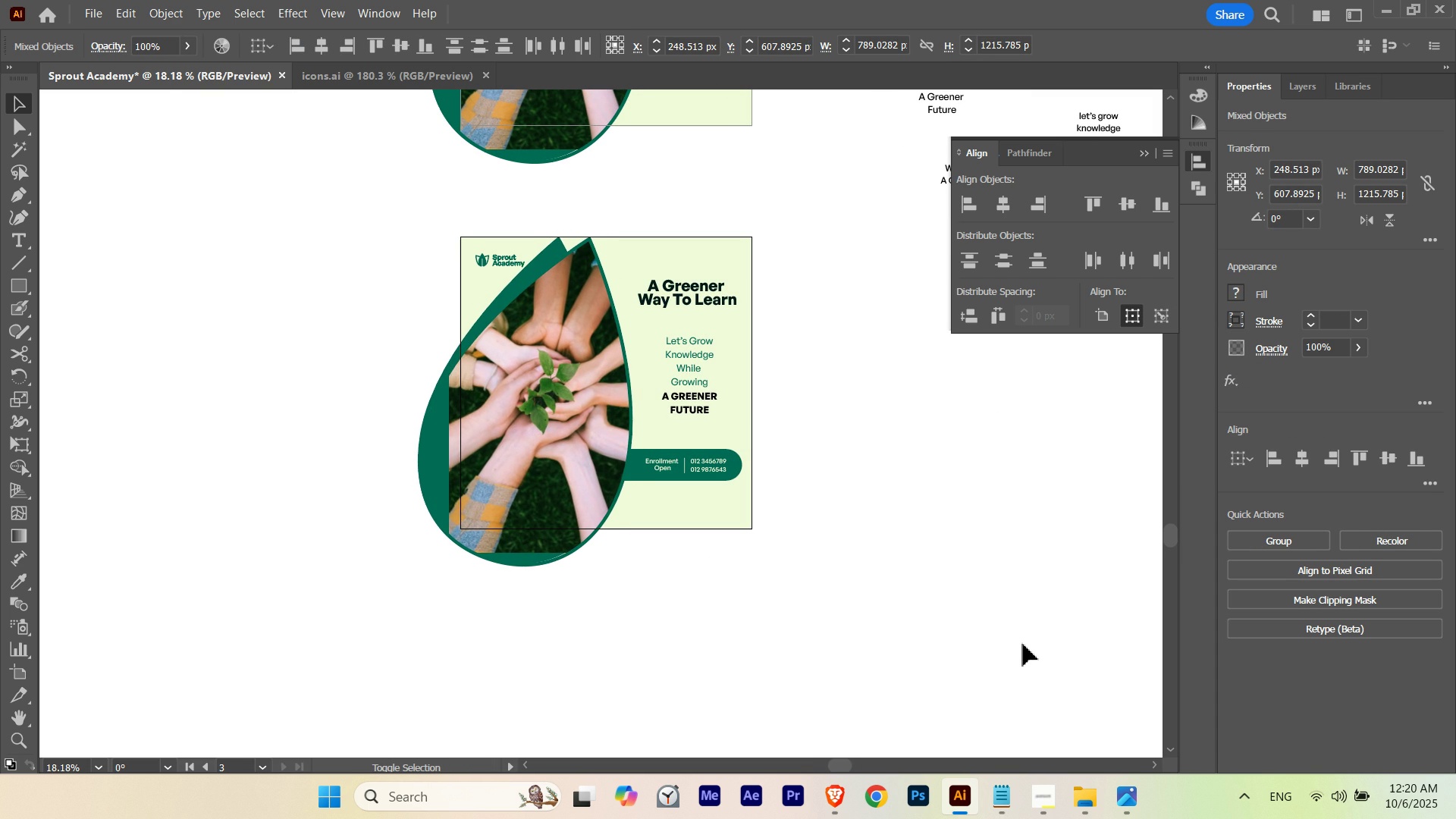 
key(Shift+ArrowRight)
 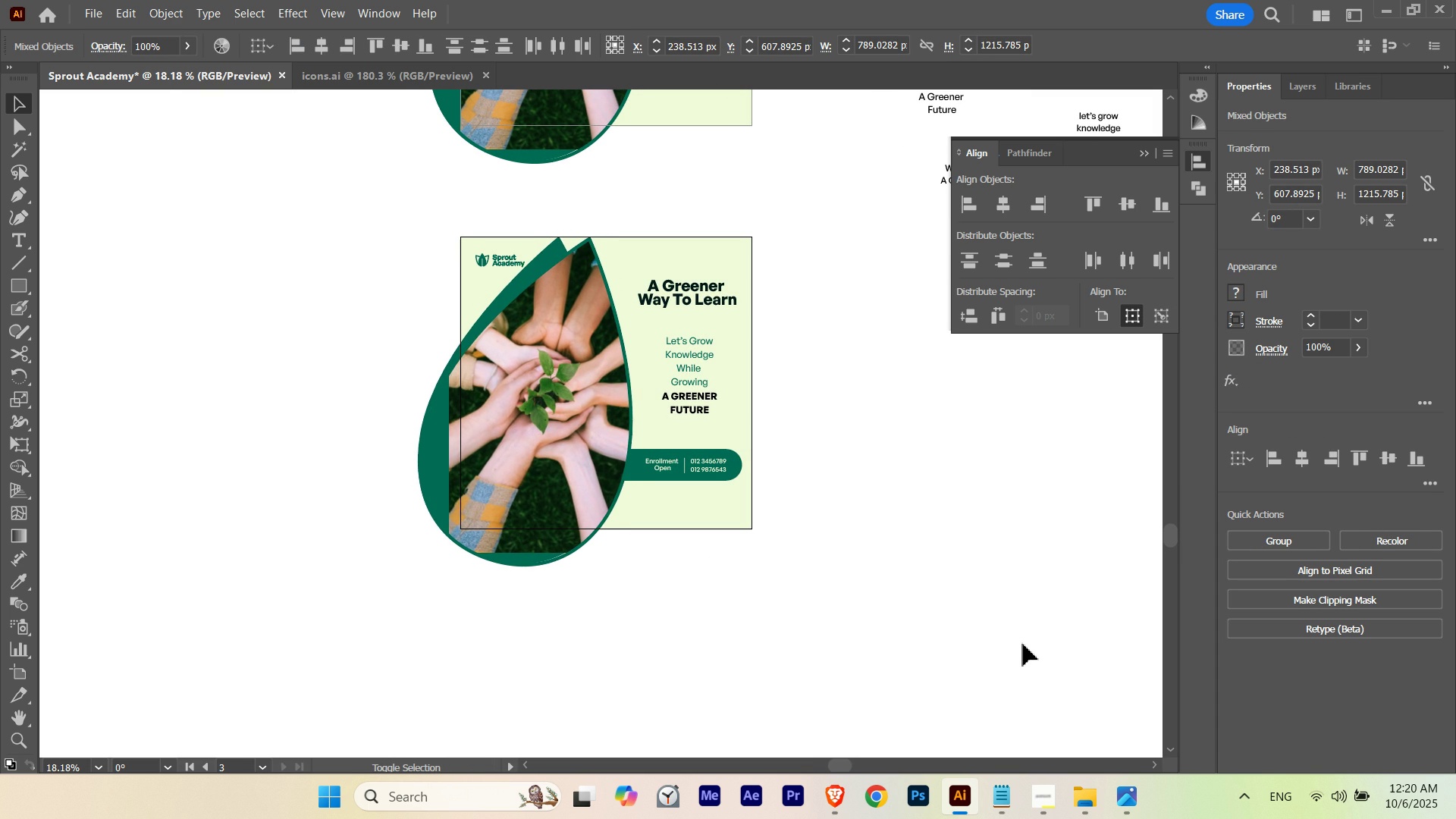 
key(Shift+ArrowRight)
 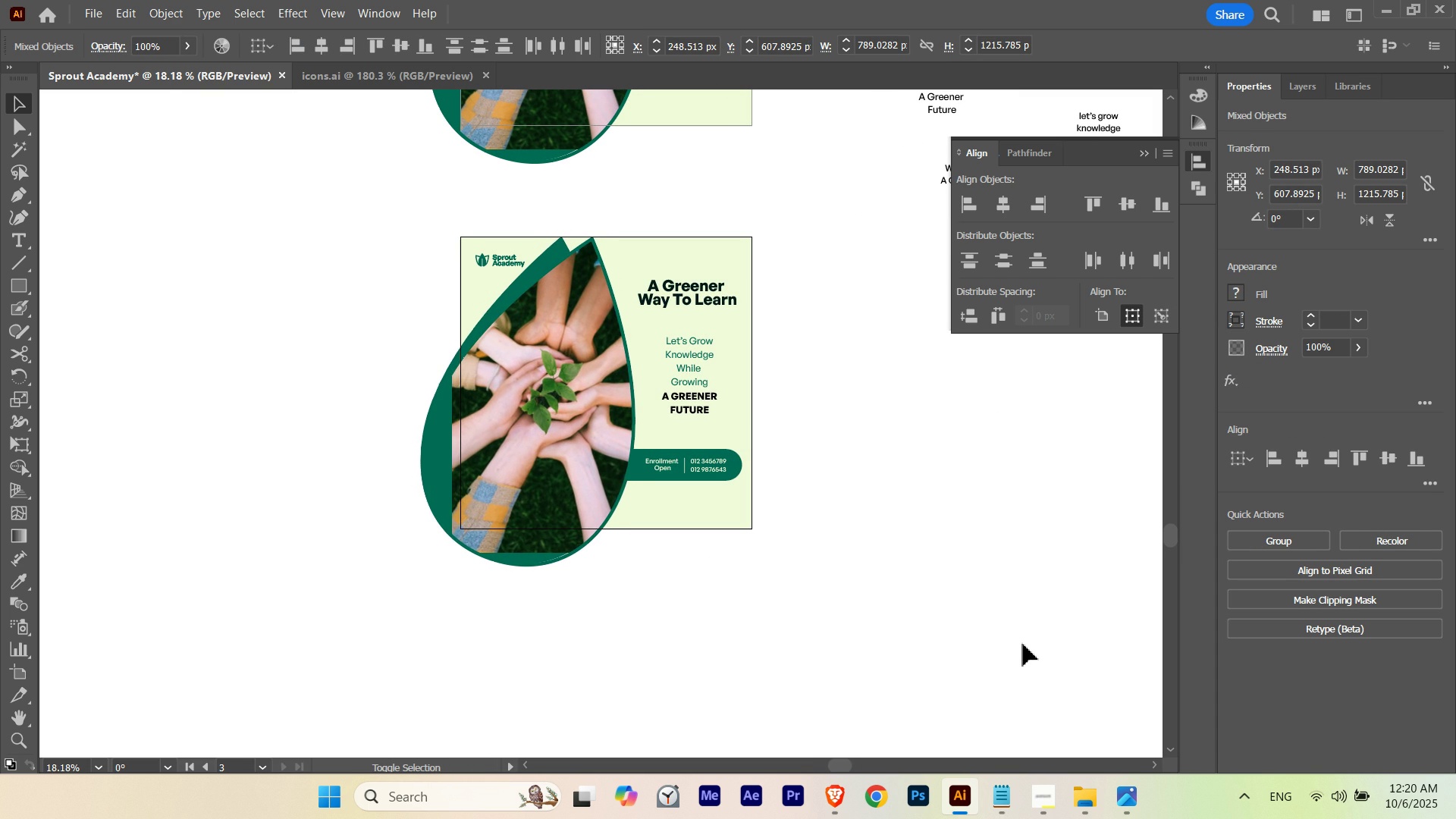 
key(Shift+ArrowRight)
 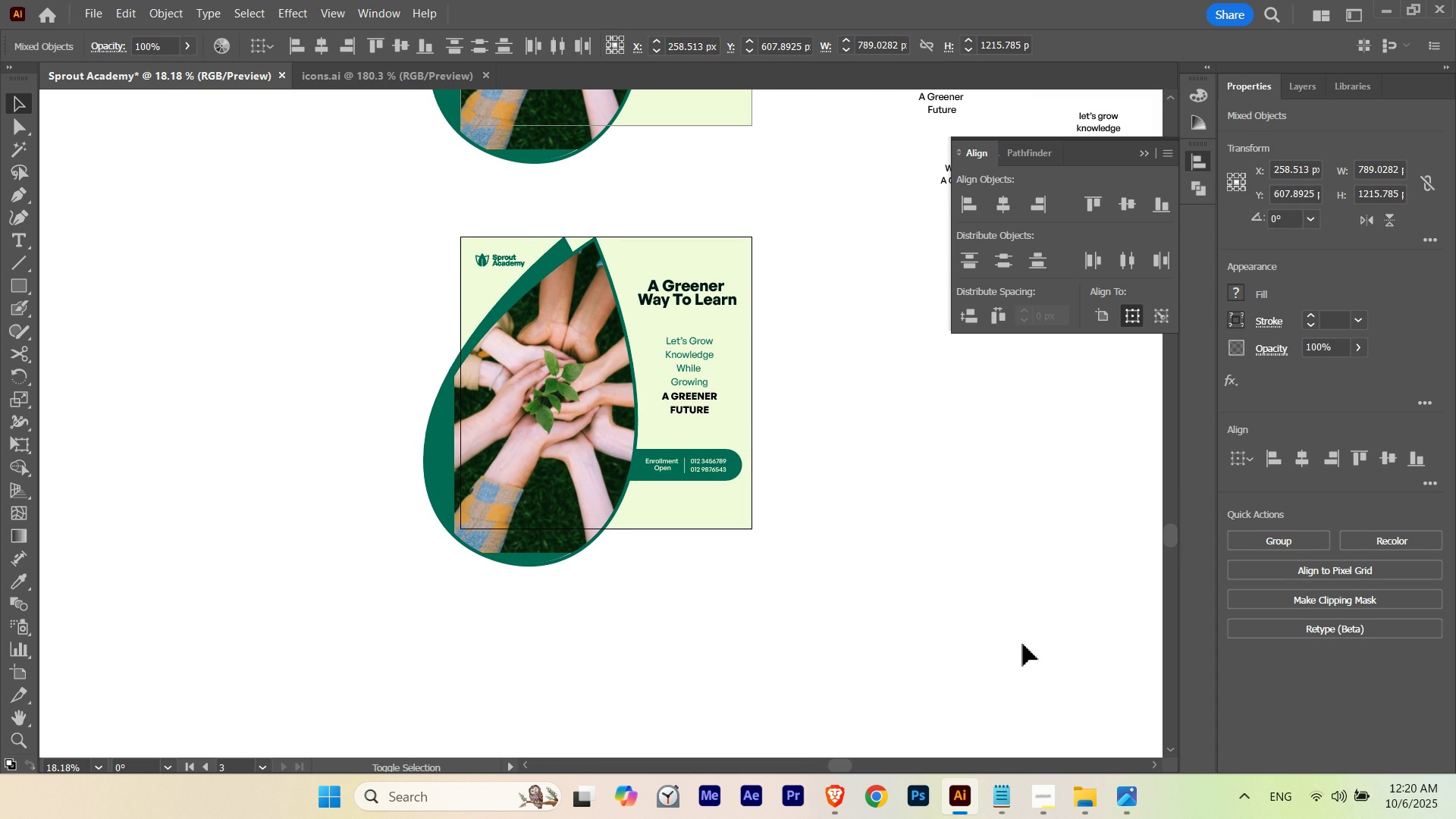 
key(Shift+ArrowLeft)
 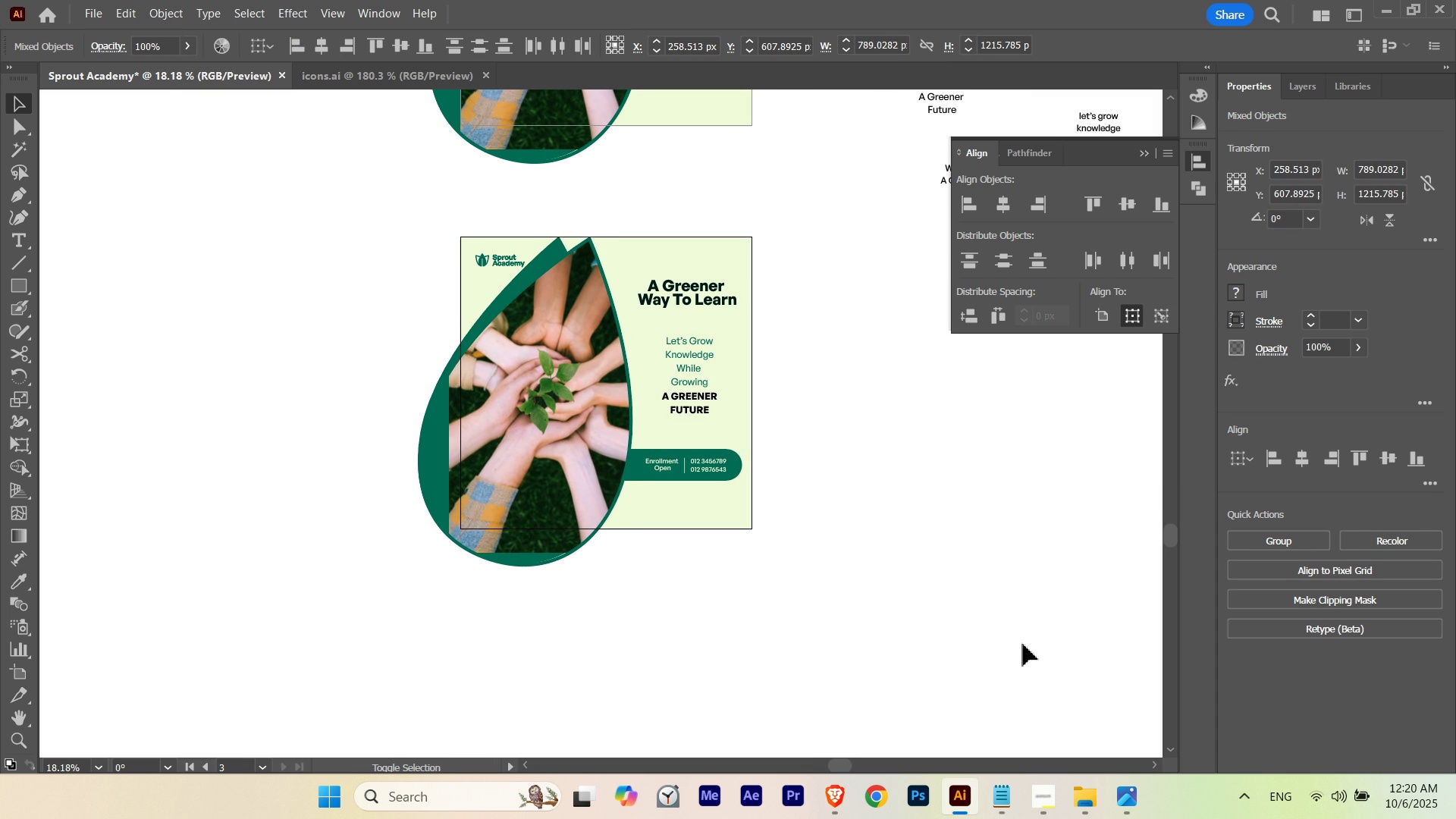 
key(Shift+ArrowLeft)
 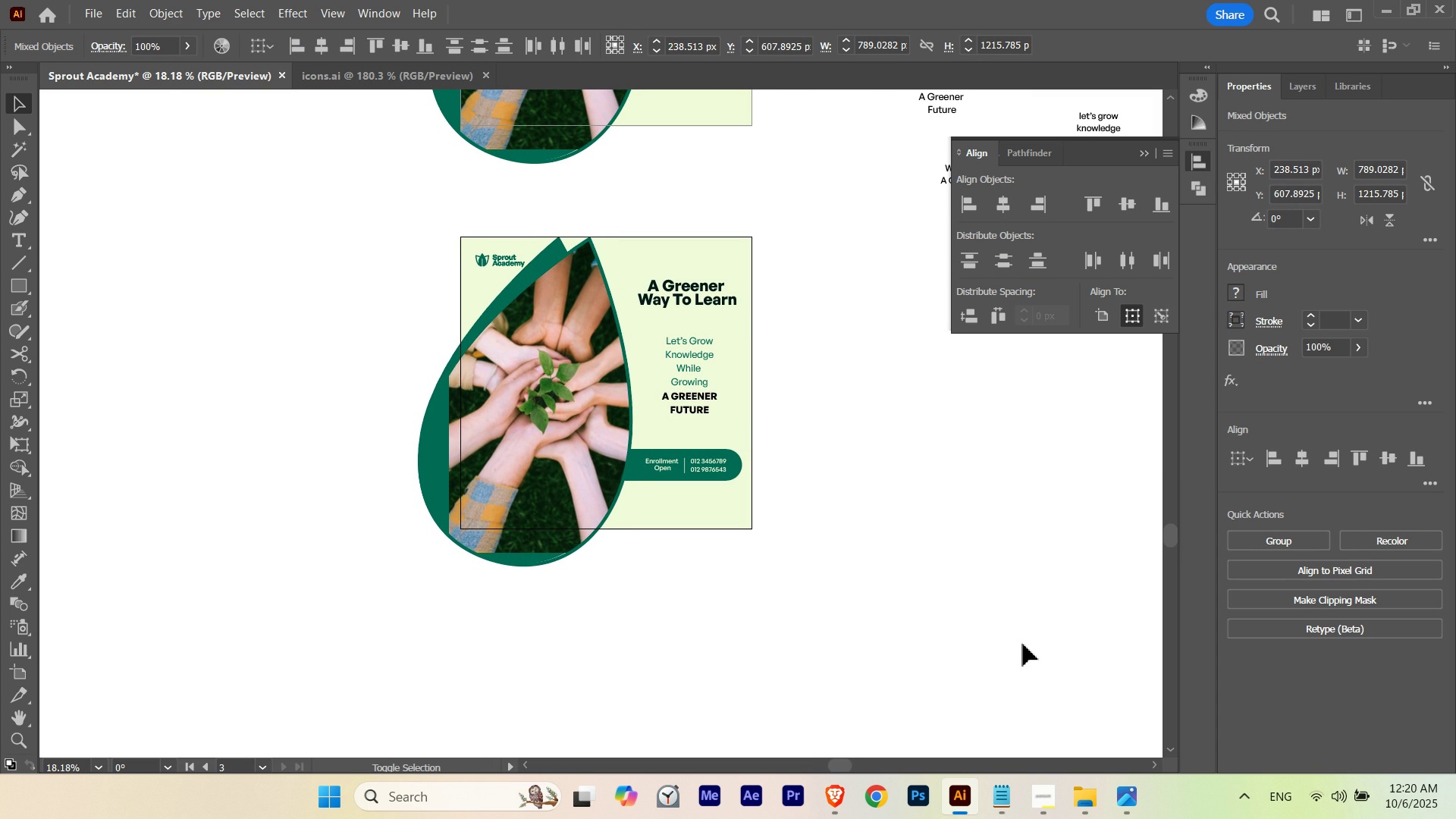 
key(Shift+ArrowRight)
 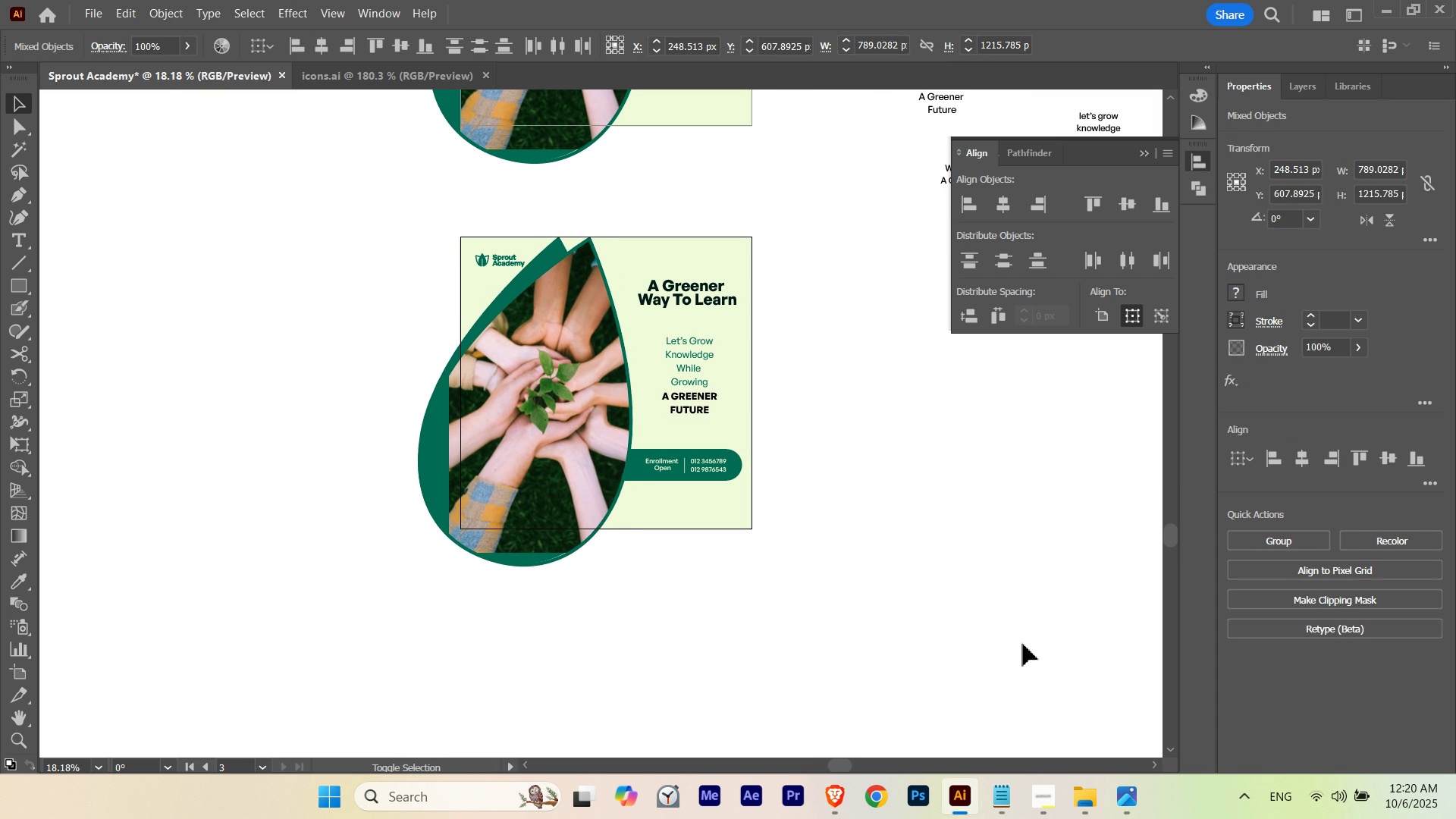 
key(Shift+ArrowLeft)
 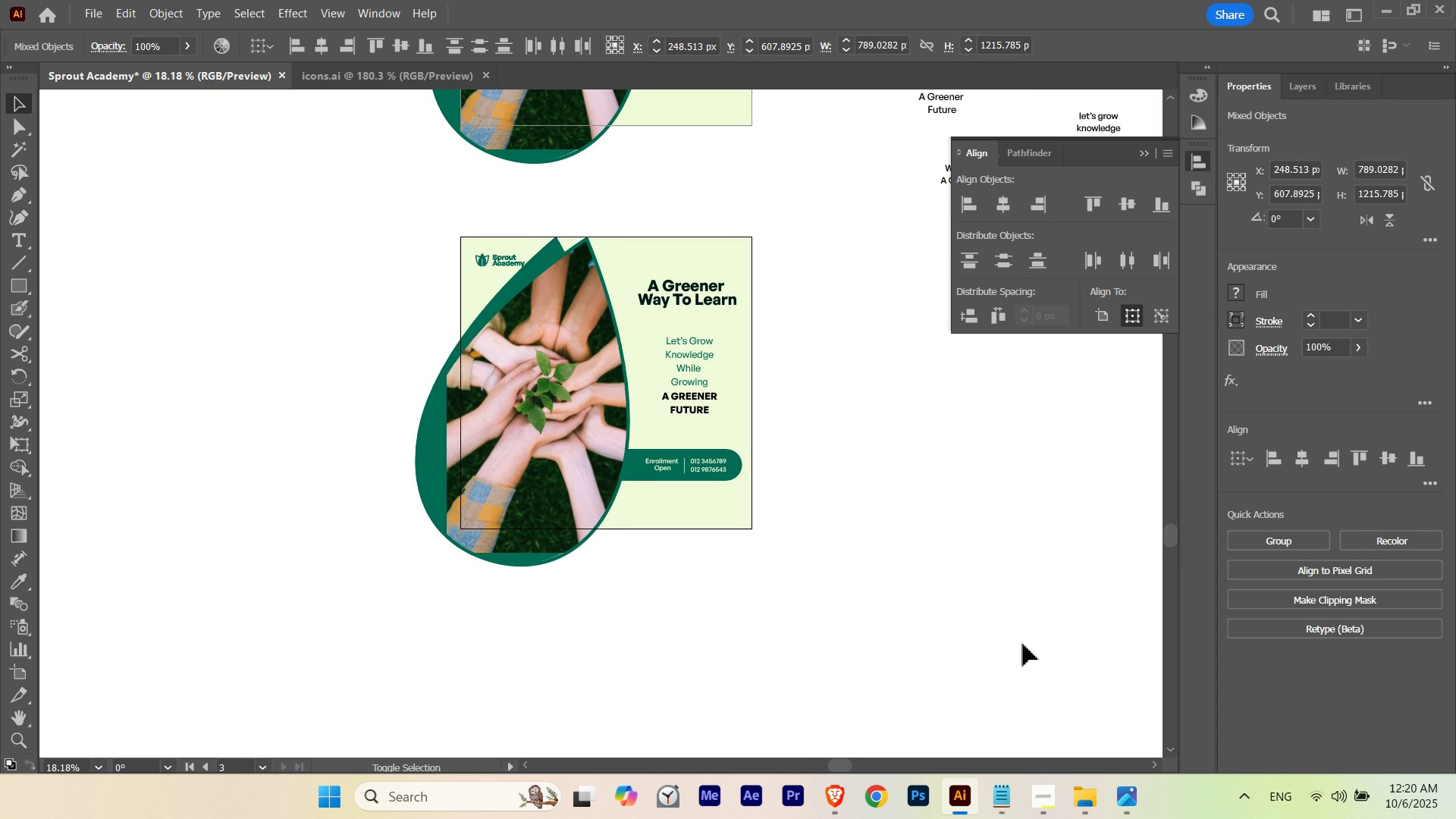 
key(Shift+ArrowLeft)
 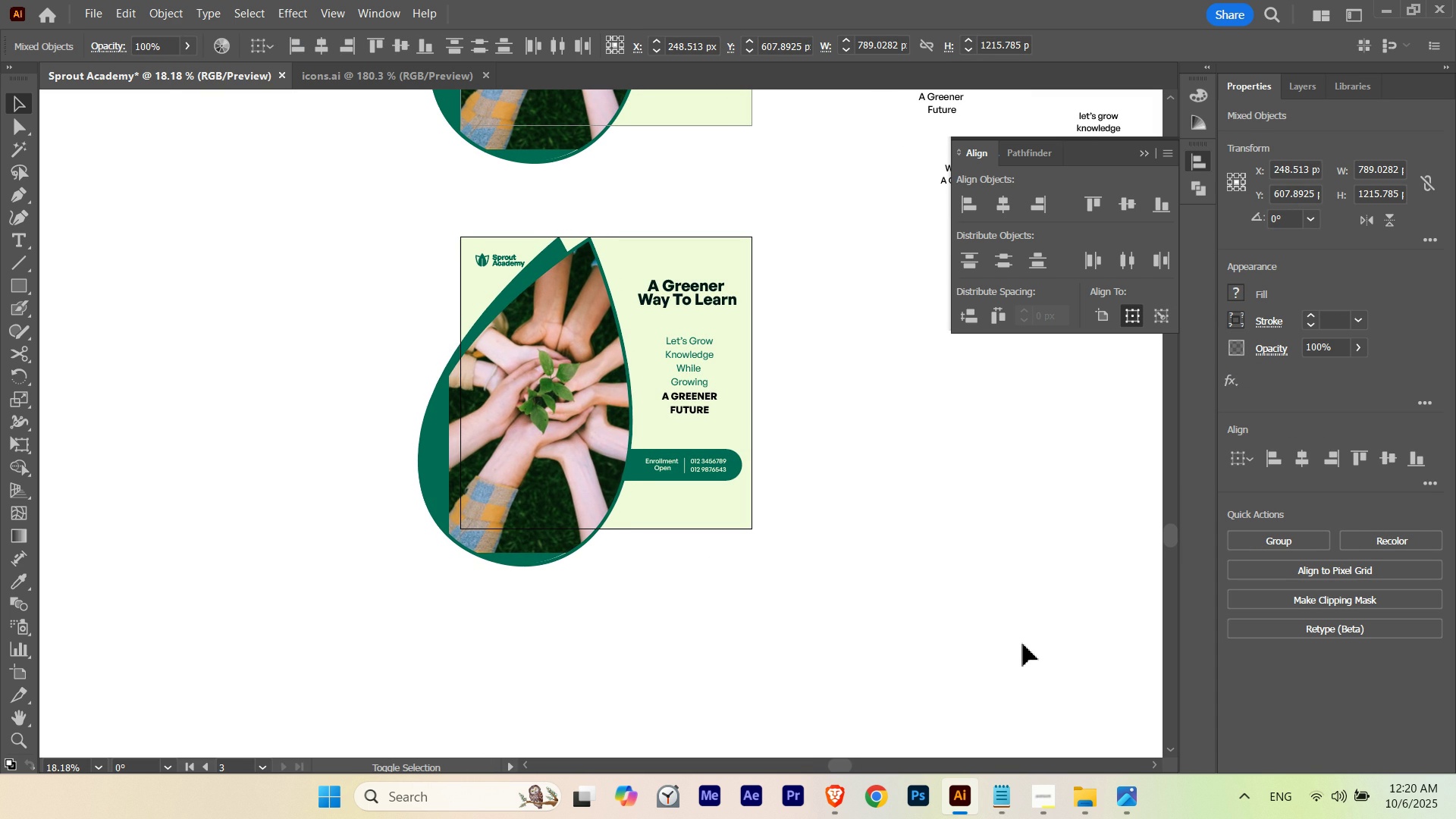 
key(Shift+ArrowRight)
 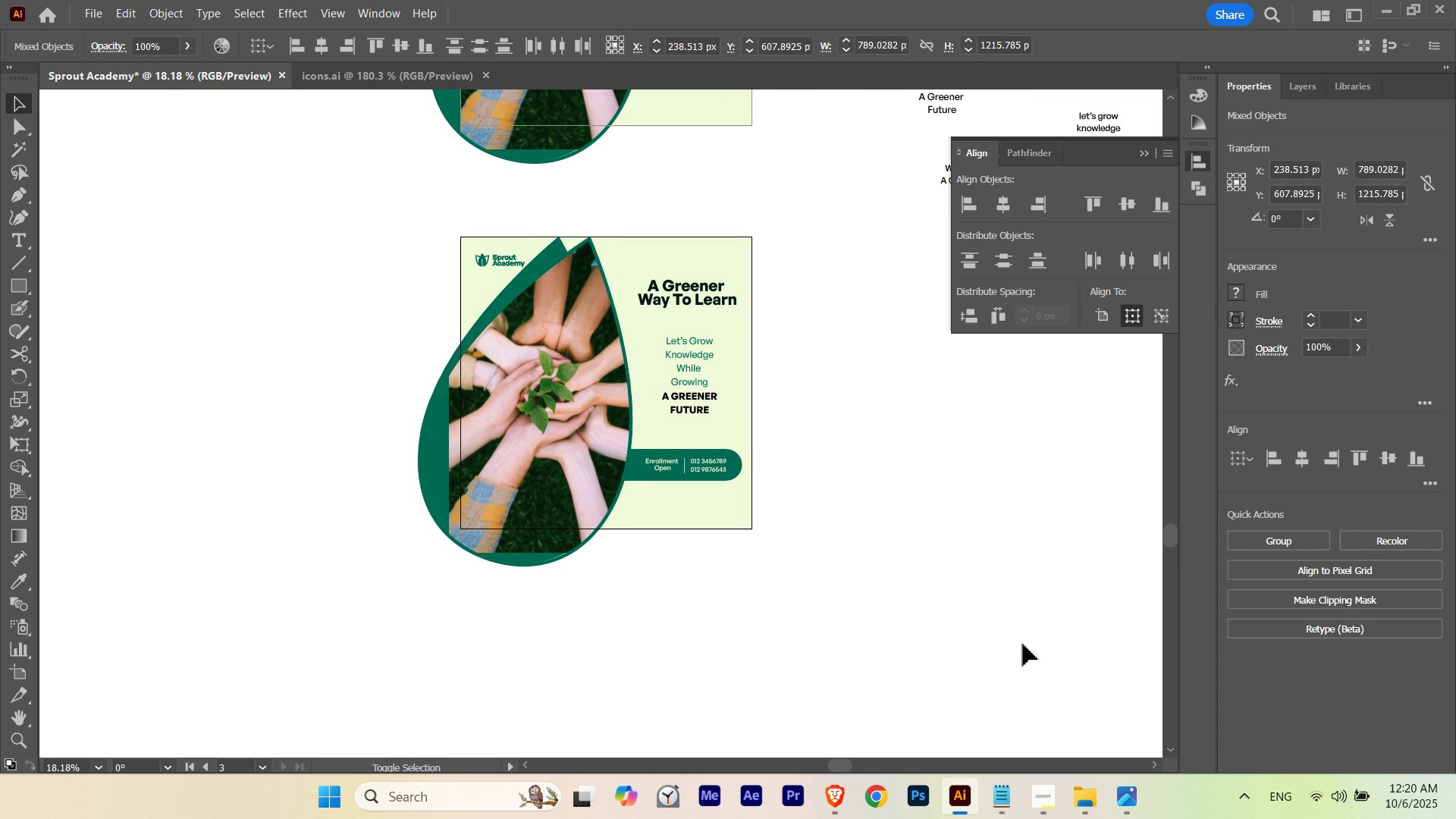 
key(Shift+ArrowRight)
 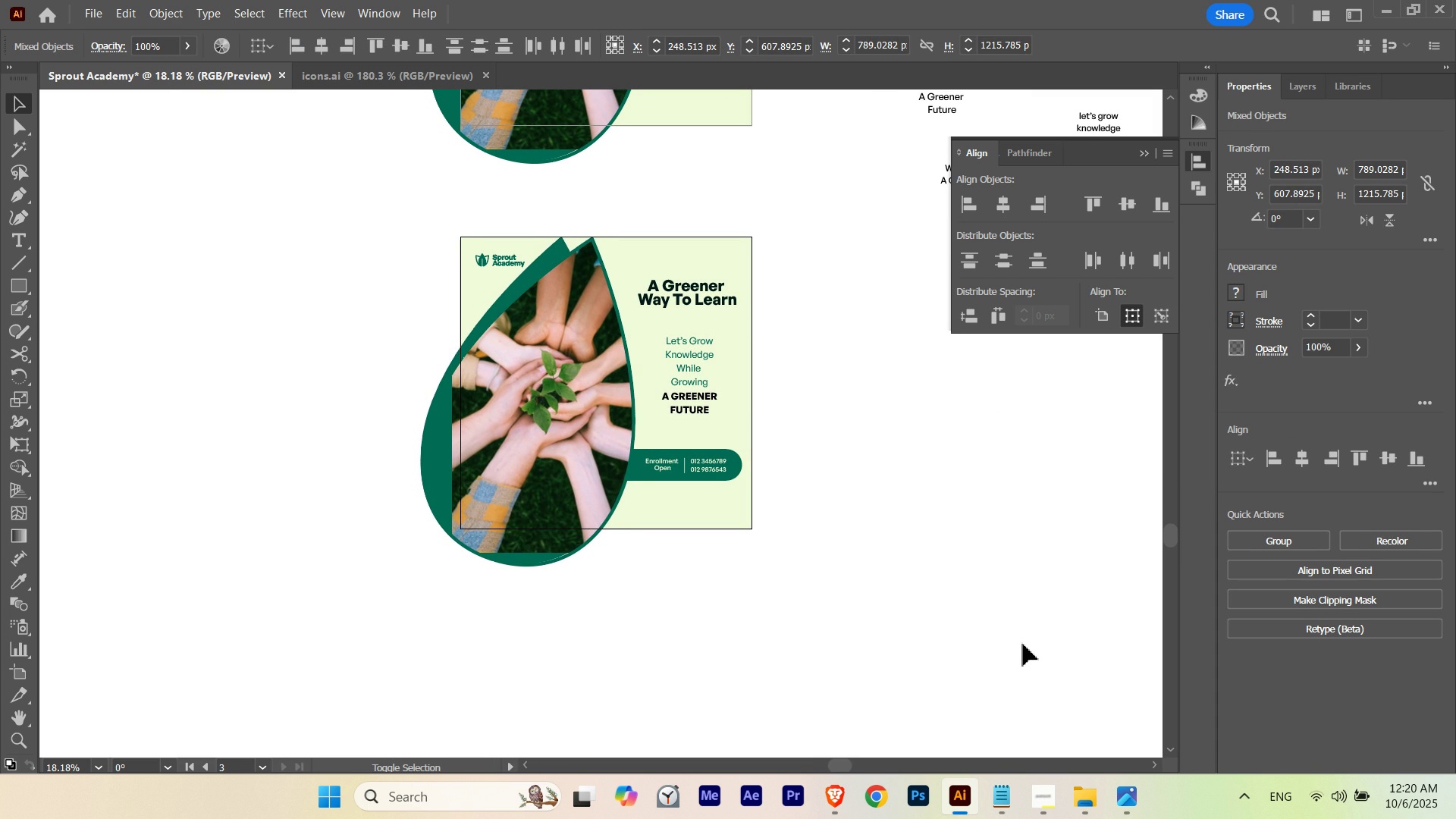 
key(Shift+ArrowRight)
 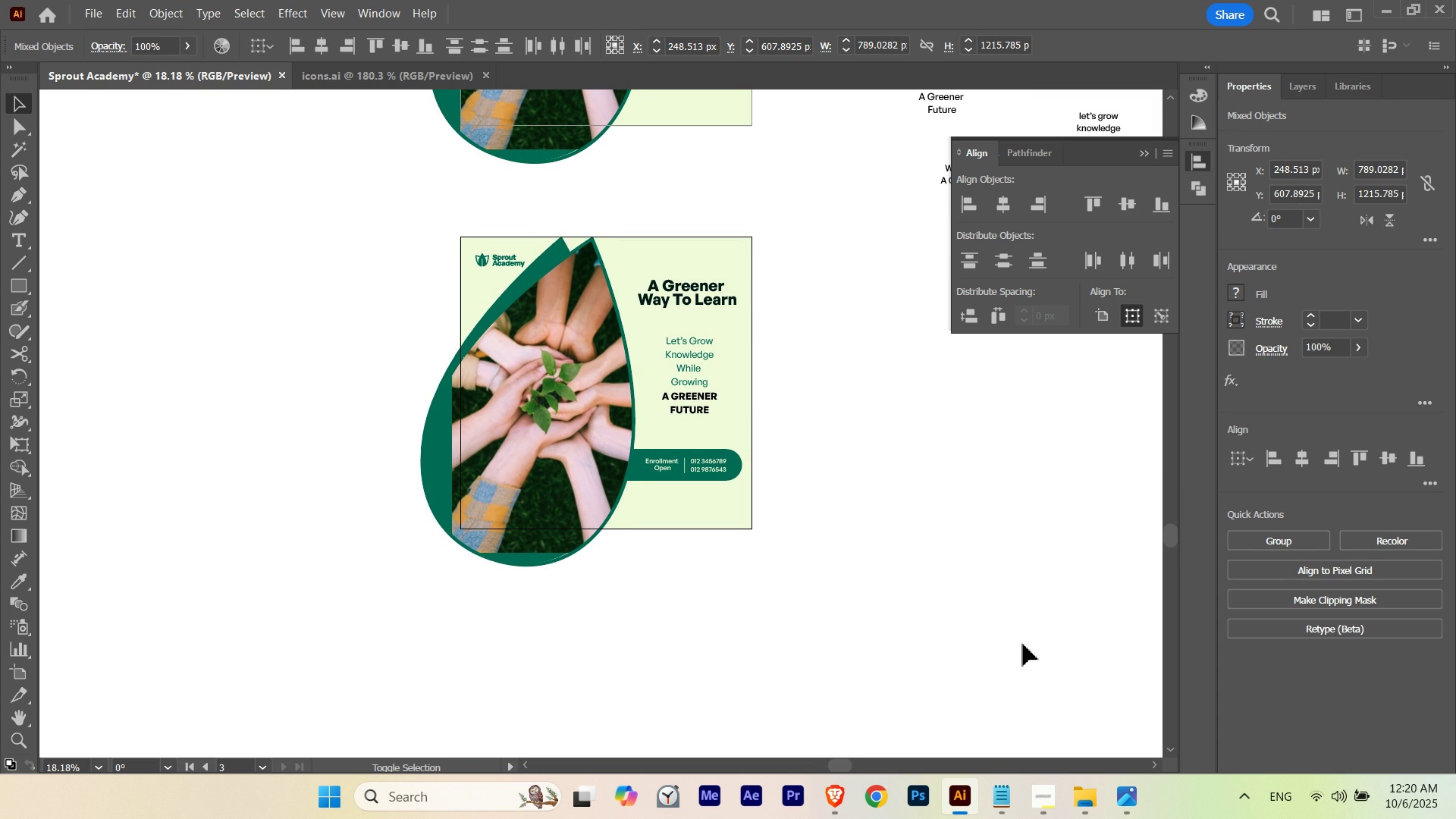 
key(Shift+ArrowLeft)
 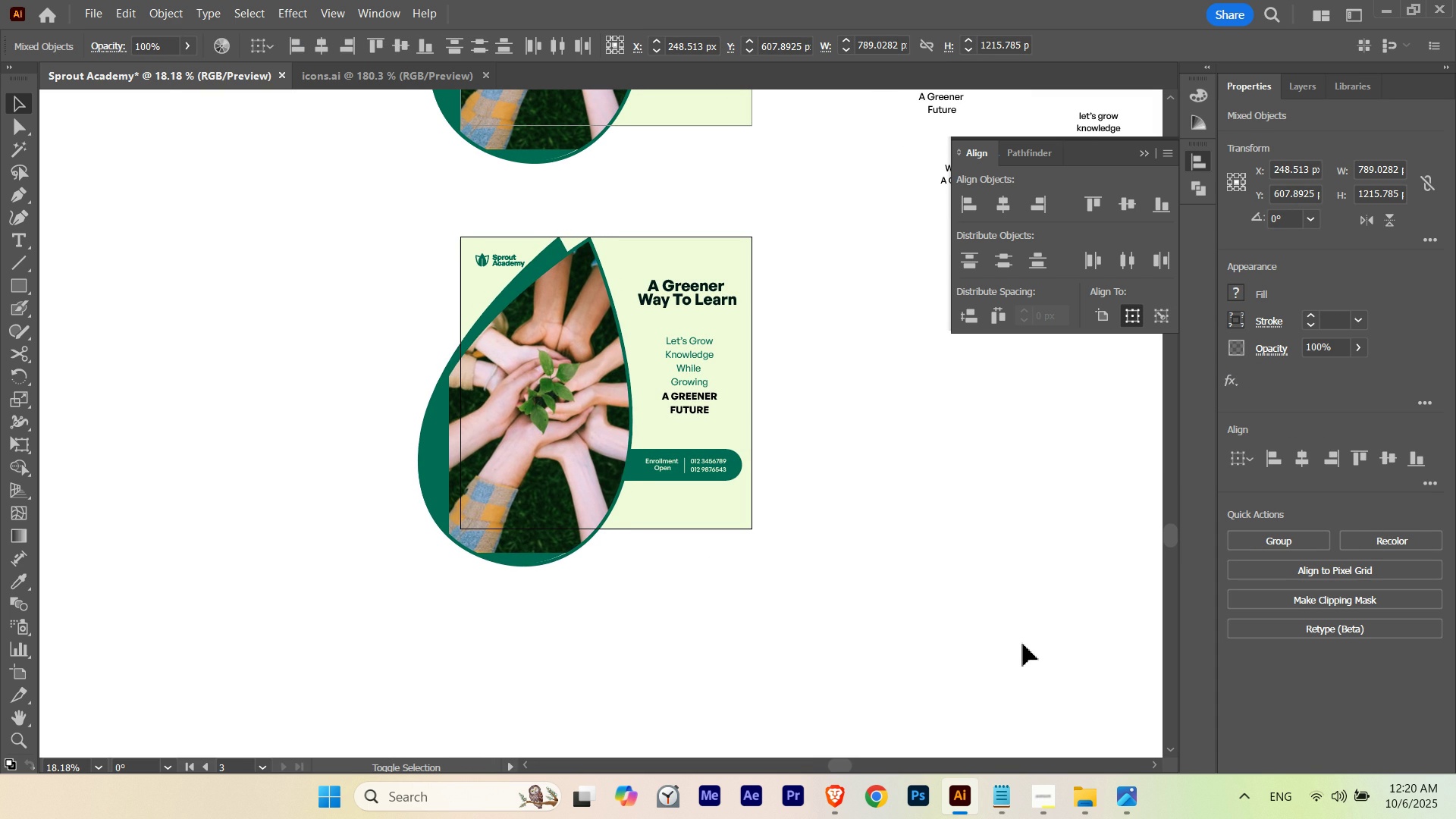 
key(Shift+ArrowLeft)
 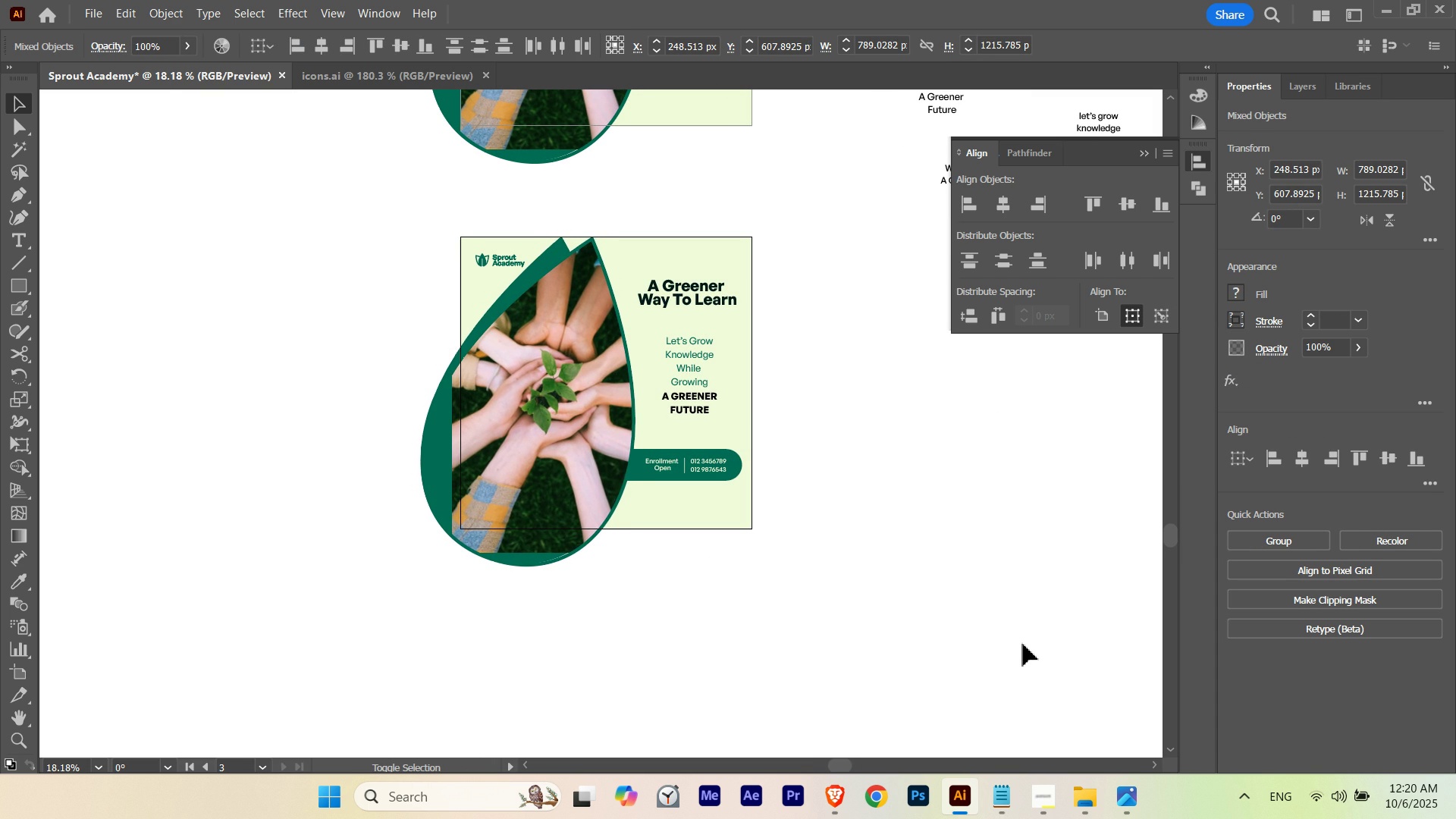 
key(Shift+ArrowRight)
 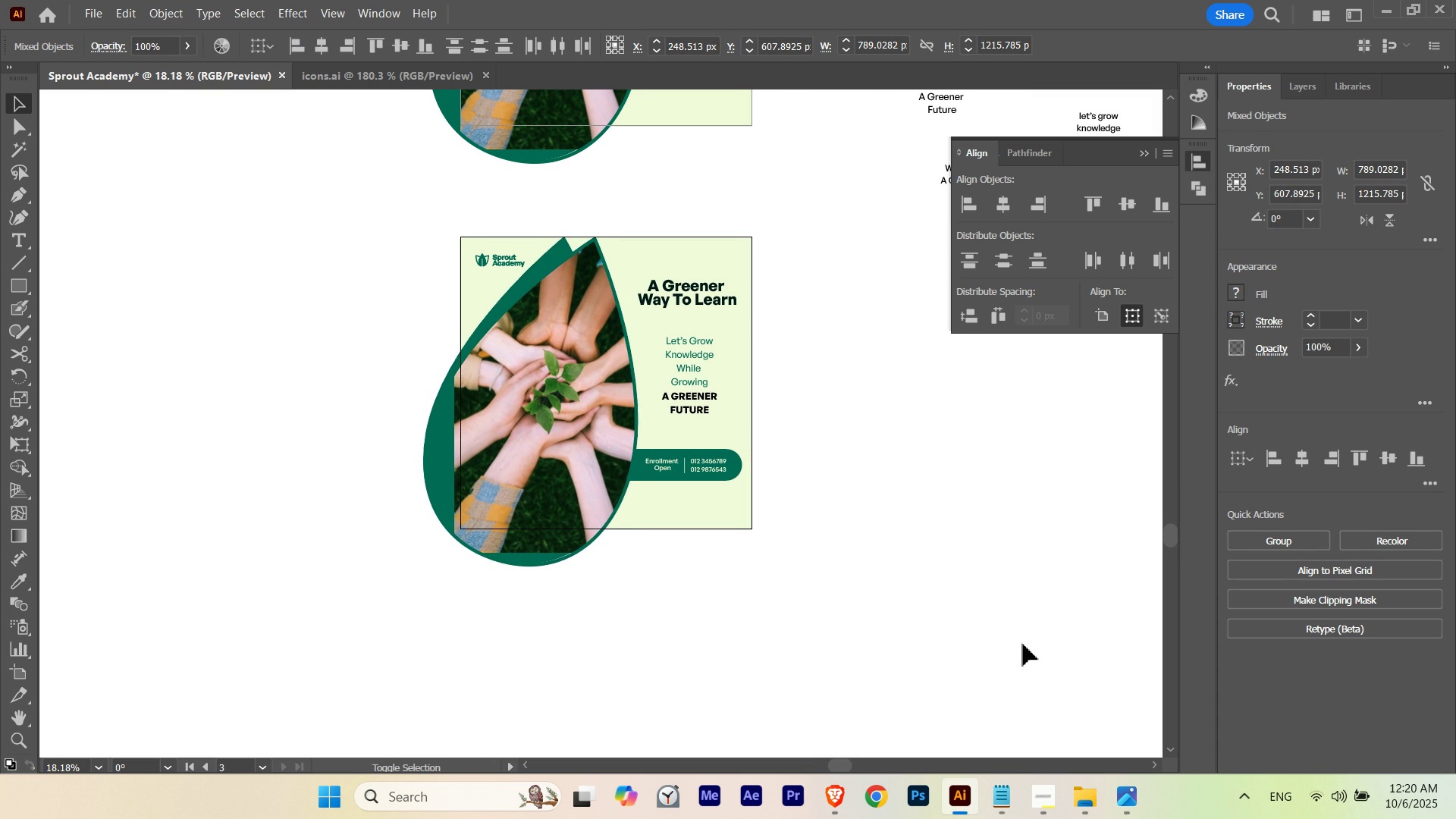 
key(Shift+ArrowRight)
 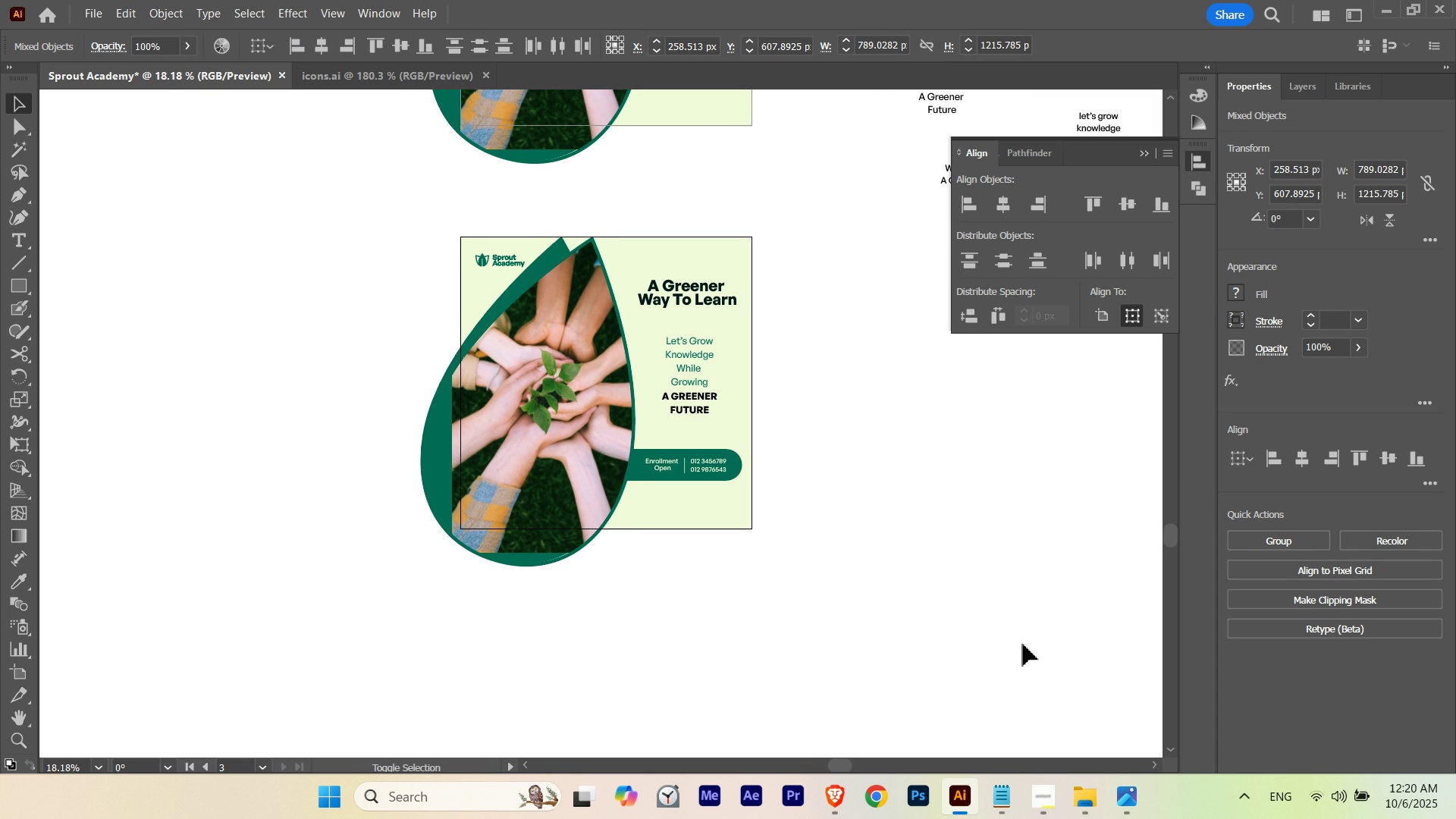 
key(Shift+ArrowLeft)
 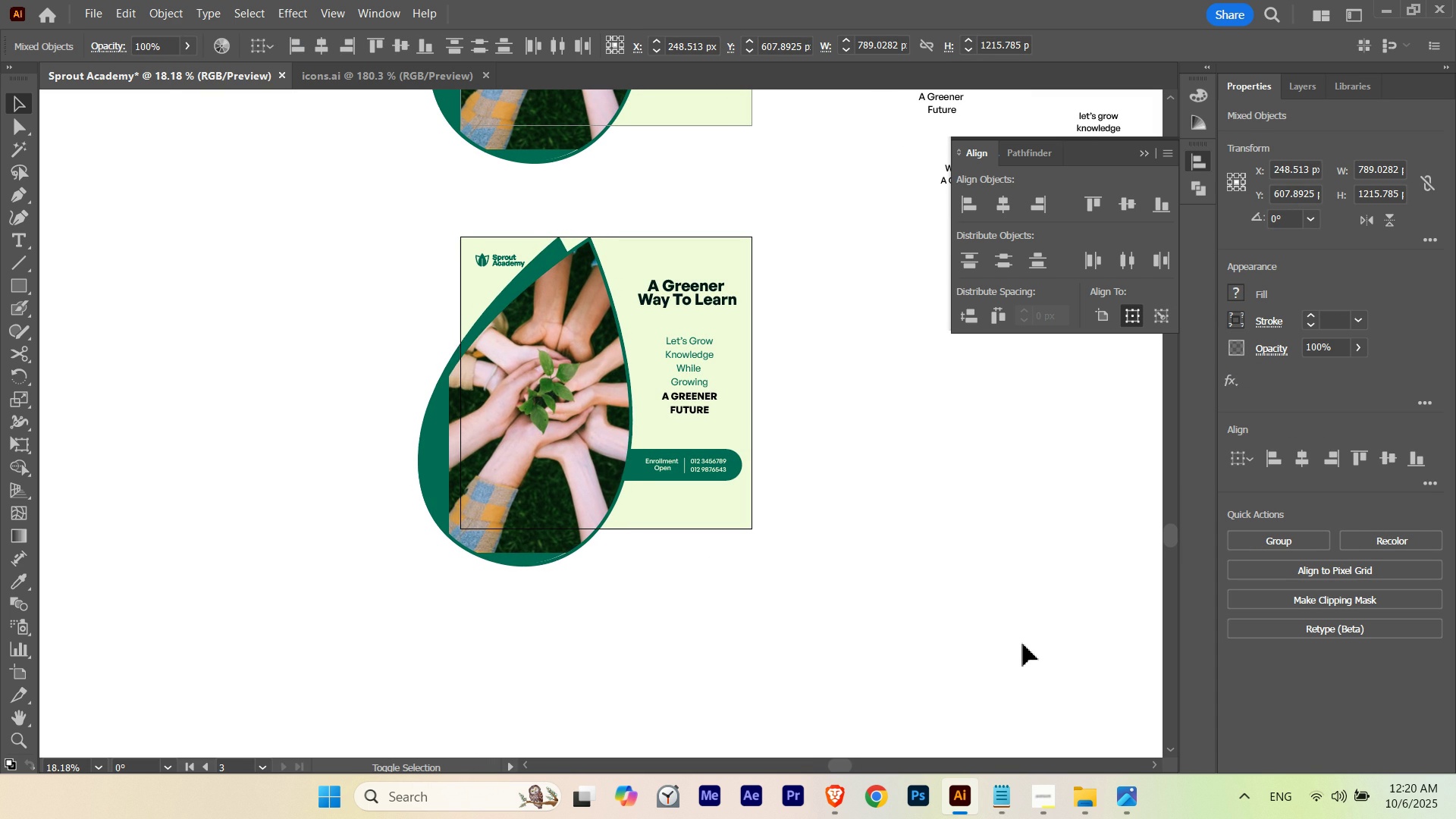 
key(Shift+ArrowLeft)
 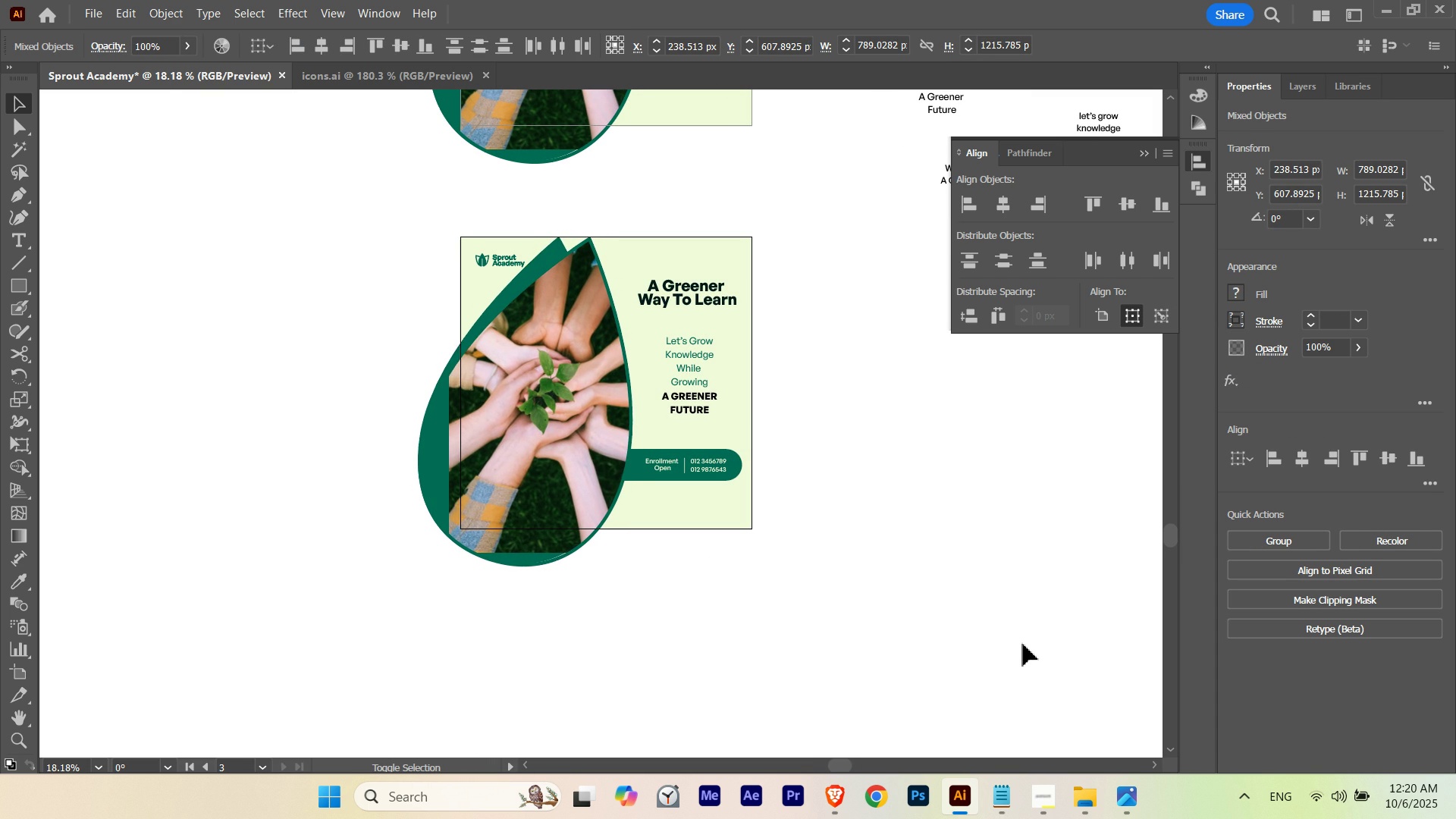 
key(Shift+ArrowRight)
 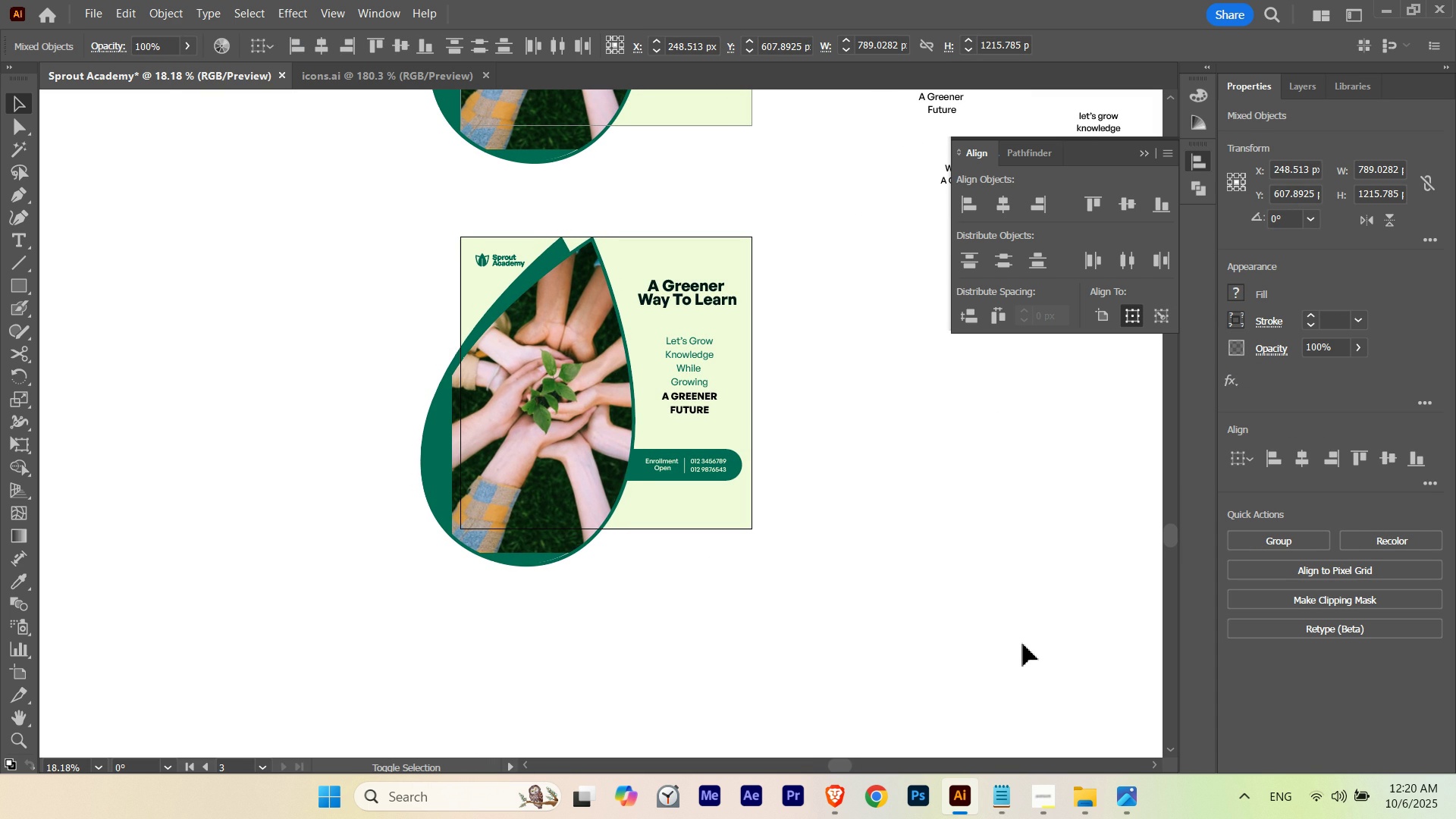 
key(Shift+ArrowLeft)
 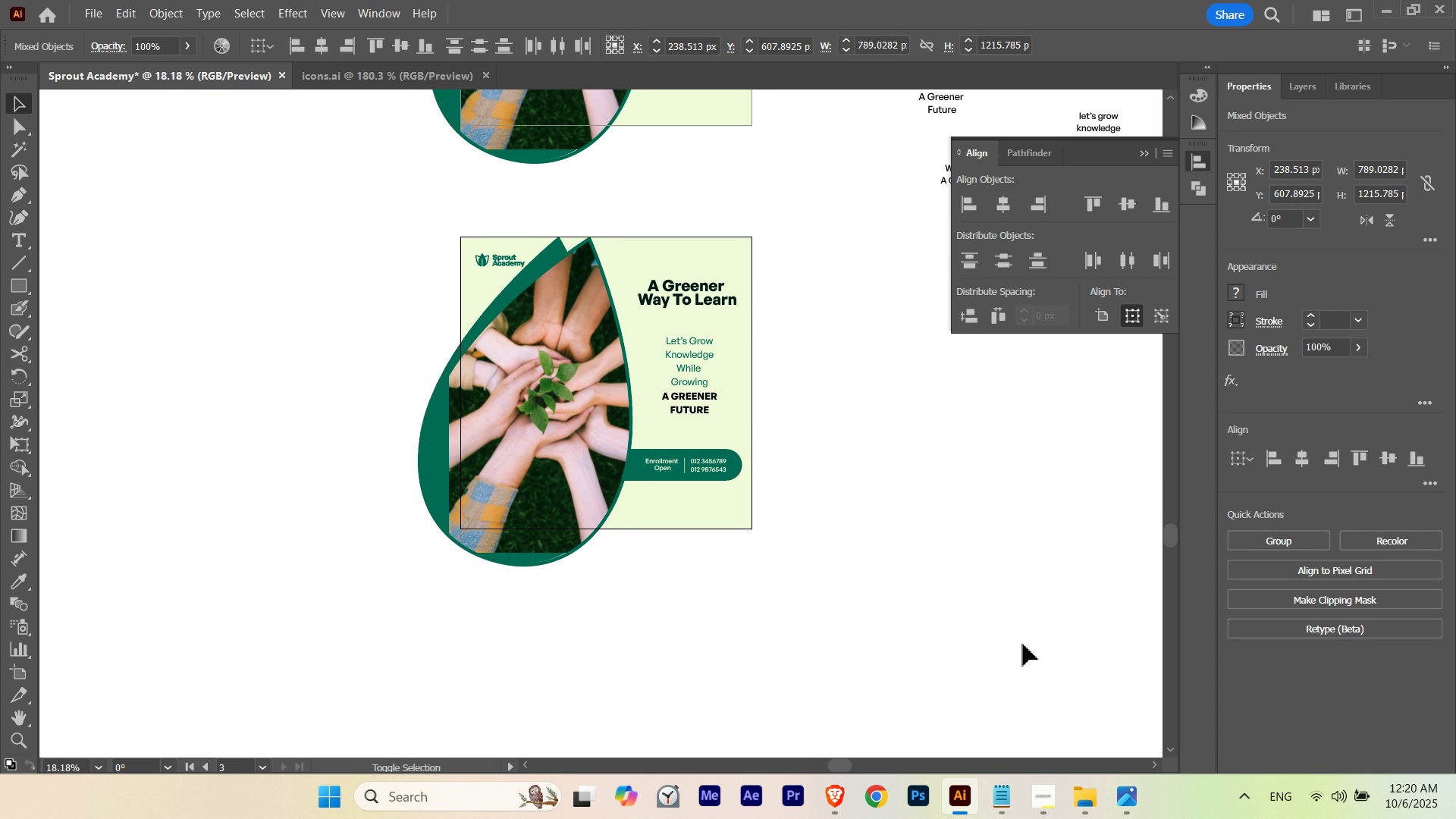 
key(Shift+ArrowRight)
 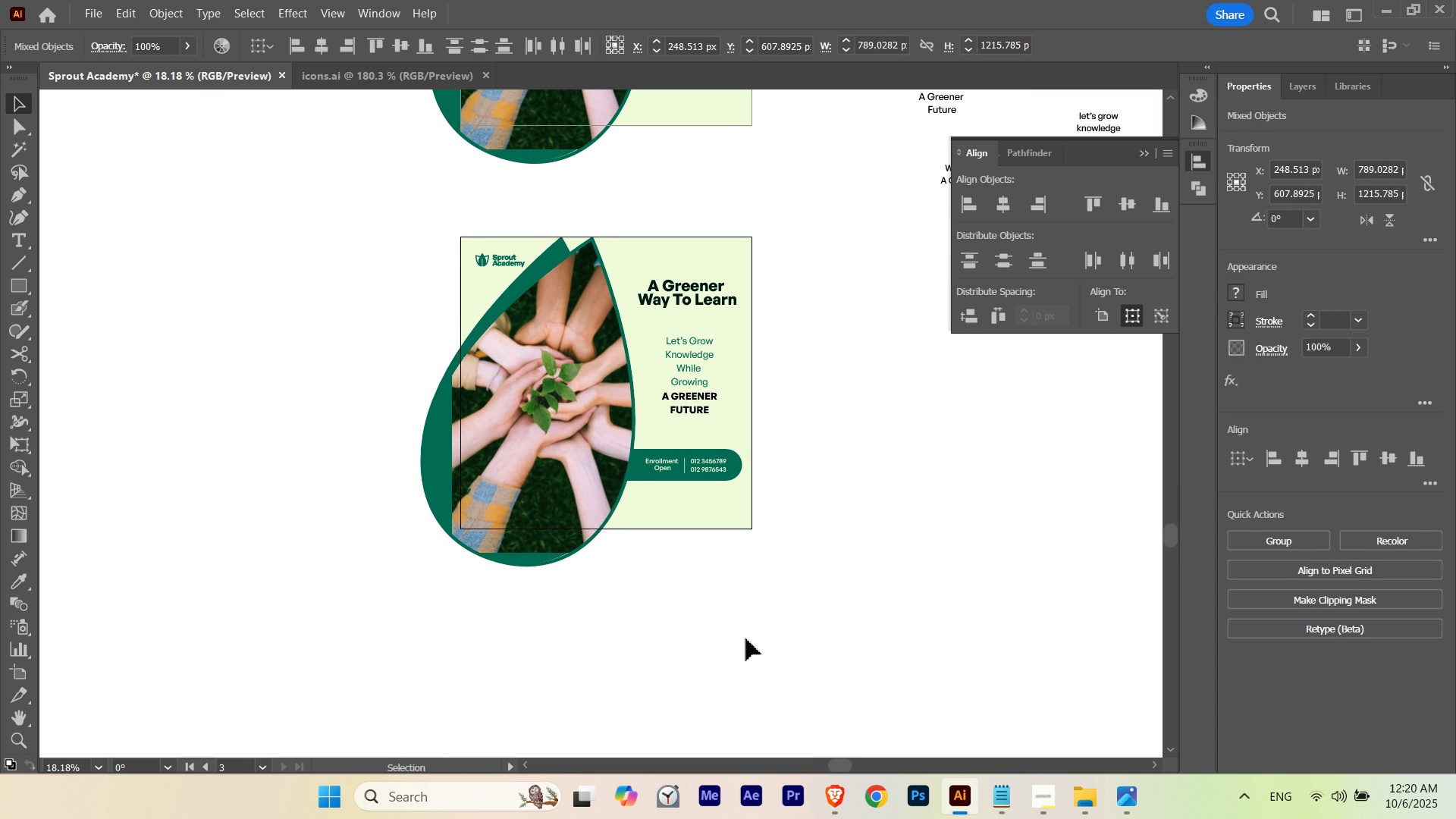 
left_click([745, 638])
 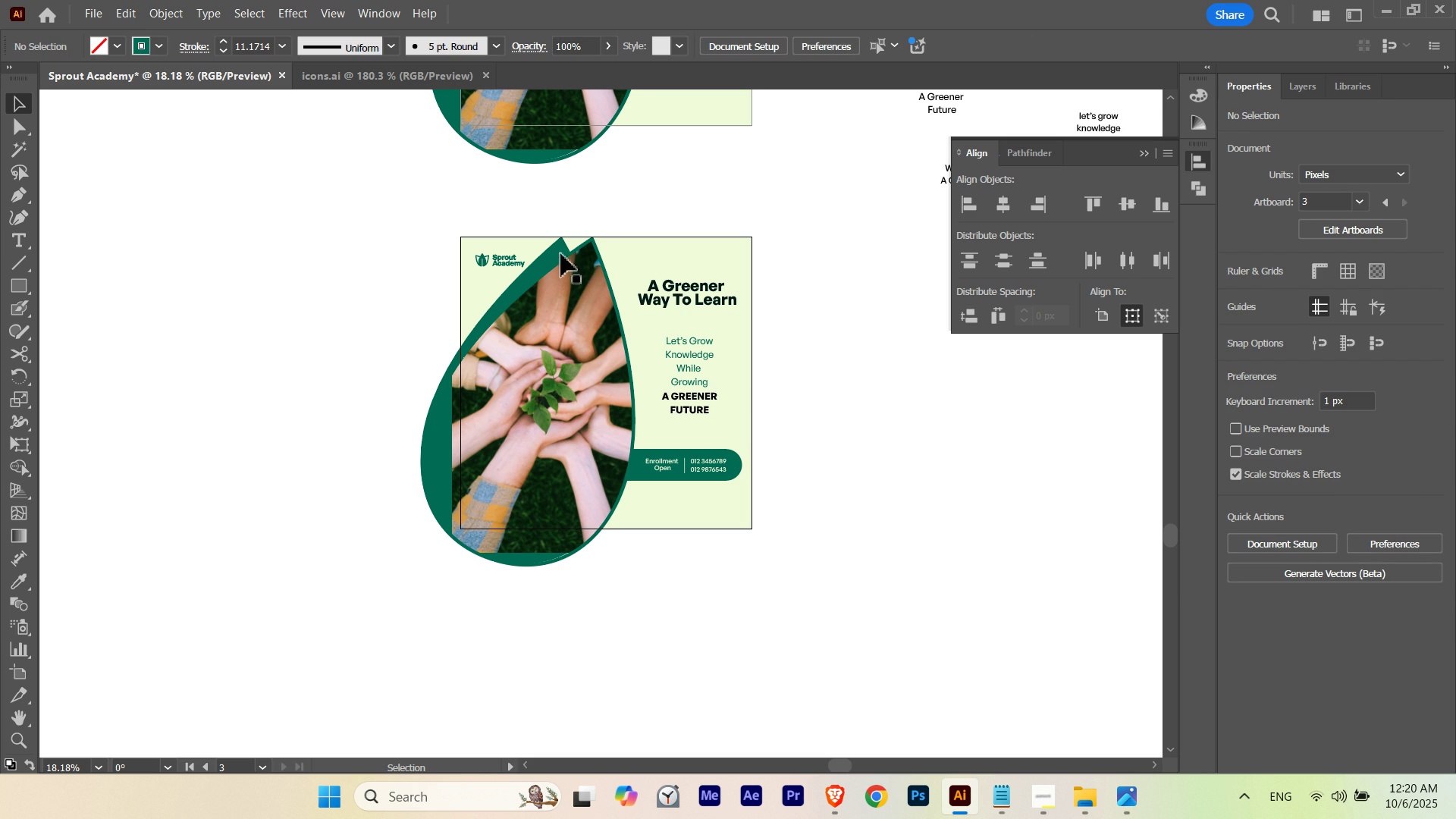 
left_click([561, 253])
 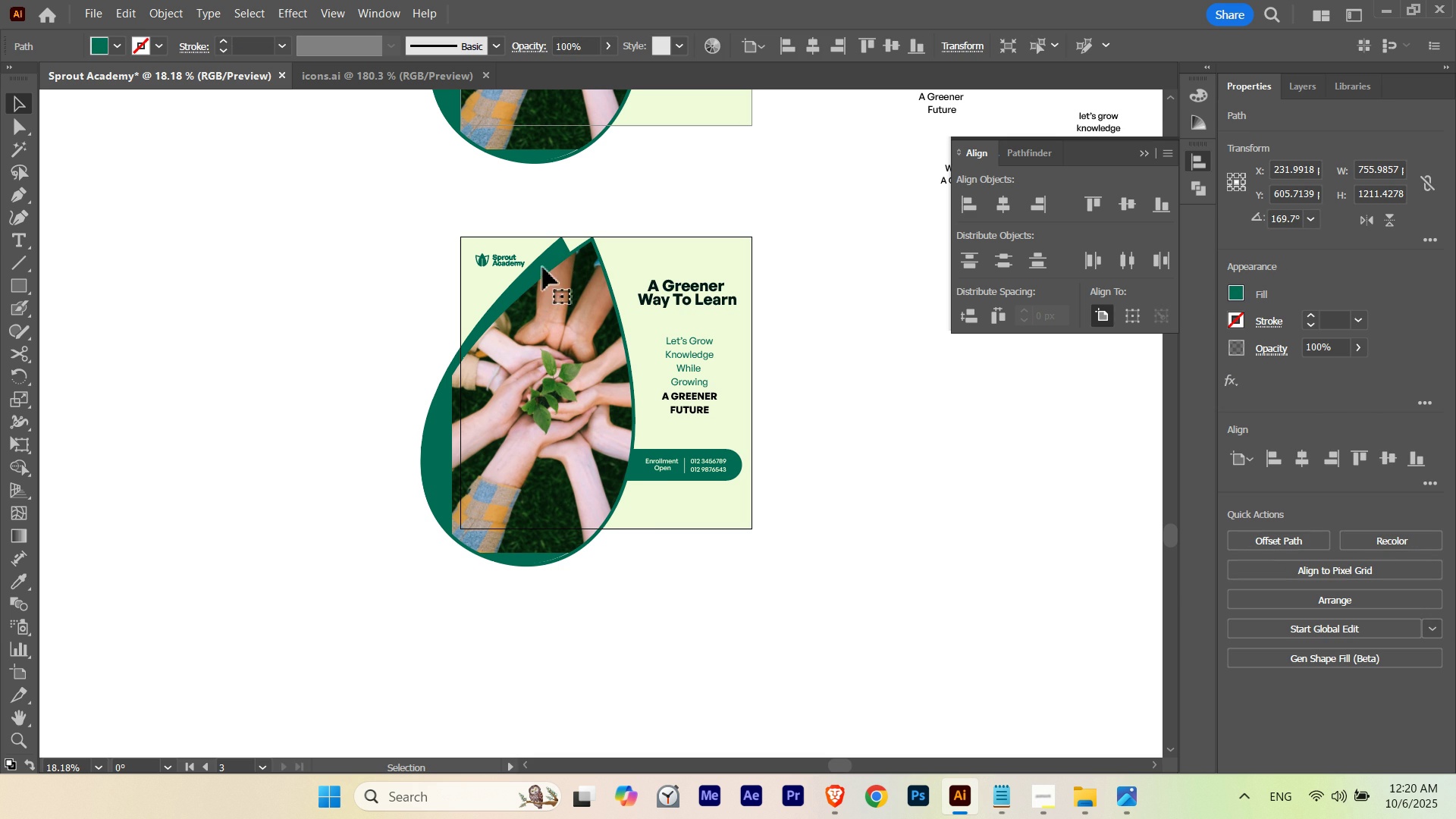 
hold_key(key=ShiftLeft, duration=1.44)
 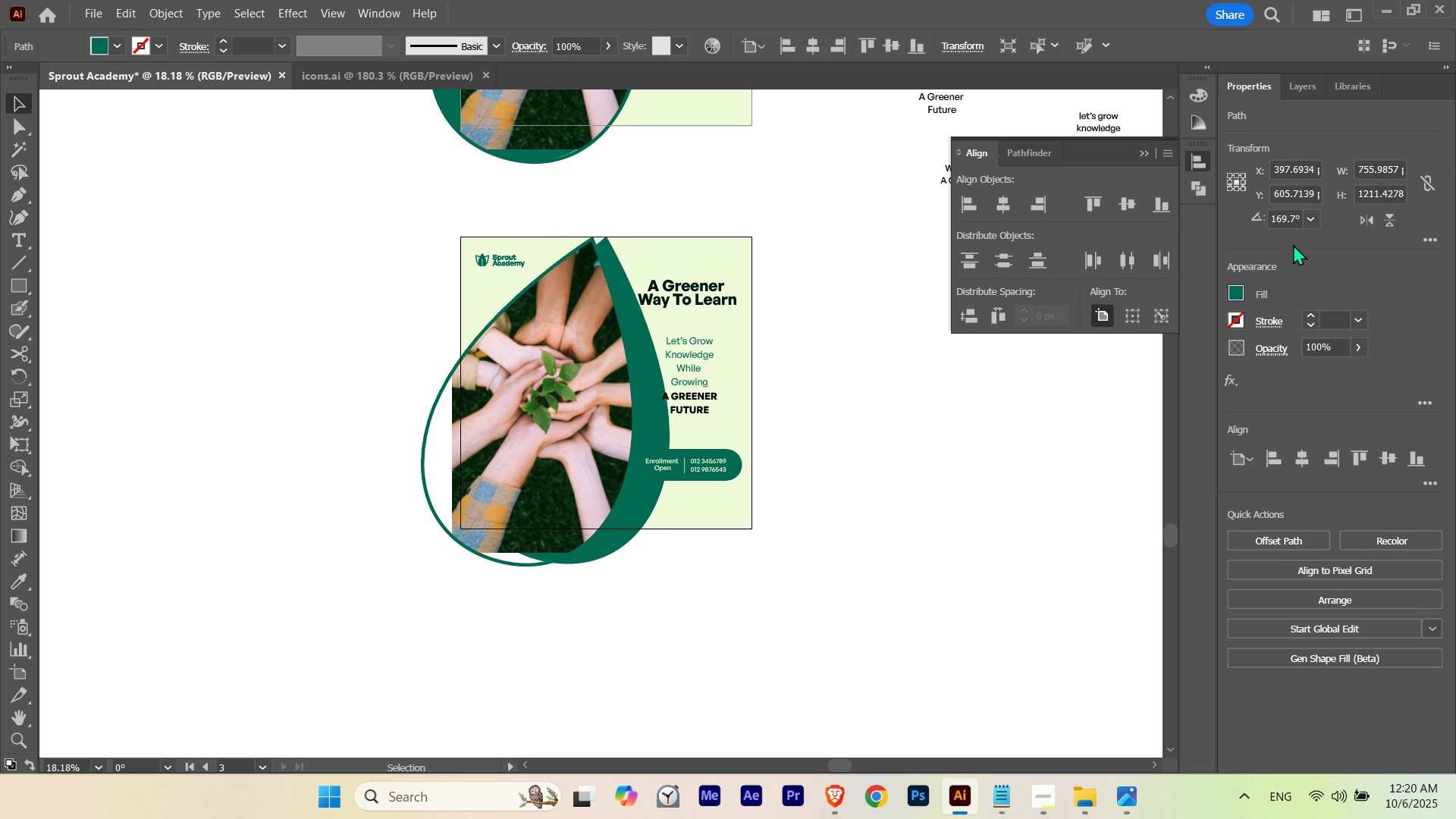 
hold_key(key=ShiftLeft, duration=1.21)
scroll: coordinate [1290, 215], scroll_direction: down, amount: 9.0
 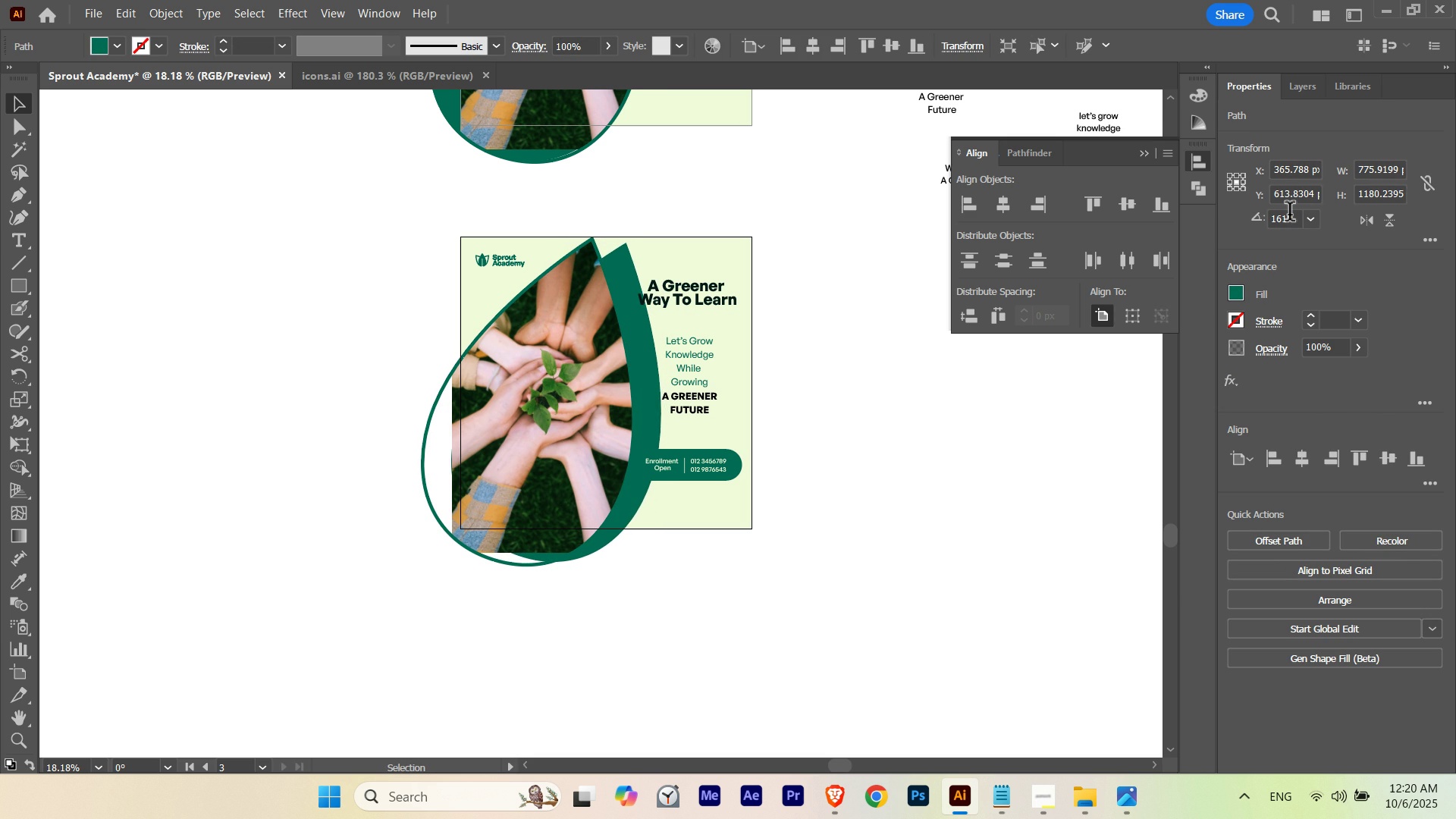 
key(Shift+ArrowLeft)
 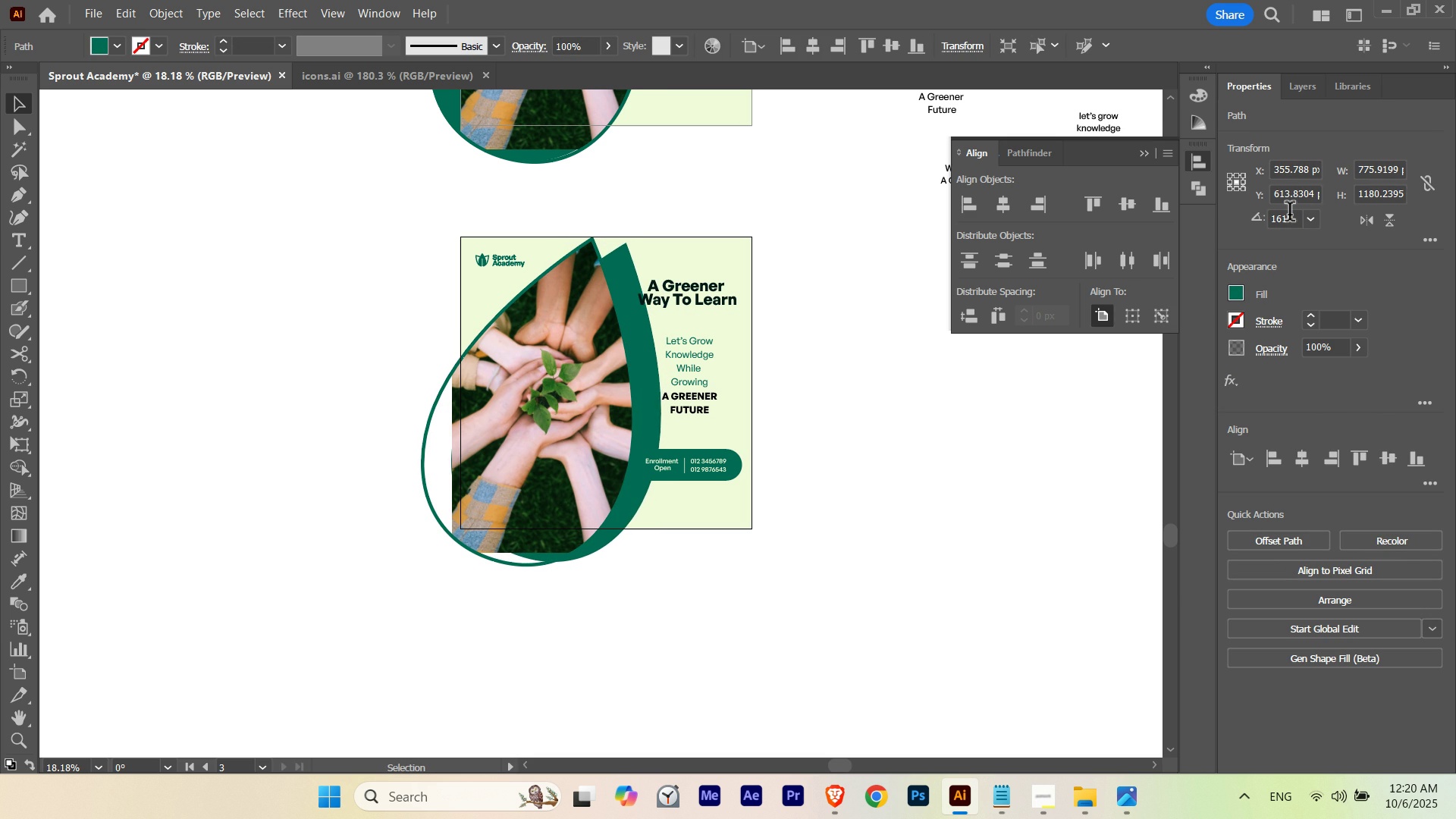 
key(Shift+ArrowLeft)
 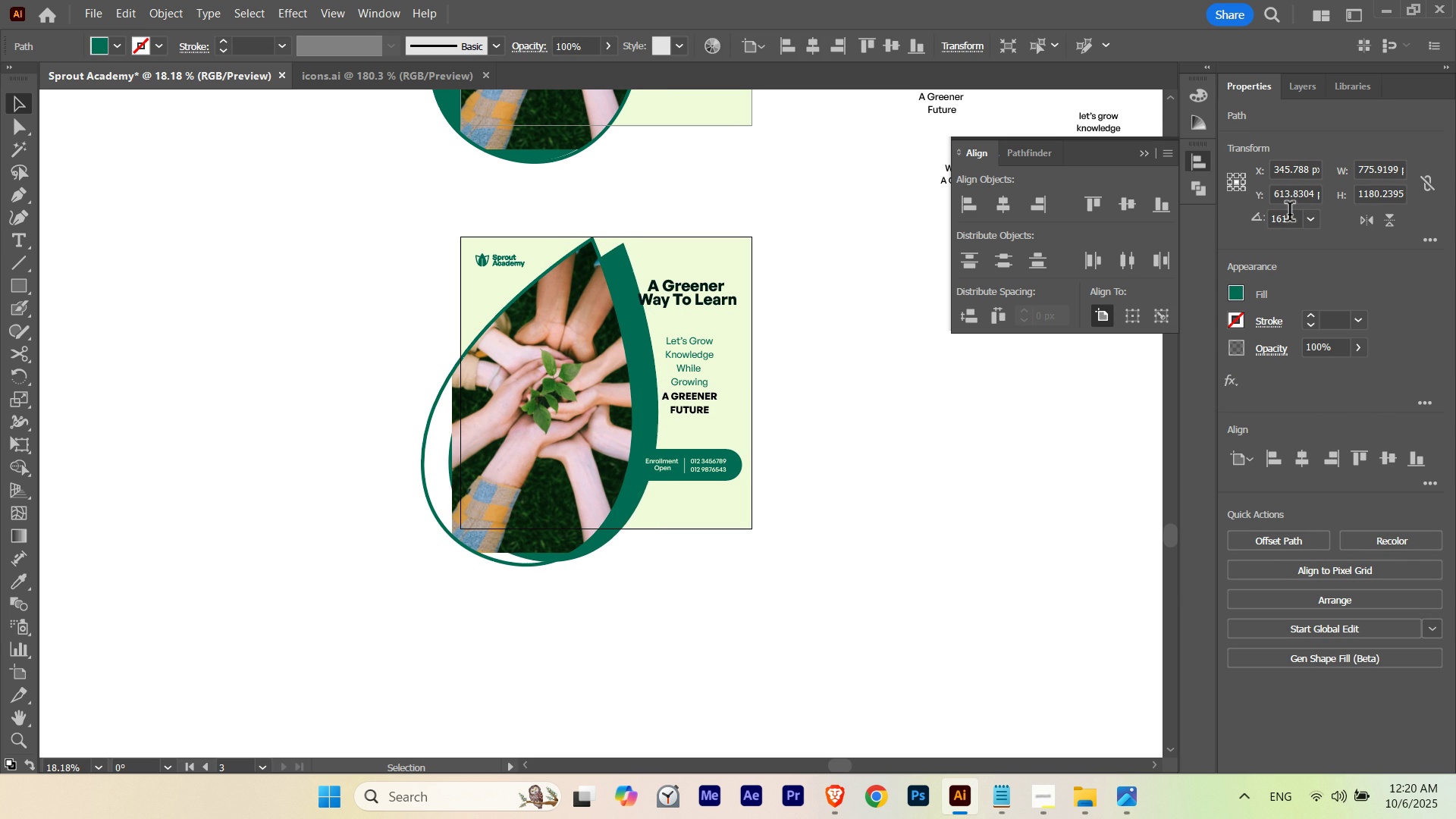 
key(Shift+ArrowLeft)
 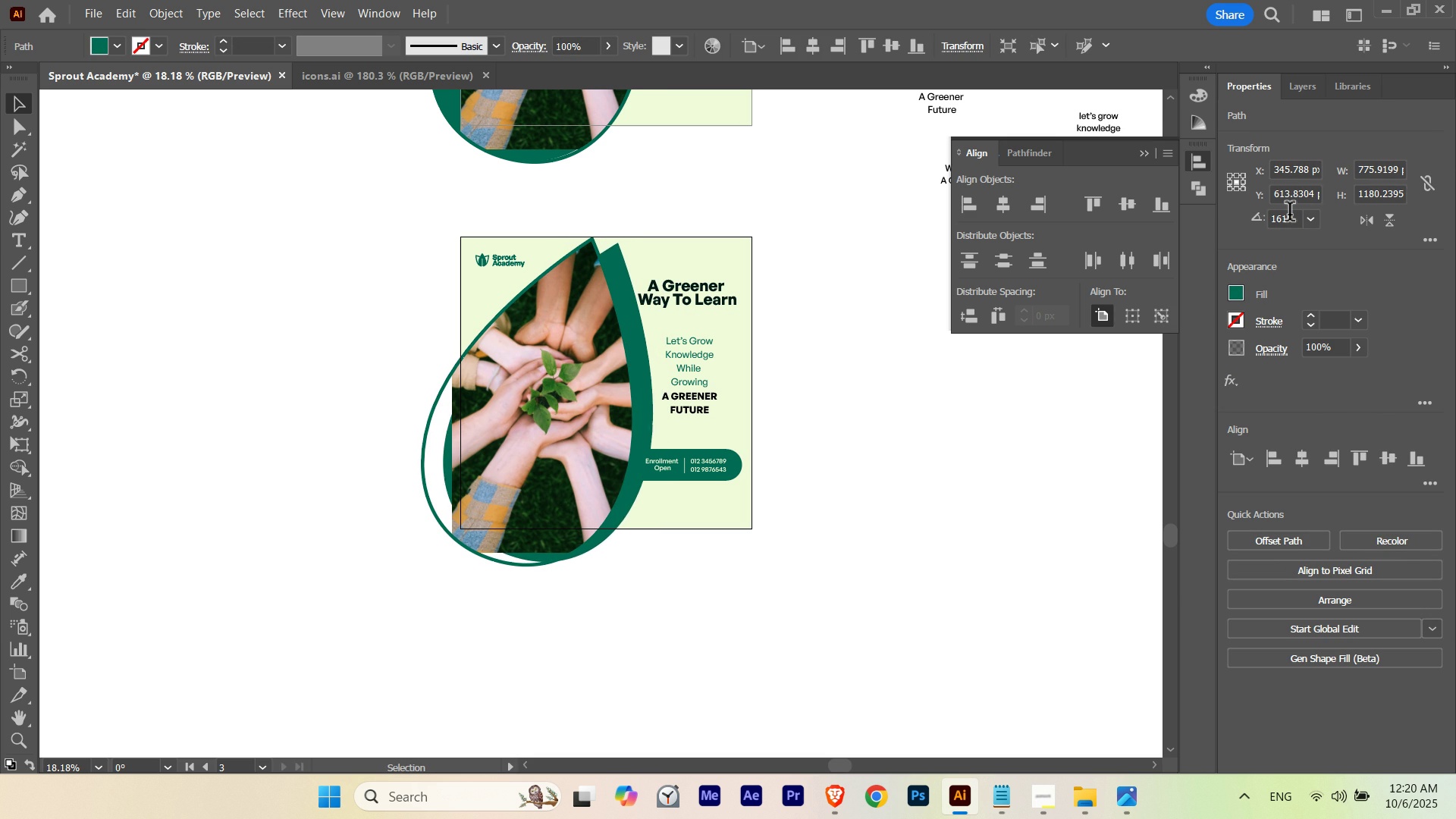 
key(Shift+ArrowLeft)
 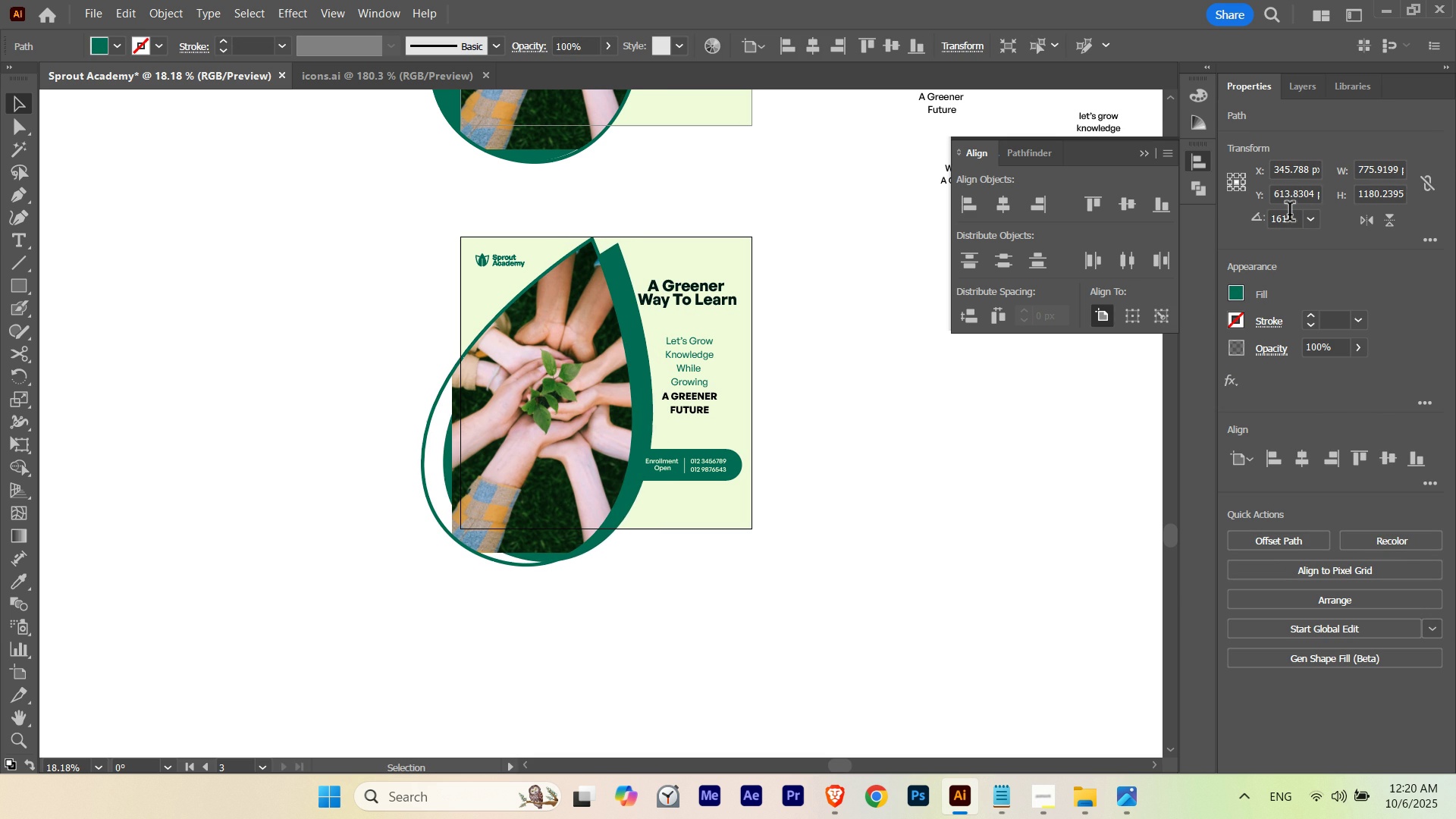 
key(Shift+ArrowLeft)
 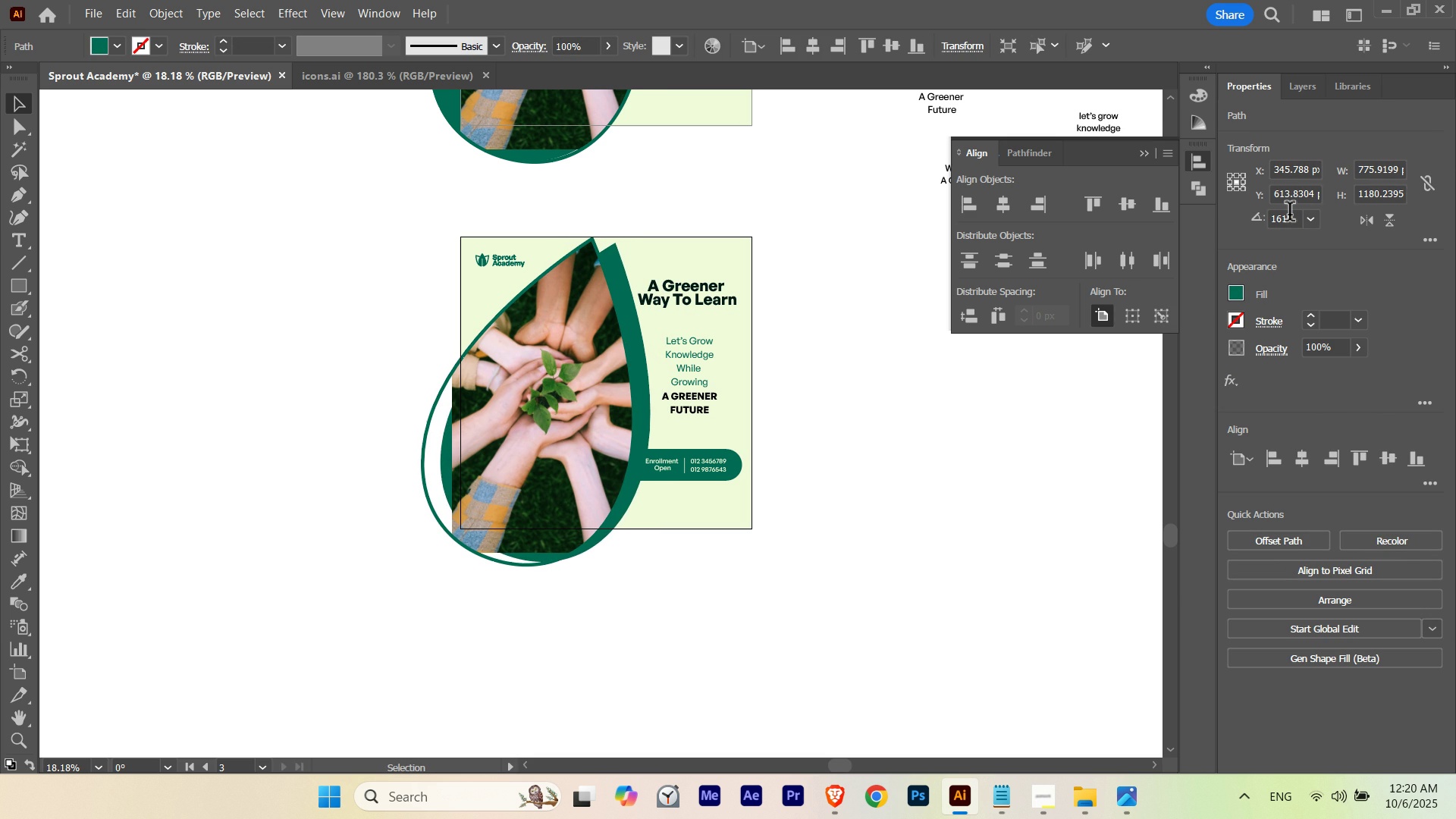 
key(Shift+ArrowLeft)
 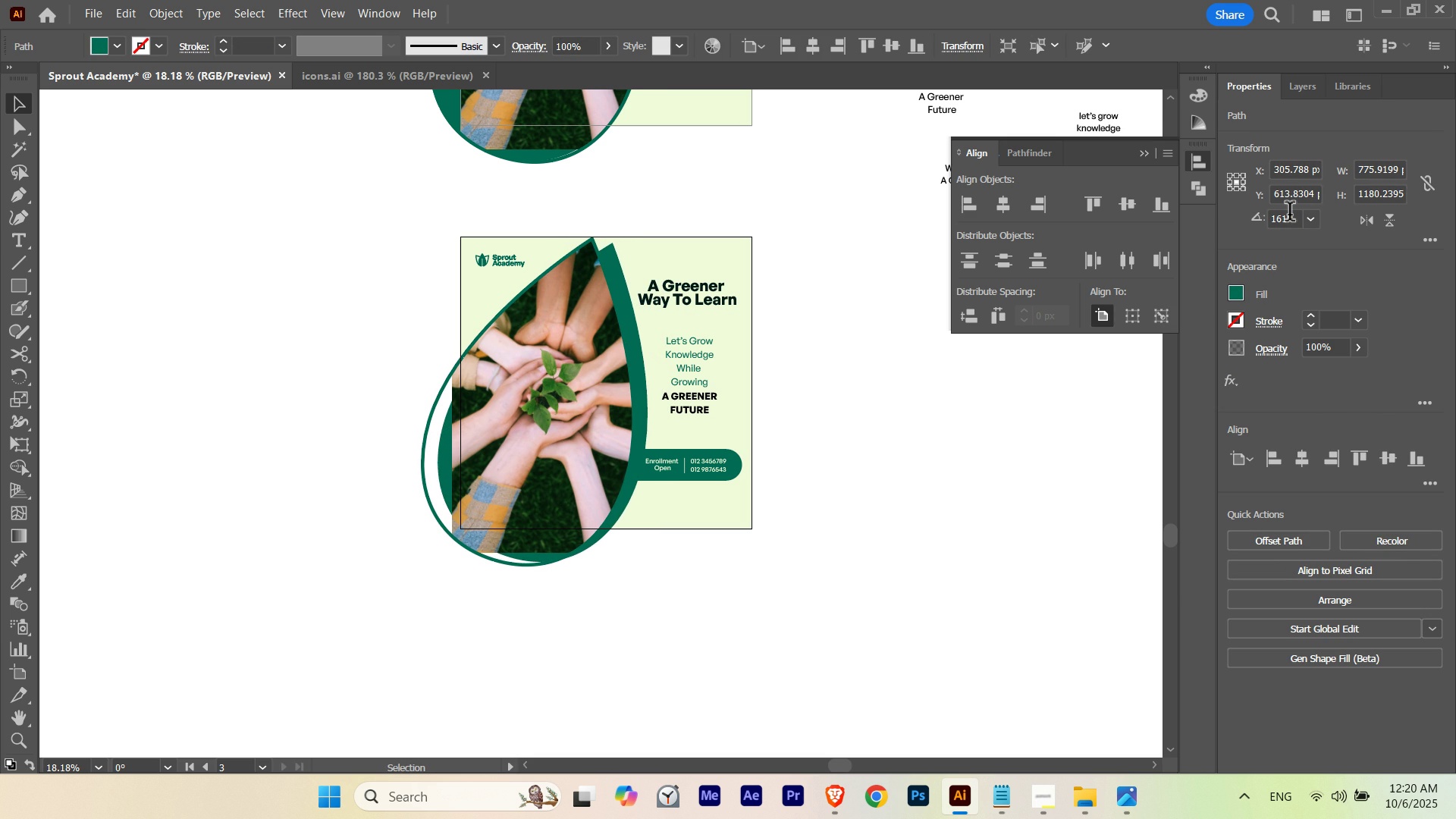 
key(Shift+ArrowLeft)
 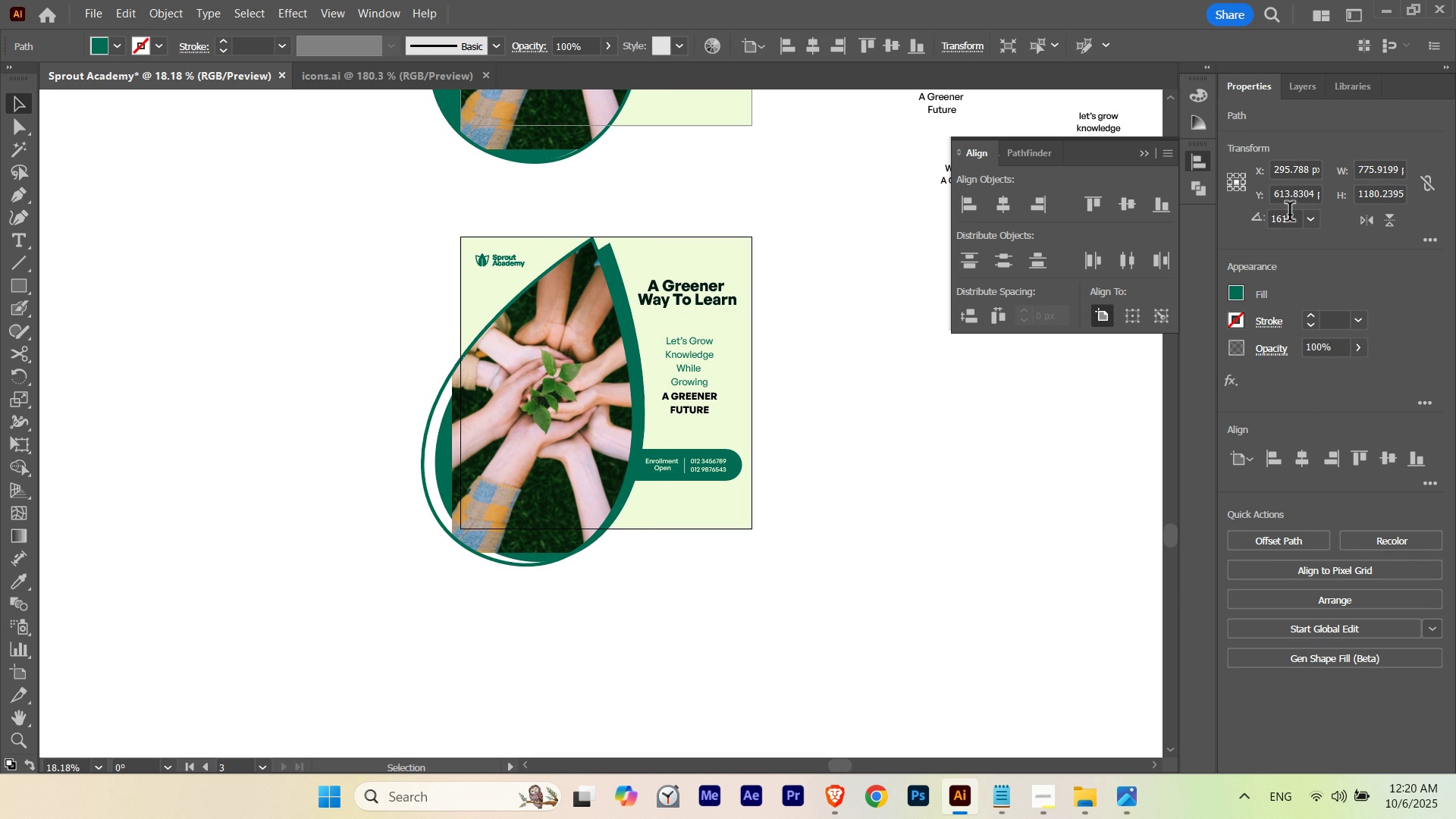 
key(Shift+ArrowLeft)
 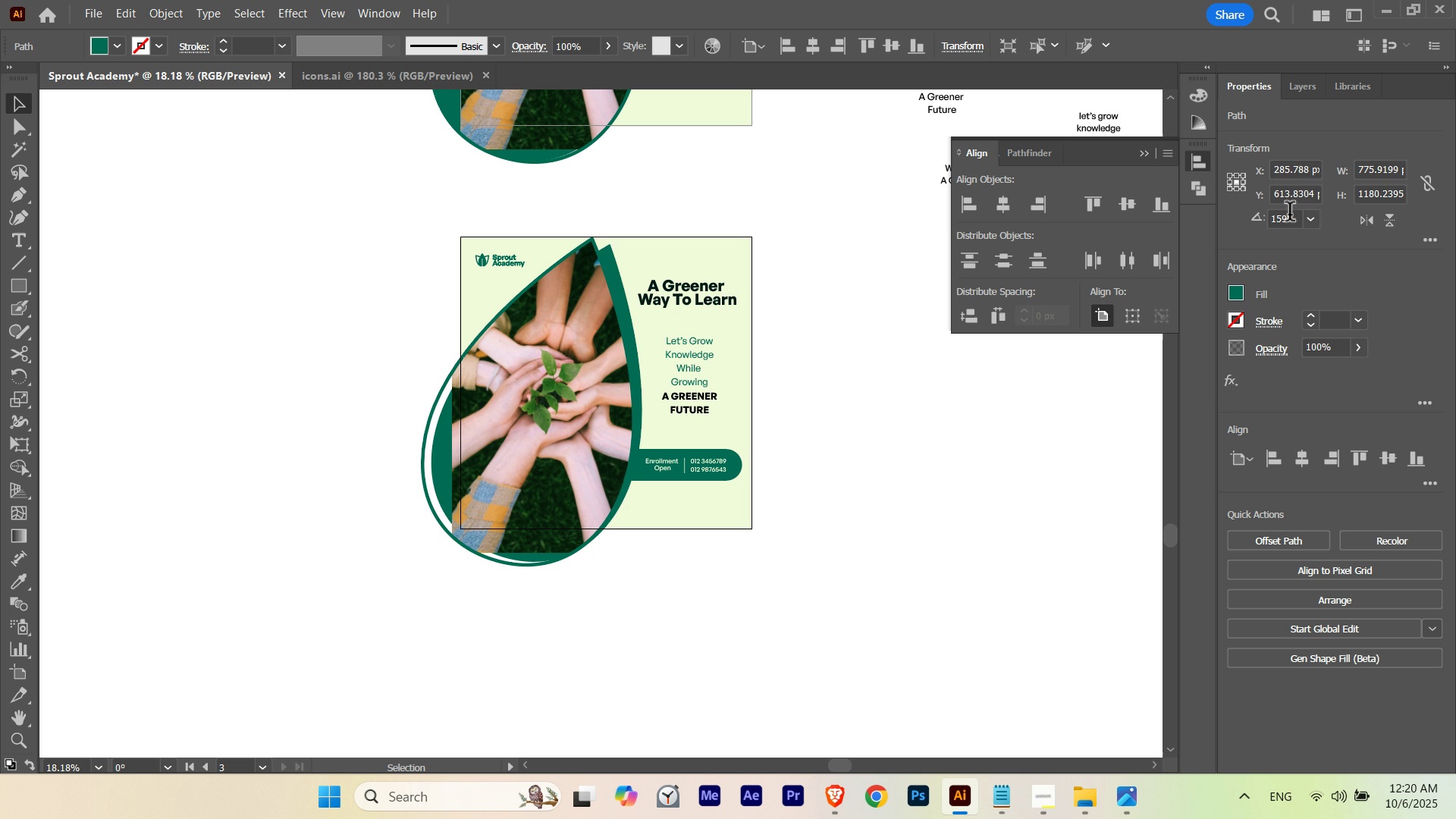 
scroll: coordinate [1290, 215], scroll_direction: down, amount: 5.0
 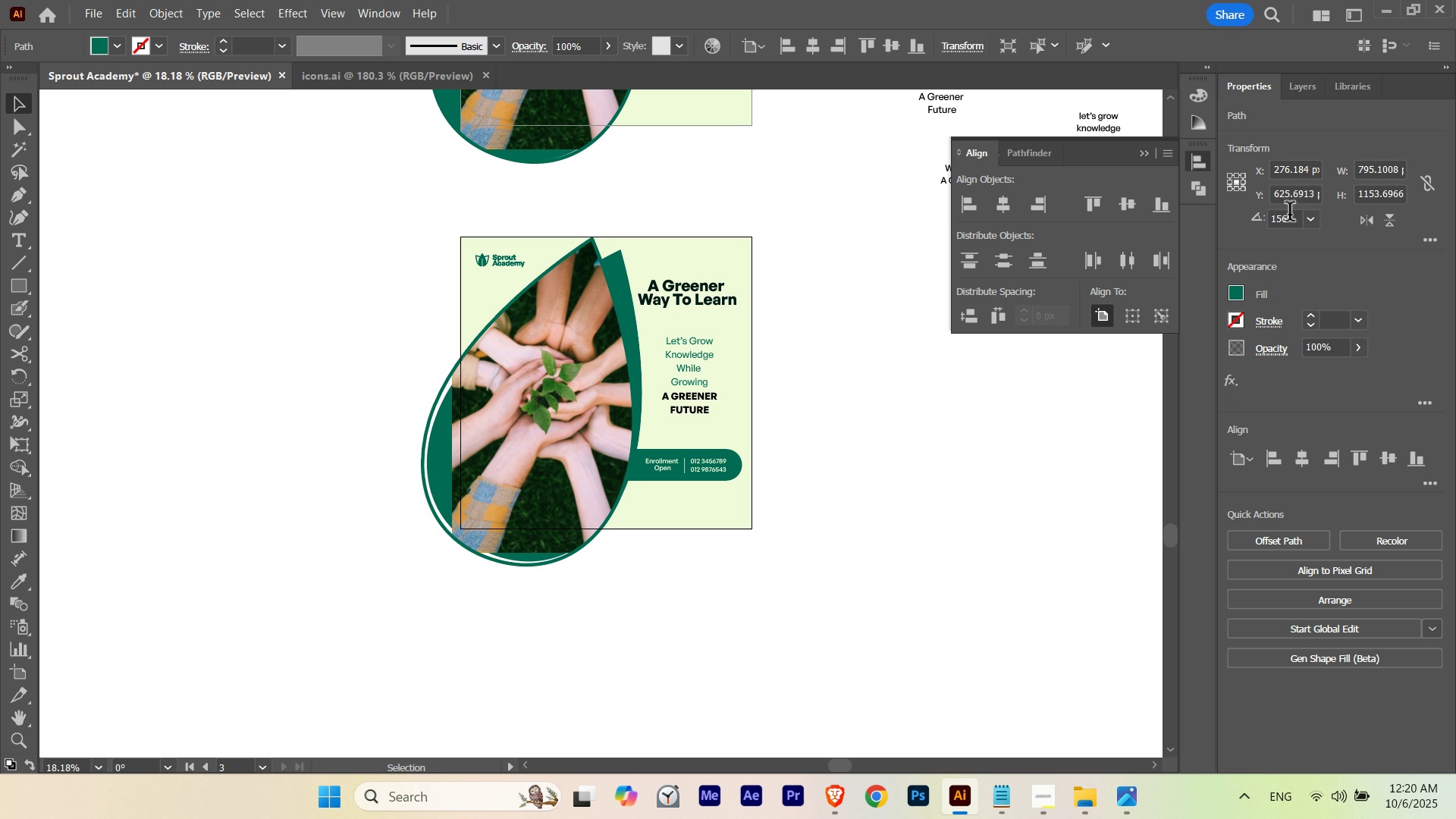 
key(ArrowLeft)
 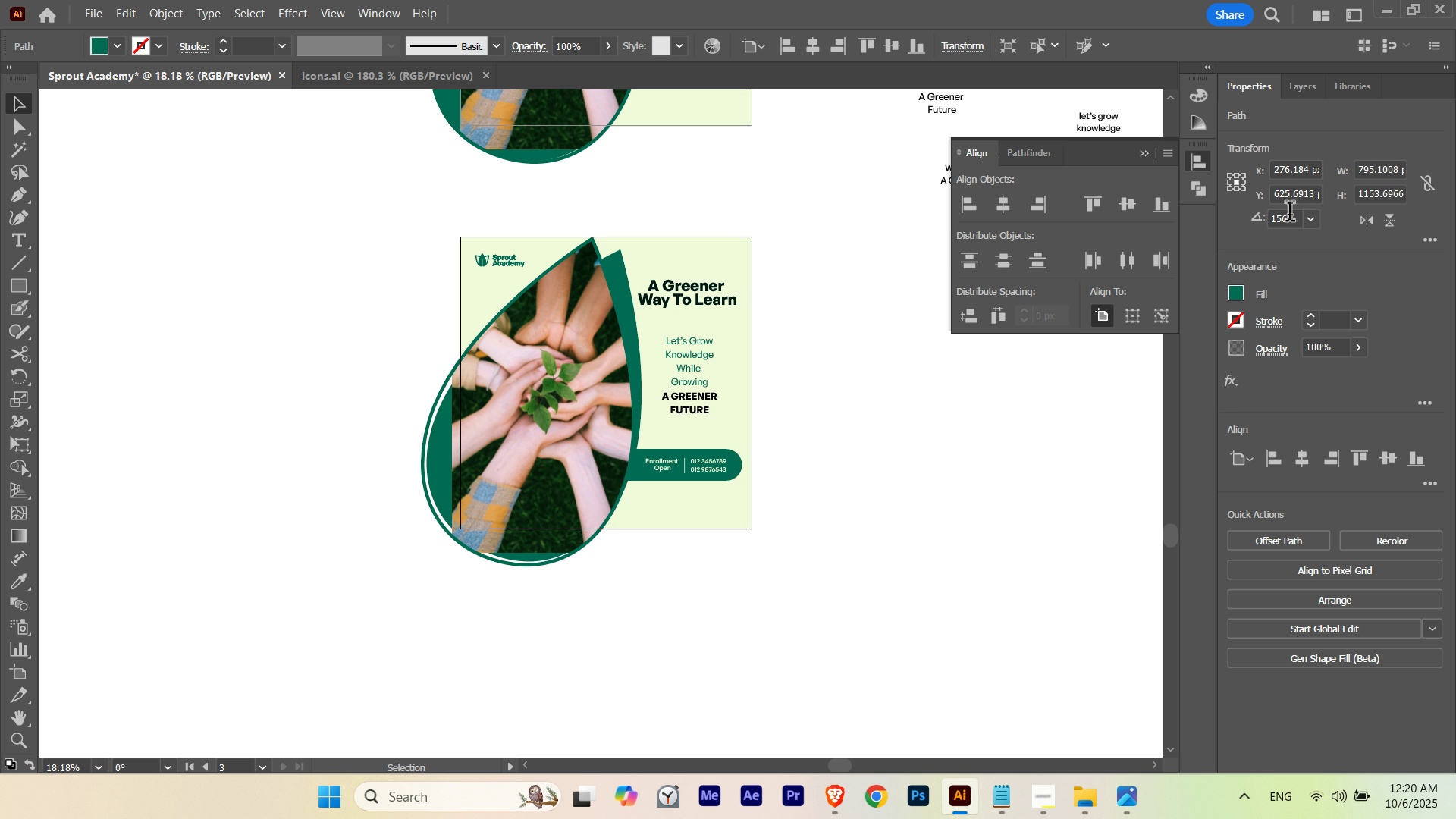 
key(ArrowLeft)
 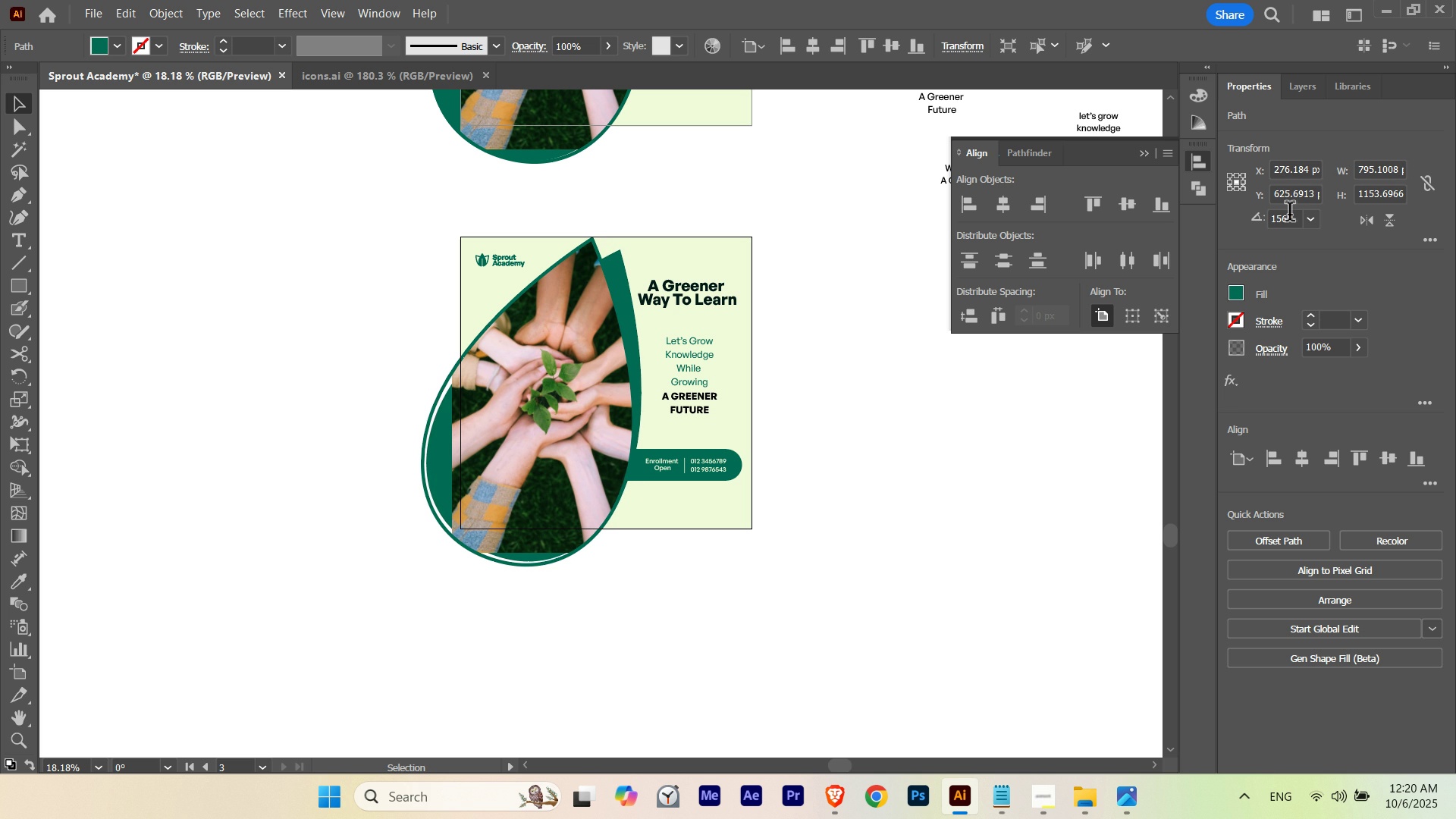 
key(ArrowLeft)
 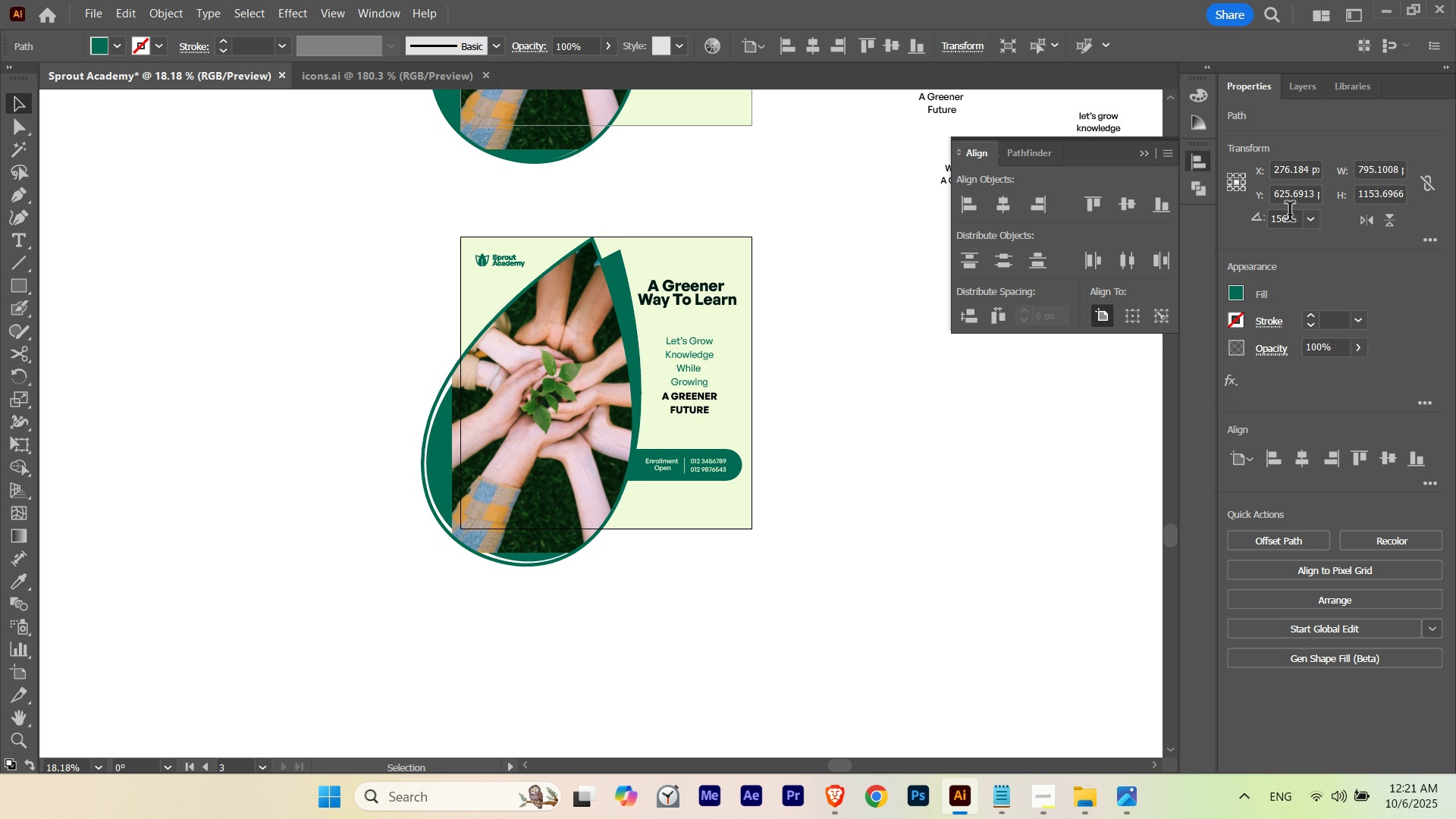 
key(ArrowLeft)
 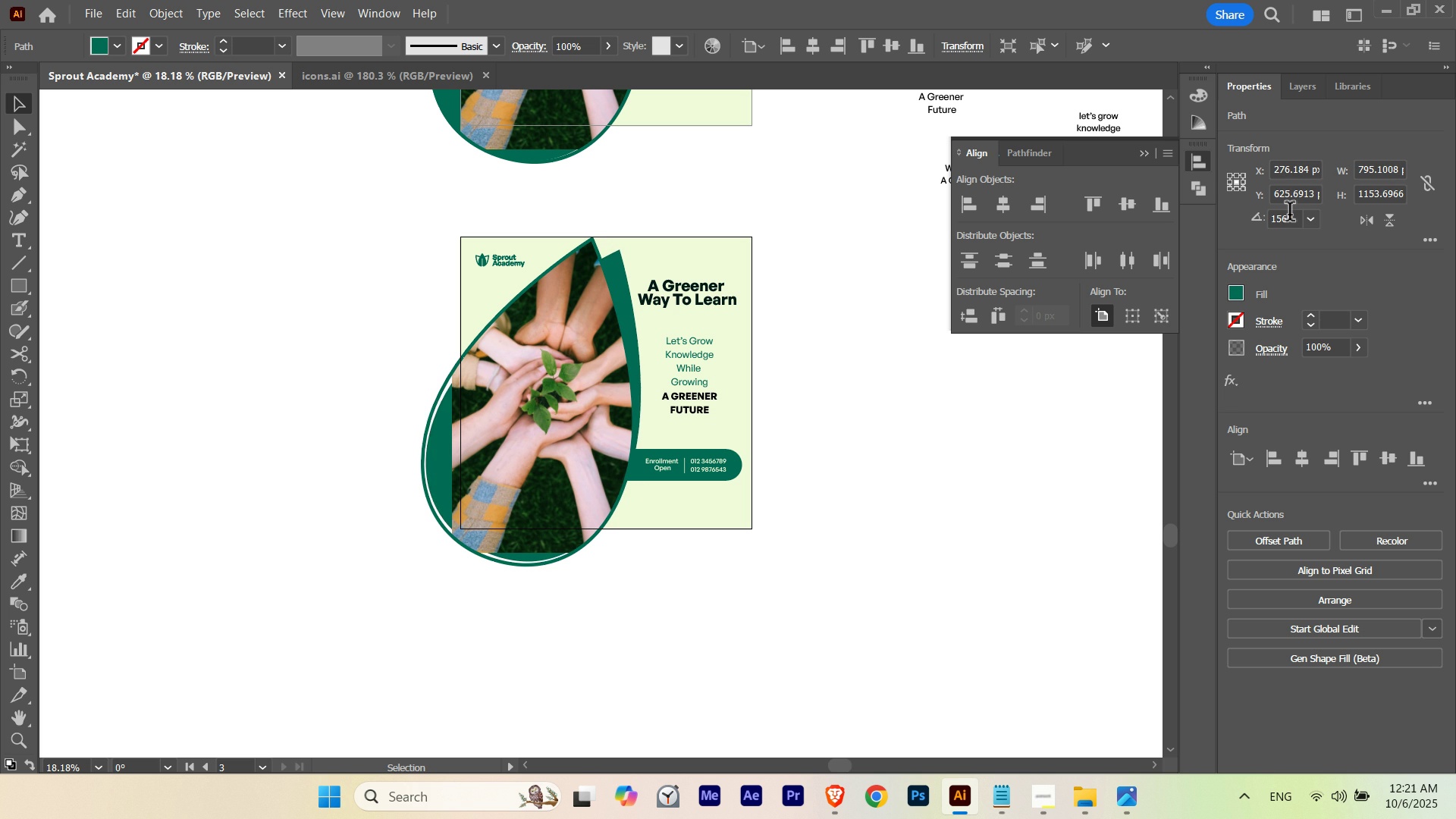 
key(ArrowLeft)
 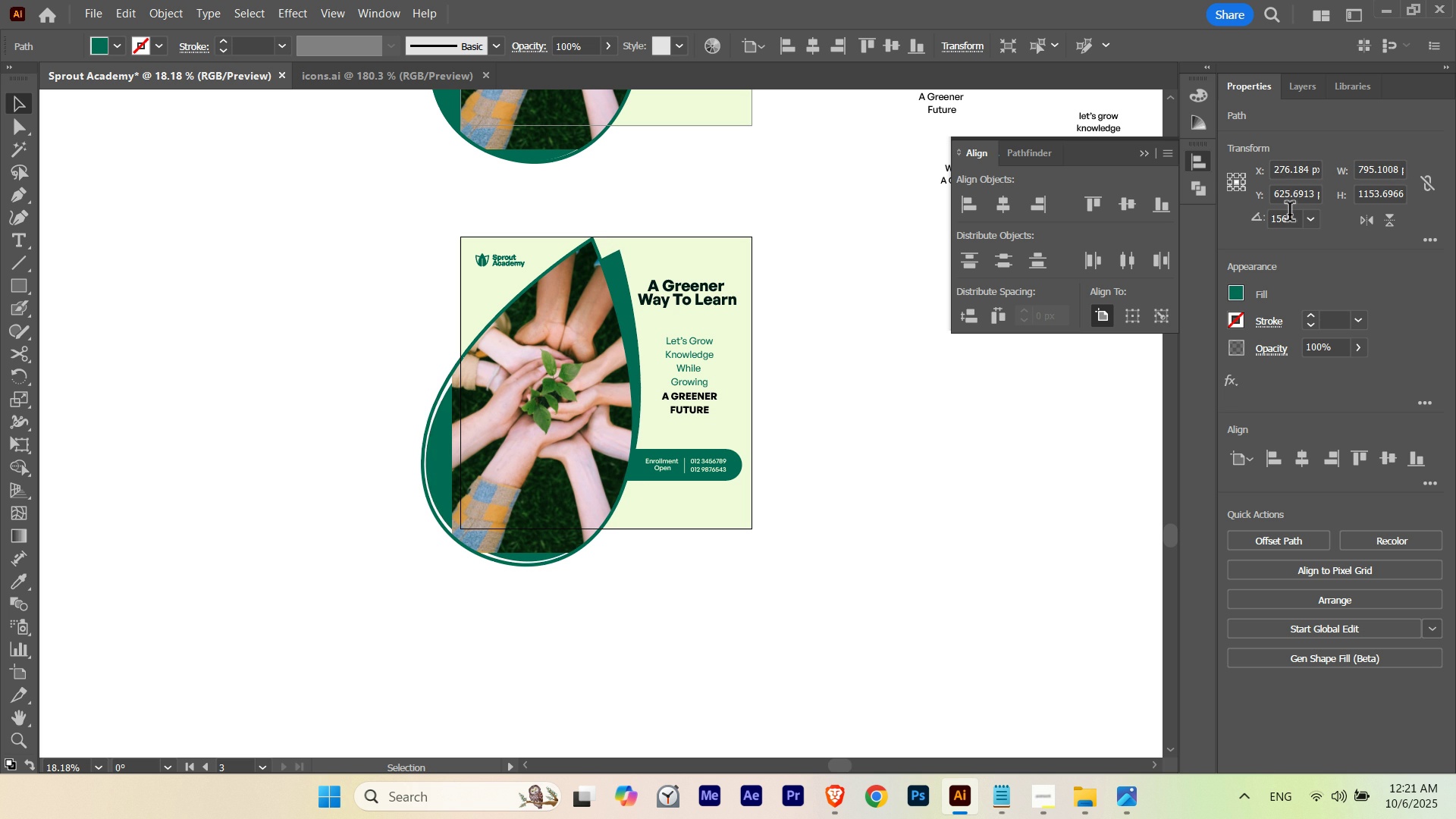 
key(Shift+ArrowLeft)
 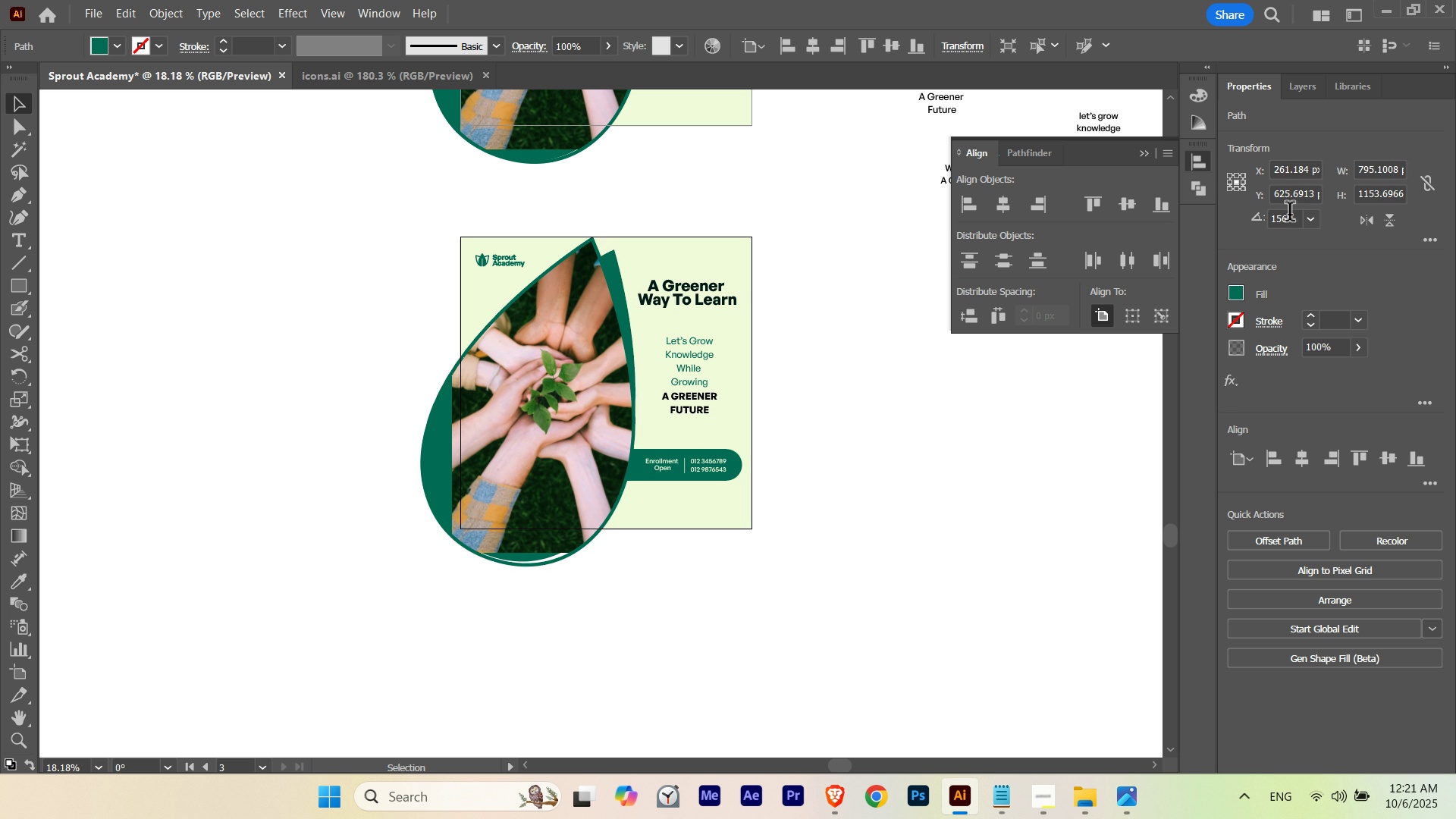 
key(Shift+ArrowLeft)
 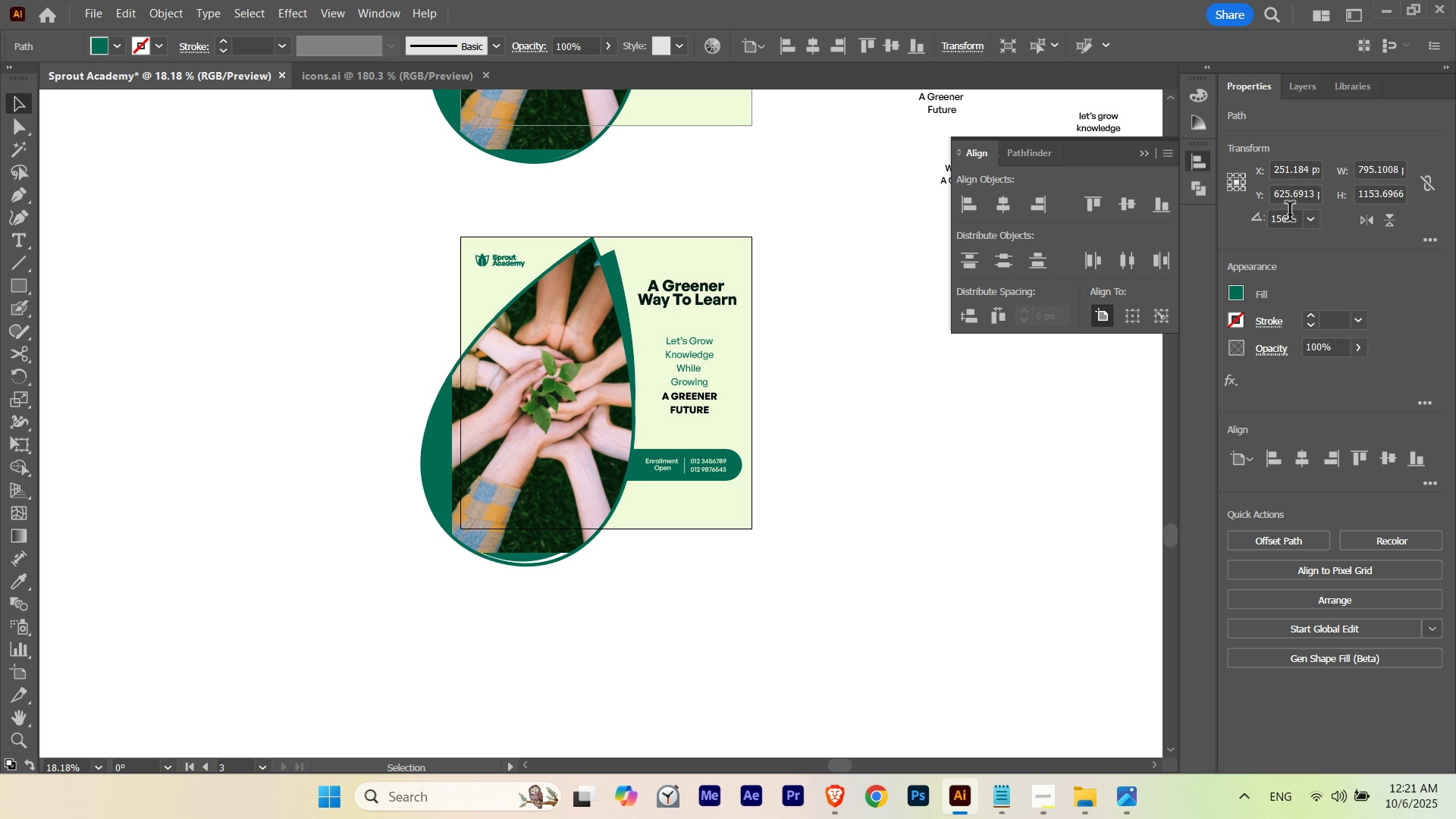 
key(Shift+ArrowRight)
 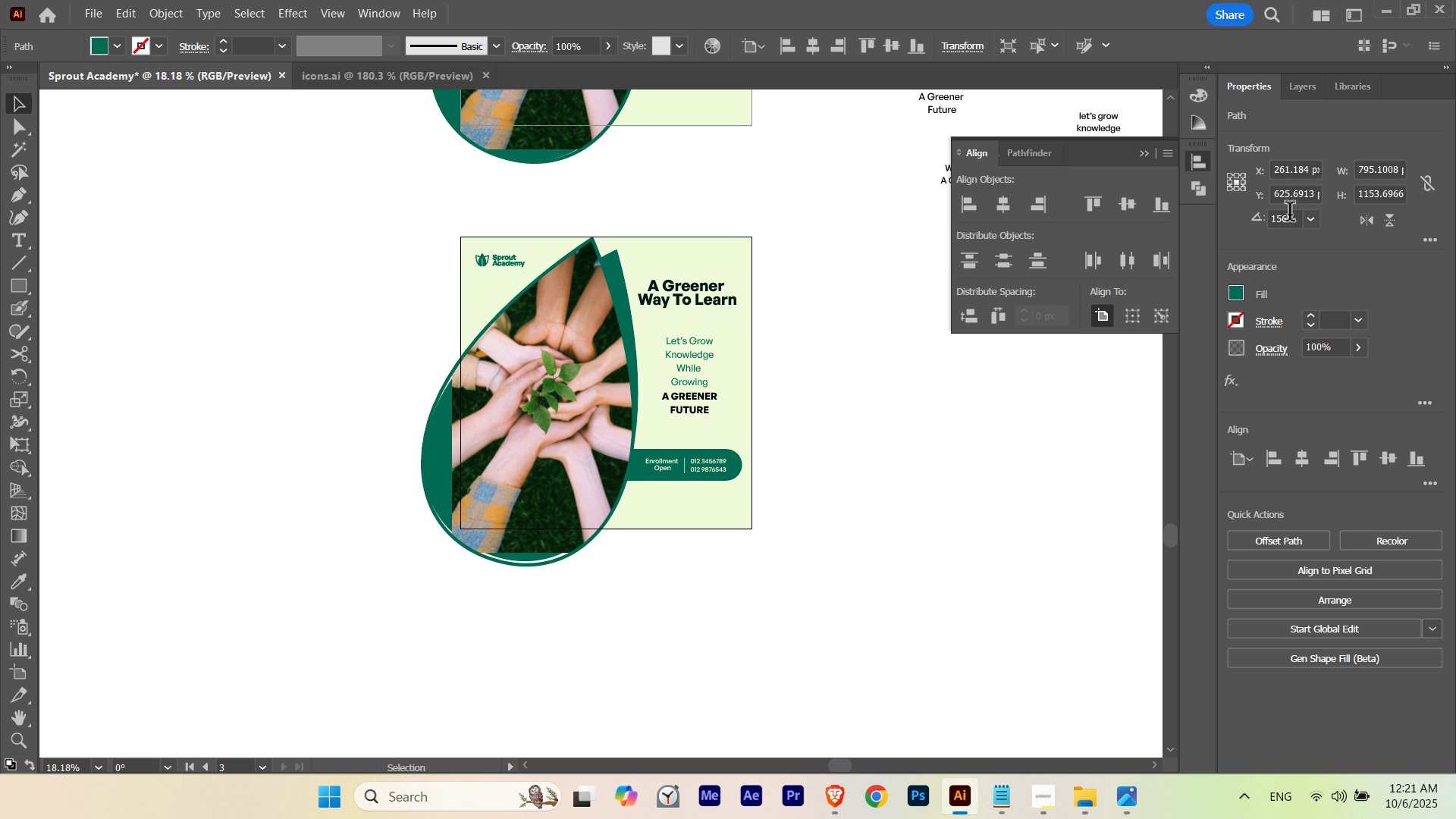 
key(ArrowUp)
 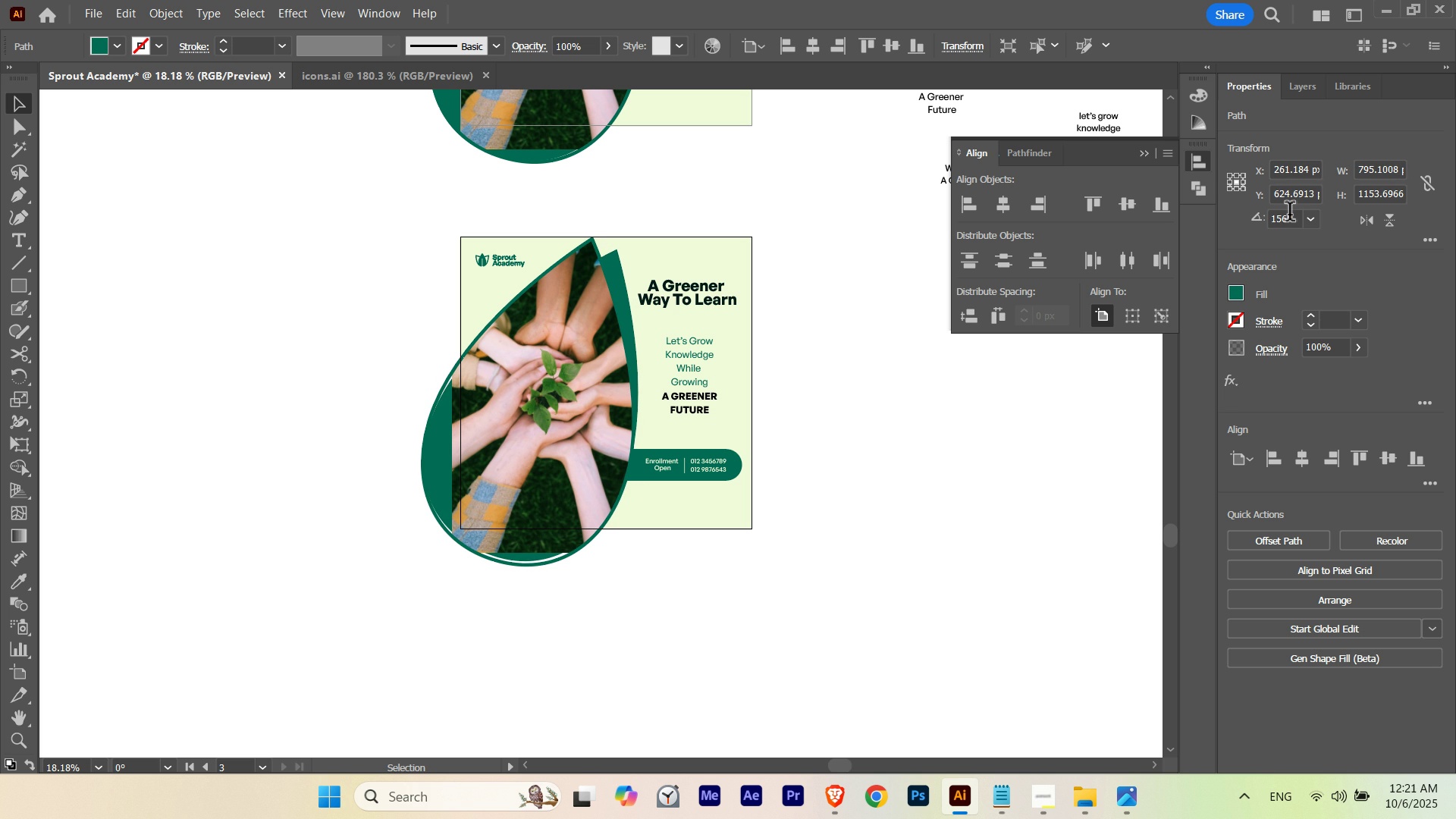 
key(ArrowUp)
 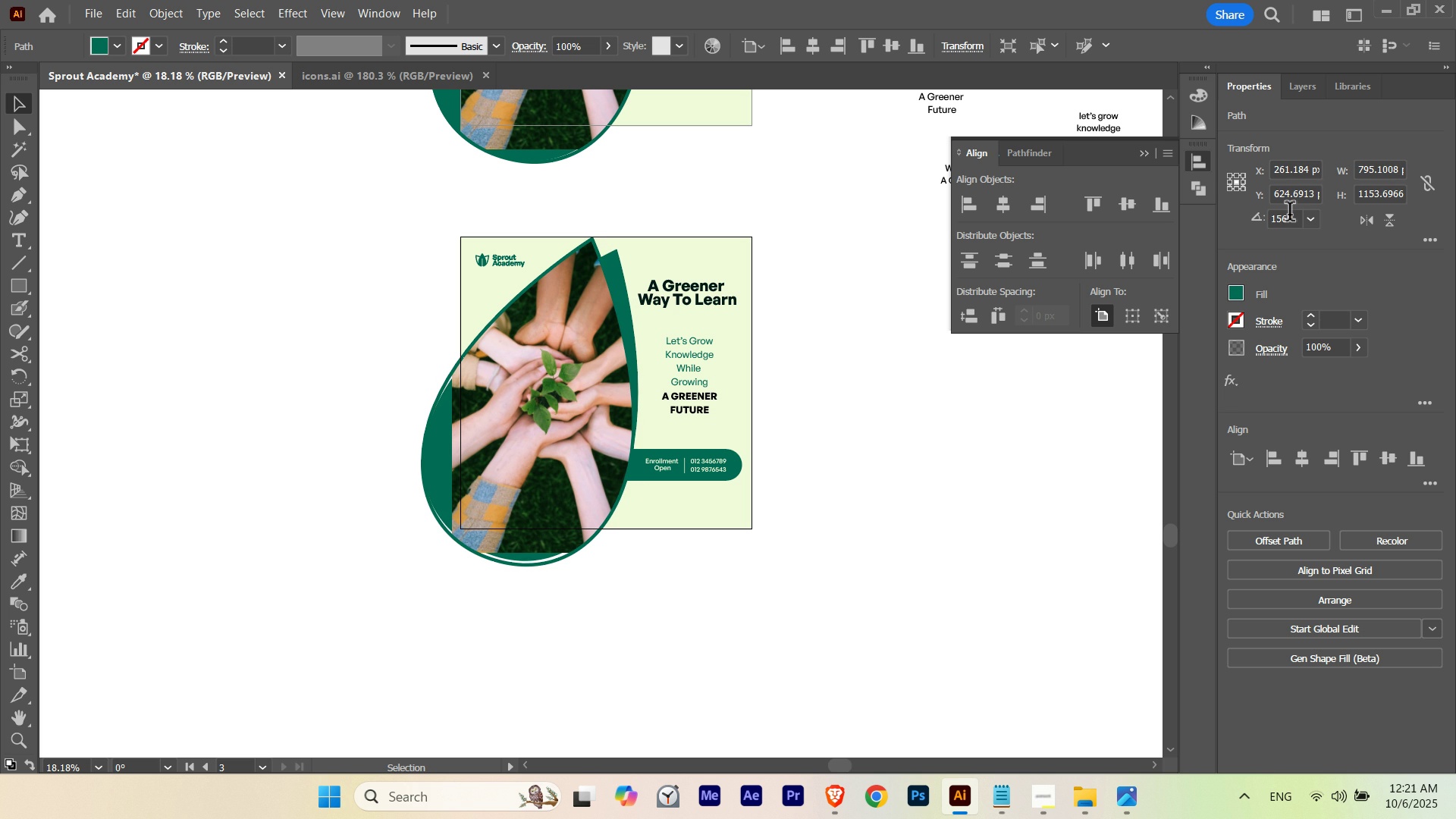 
key(ArrowUp)
 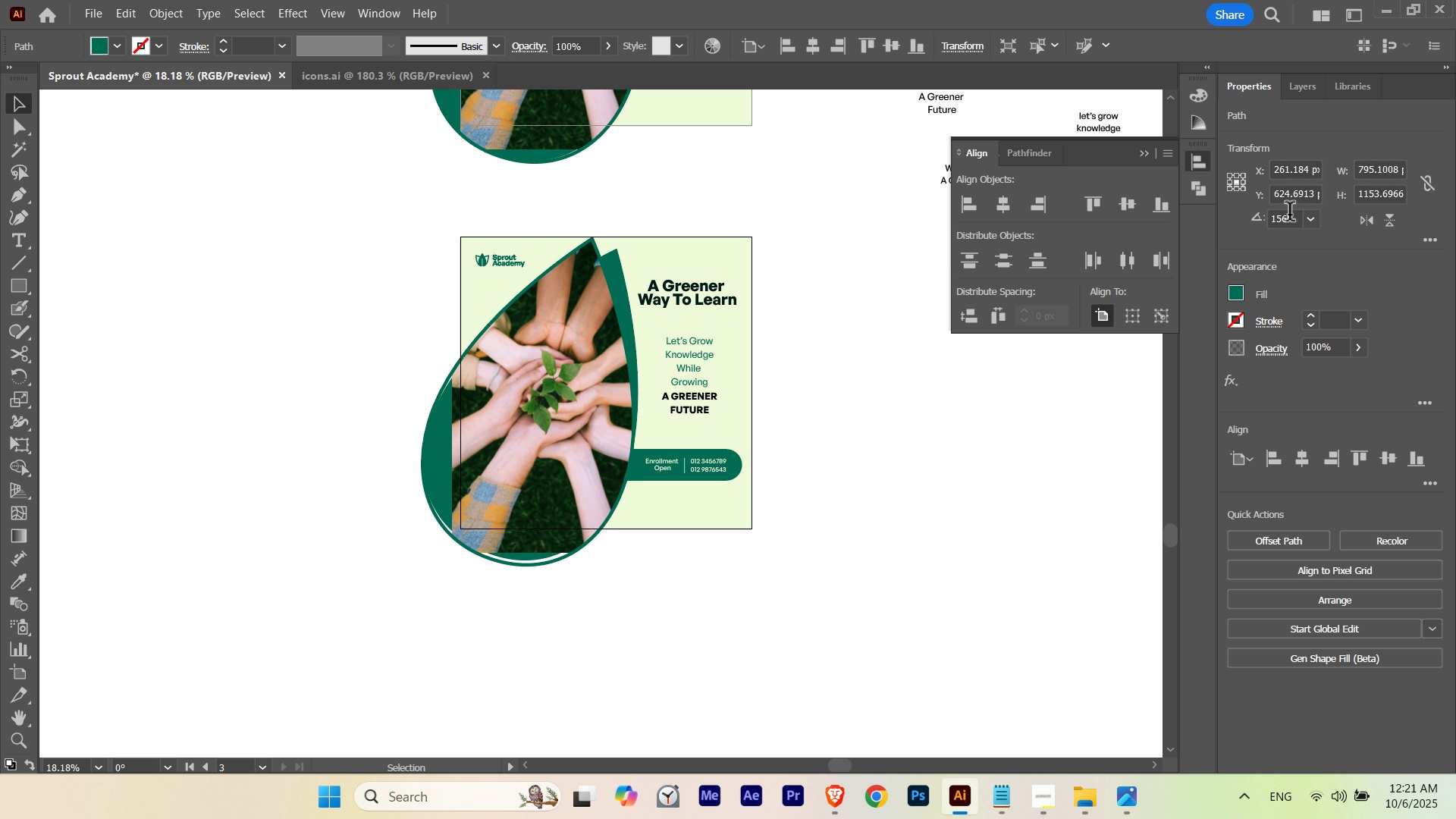 
key(ArrowUp)
 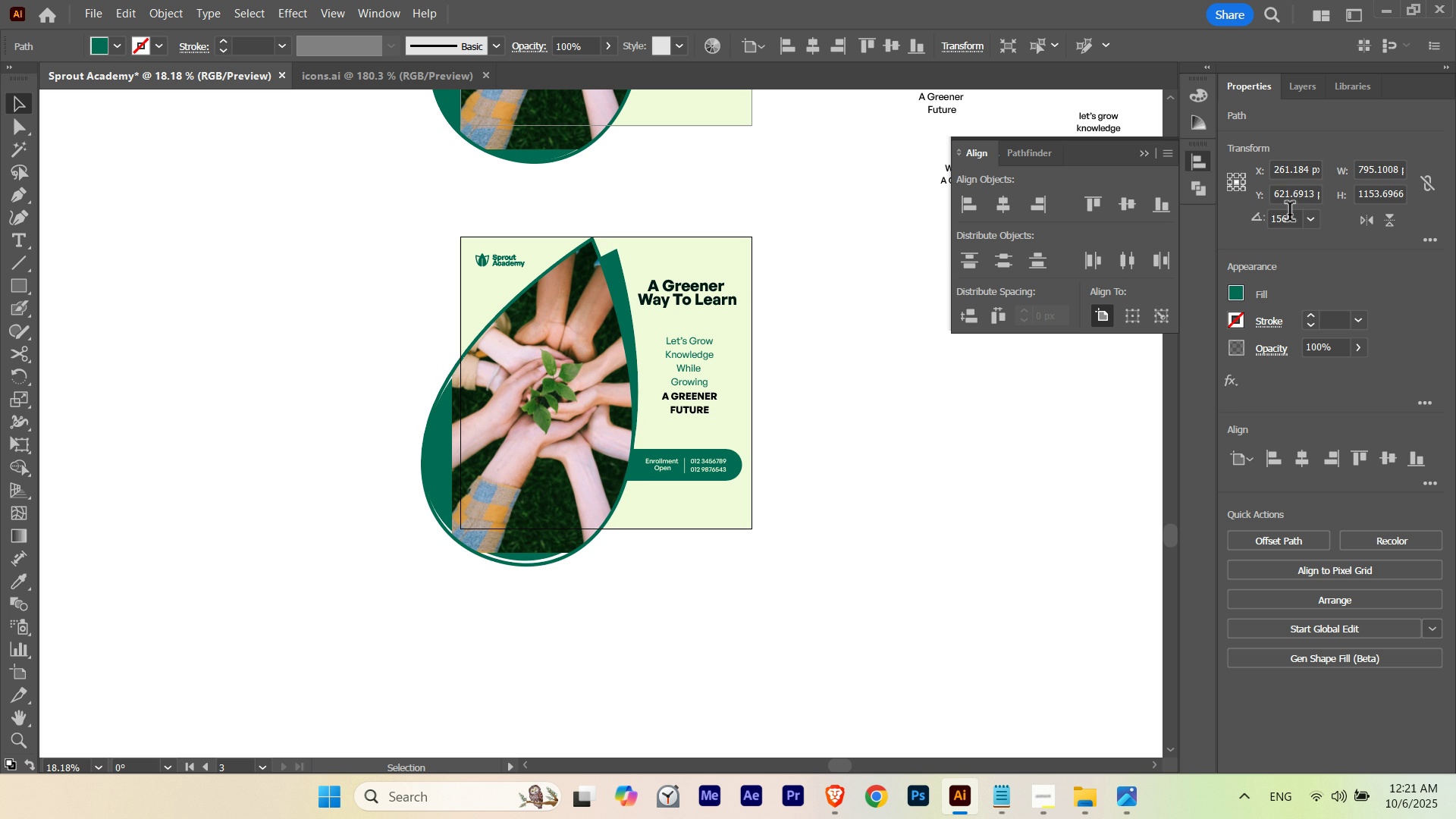 
key(ArrowDown)
 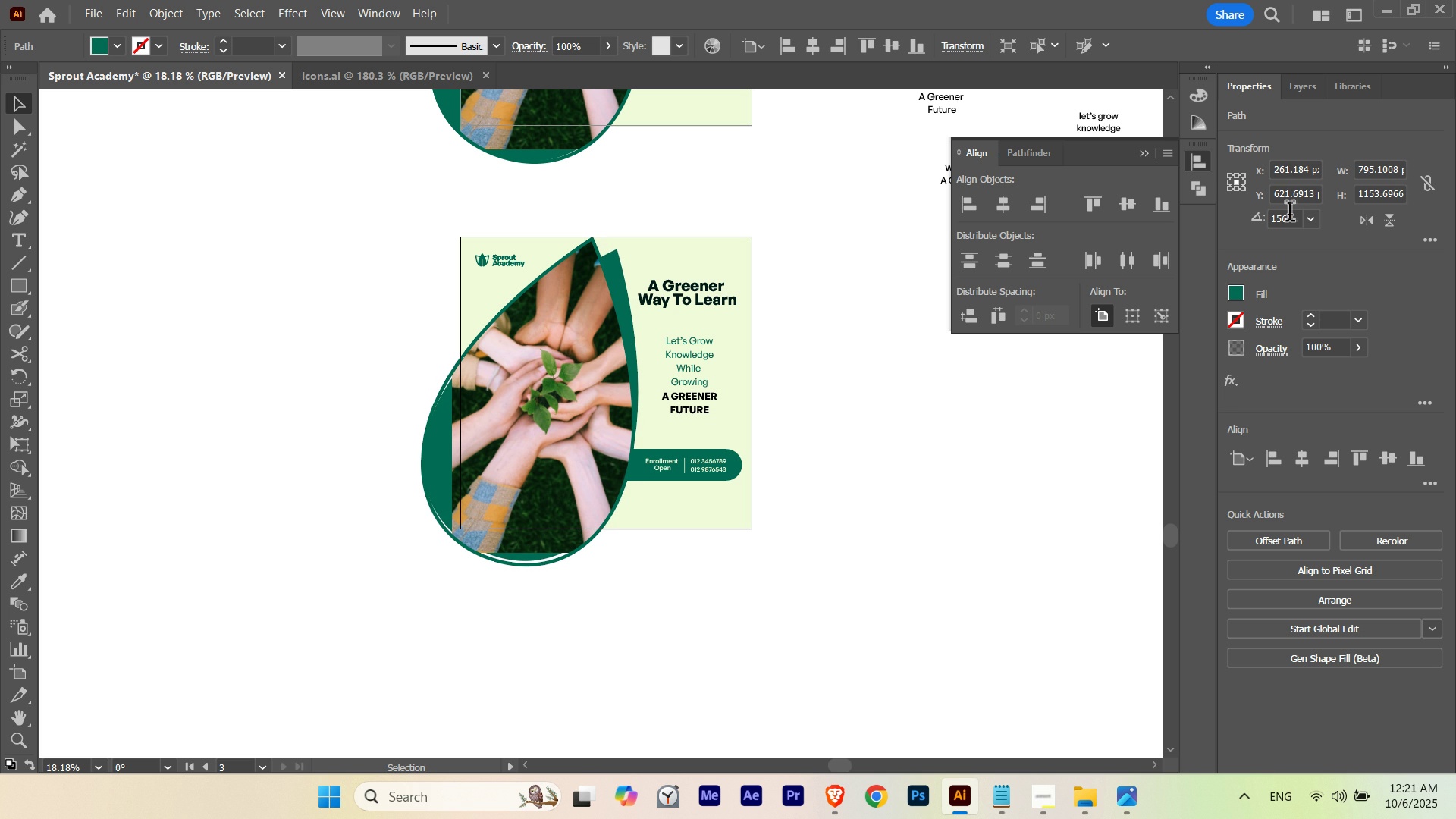 
key(ArrowDown)
 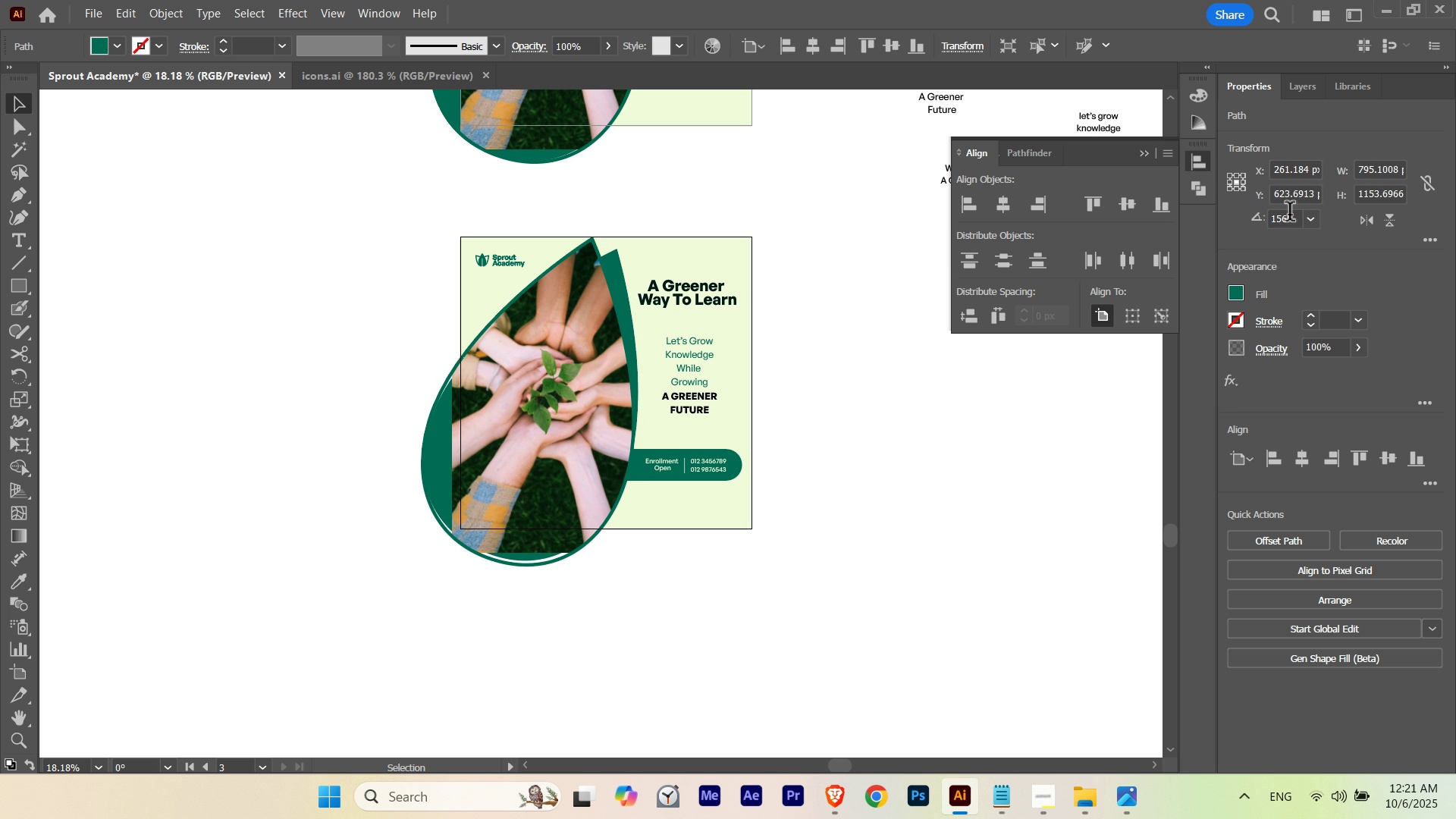 
key(ArrowUp)
 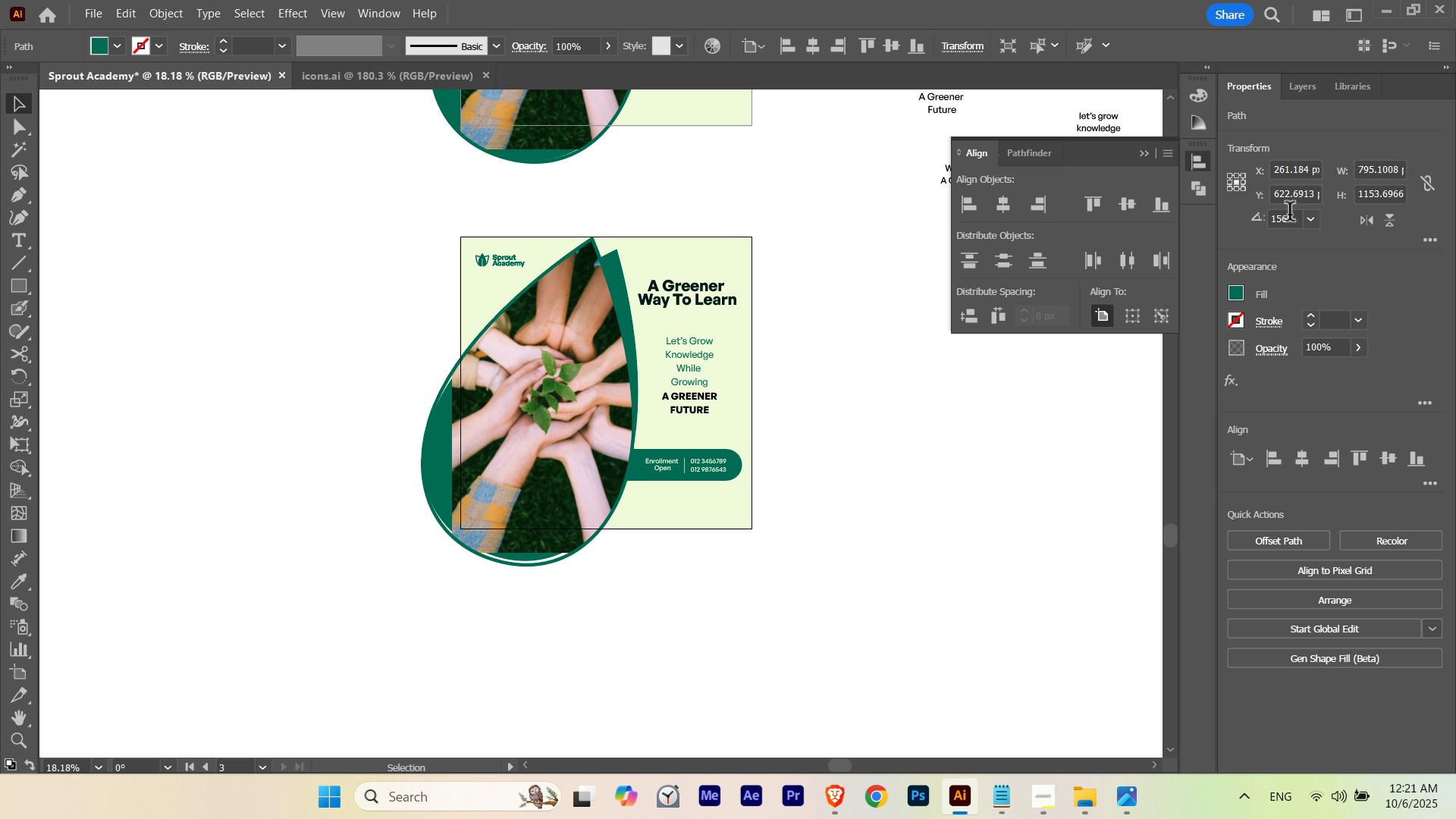 
key(ArrowDown)
 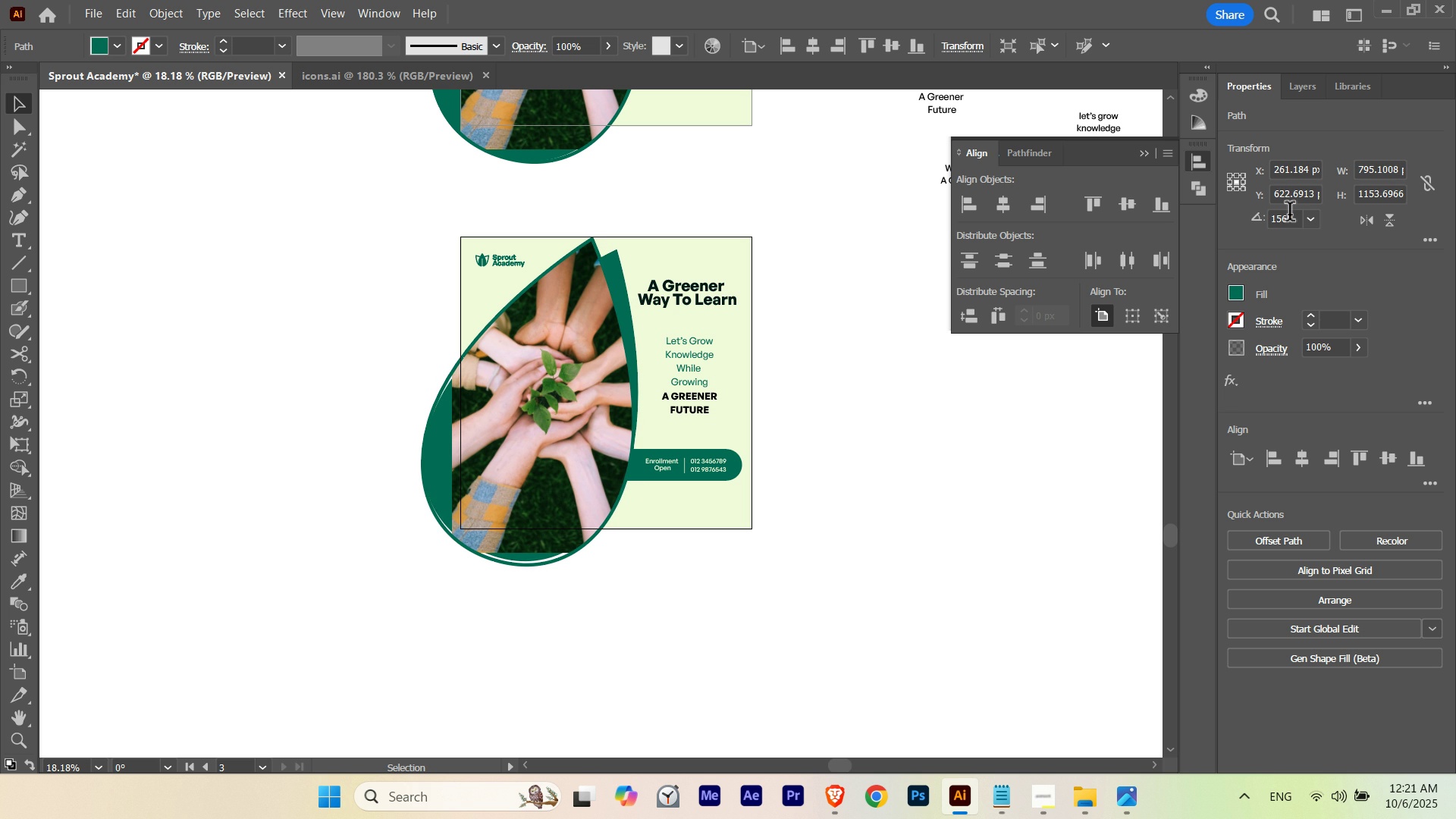 
key(ArrowDown)
 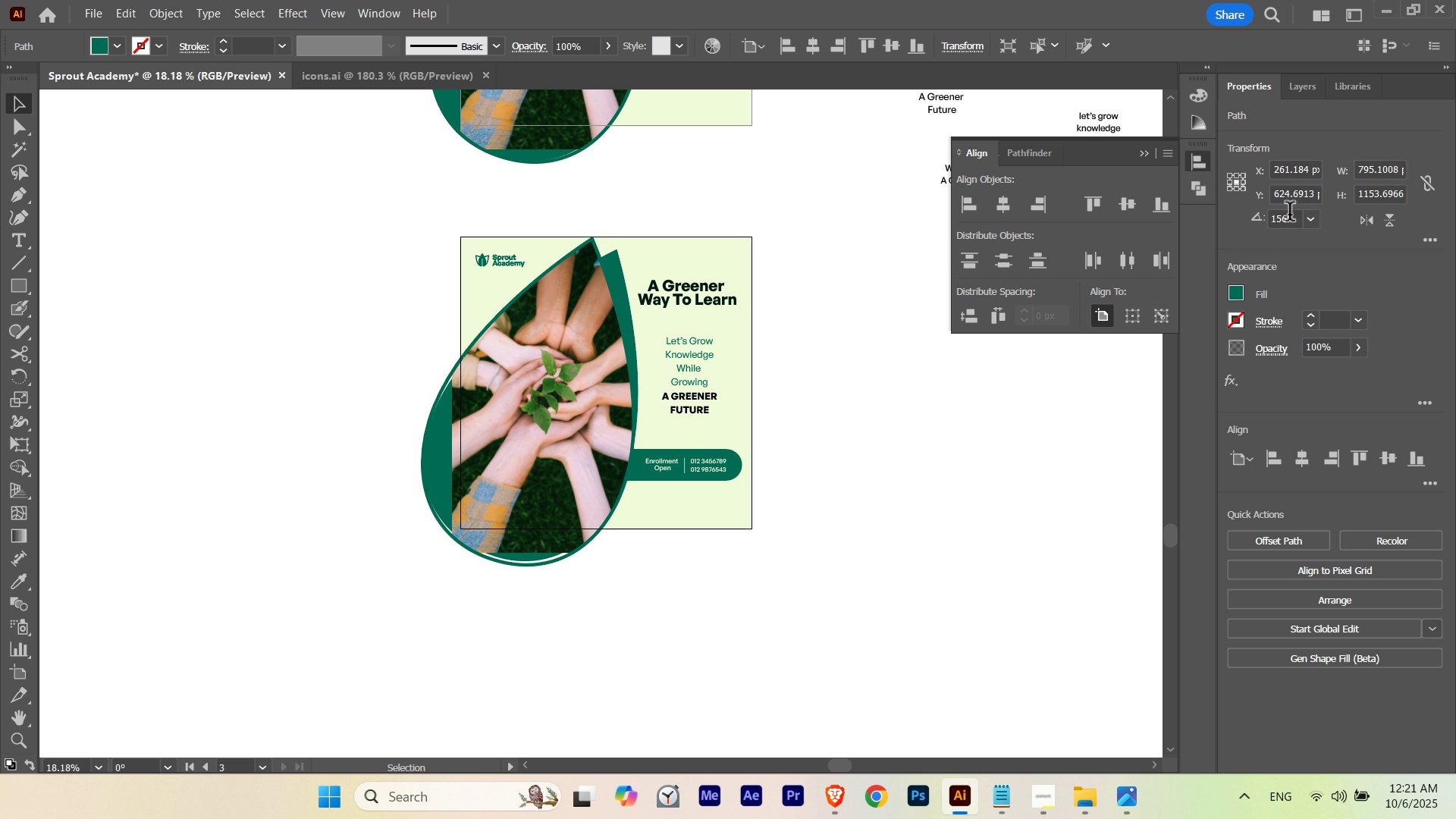 
key(ArrowUp)
 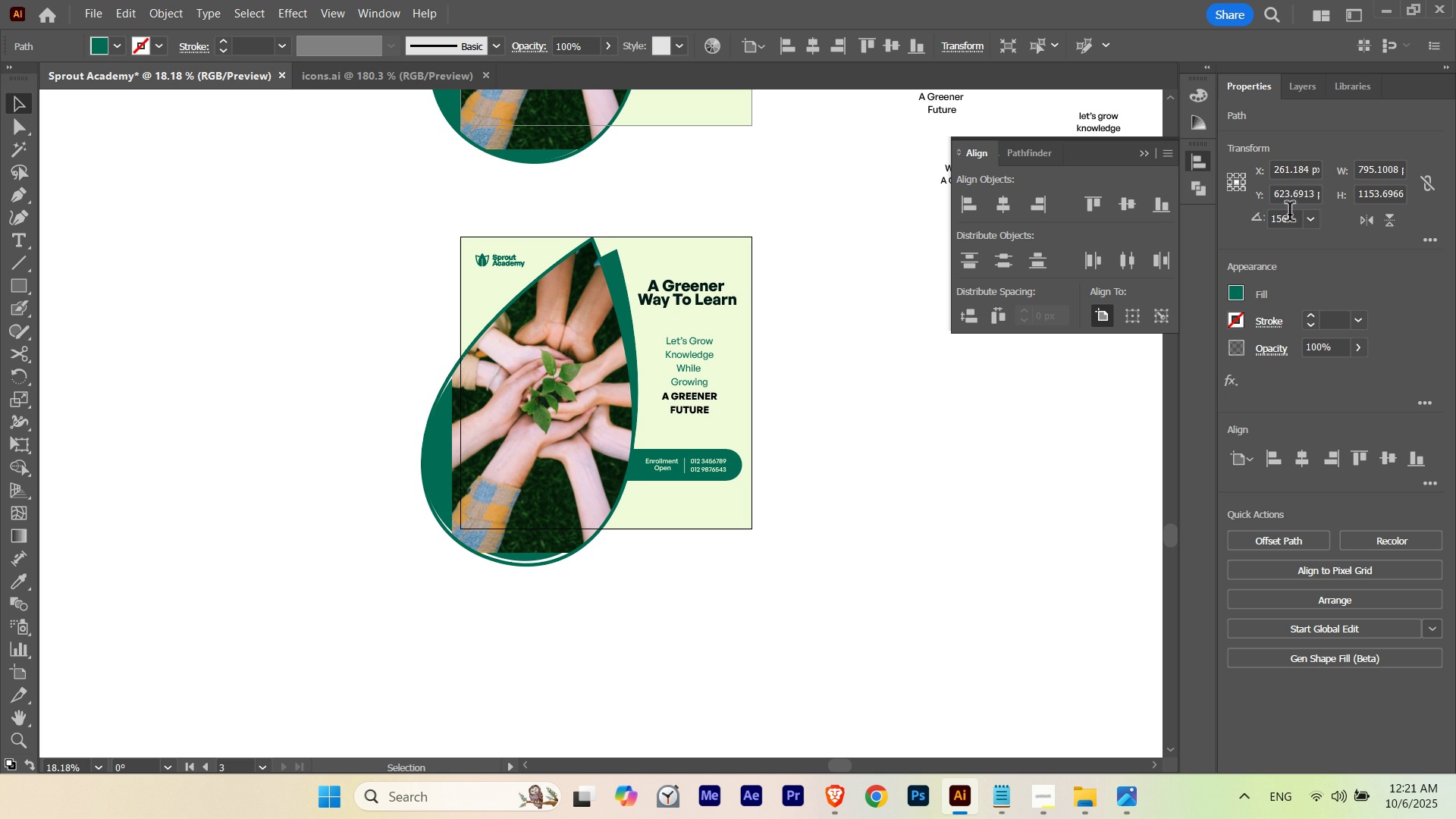 
key(ArrowUp)
 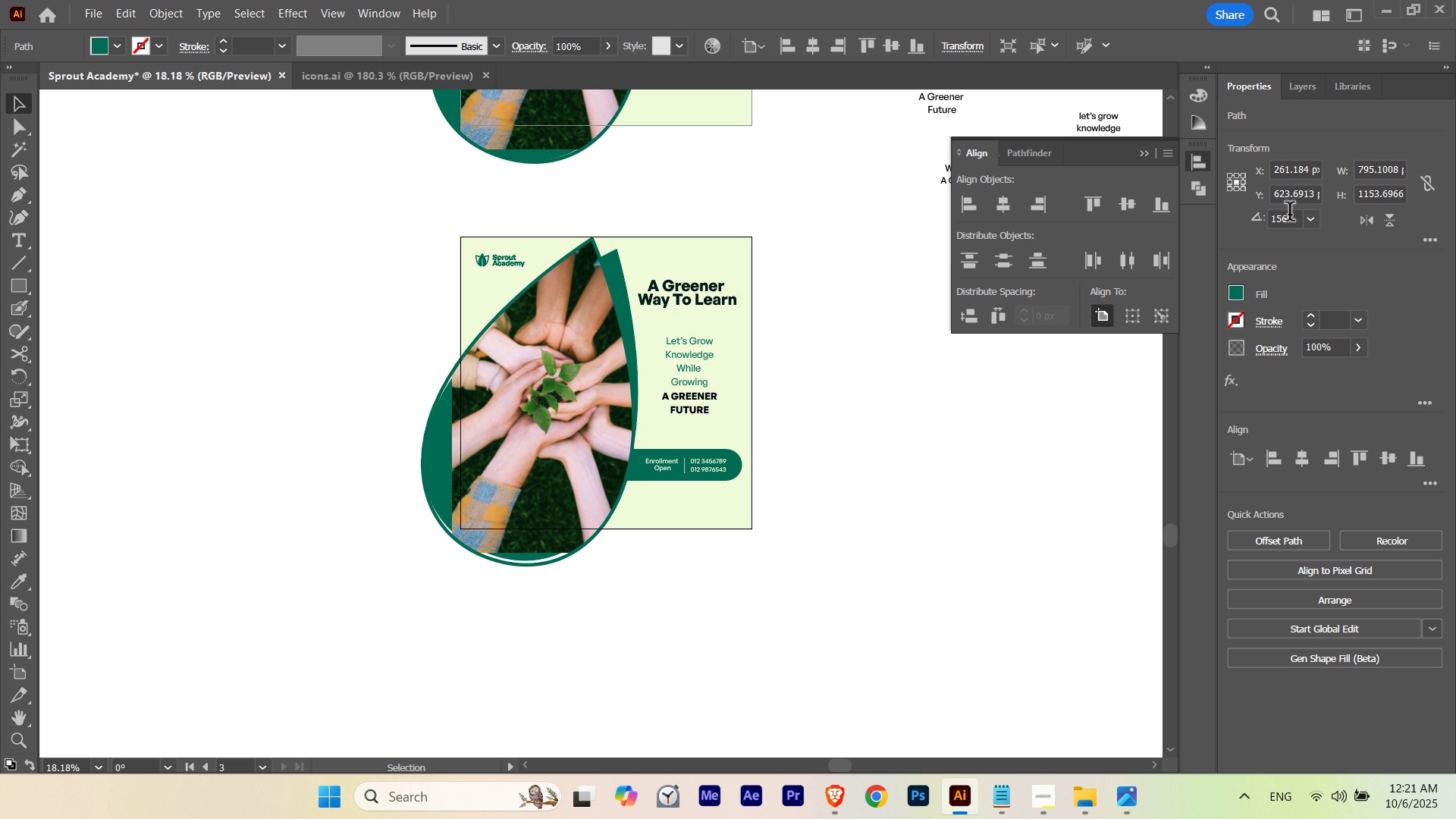 
key(ArrowUp)
 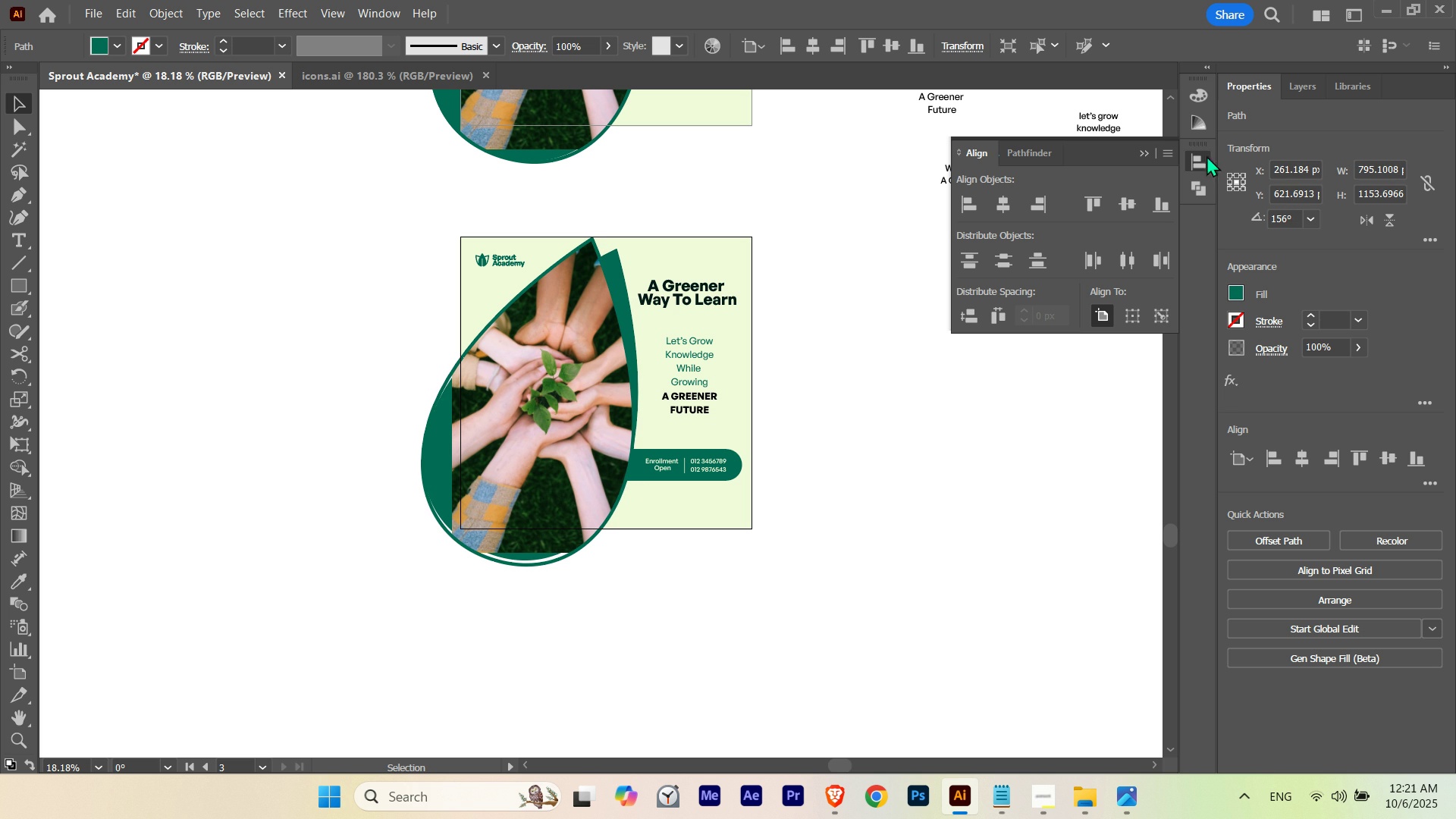 
hold_key(key=Space, duration=1.82)
 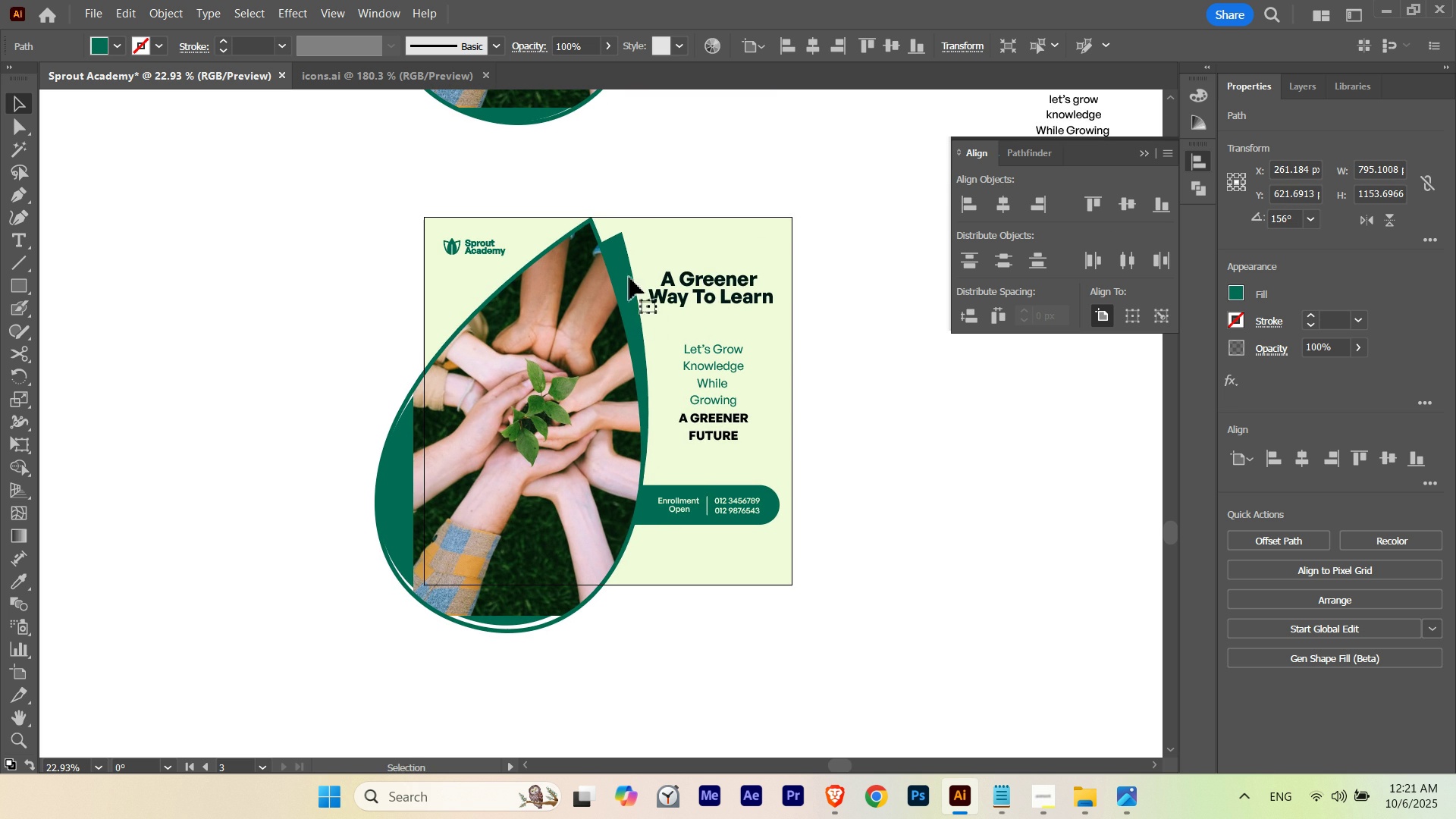 
hold_key(key=ControlLeft, duration=0.76)
 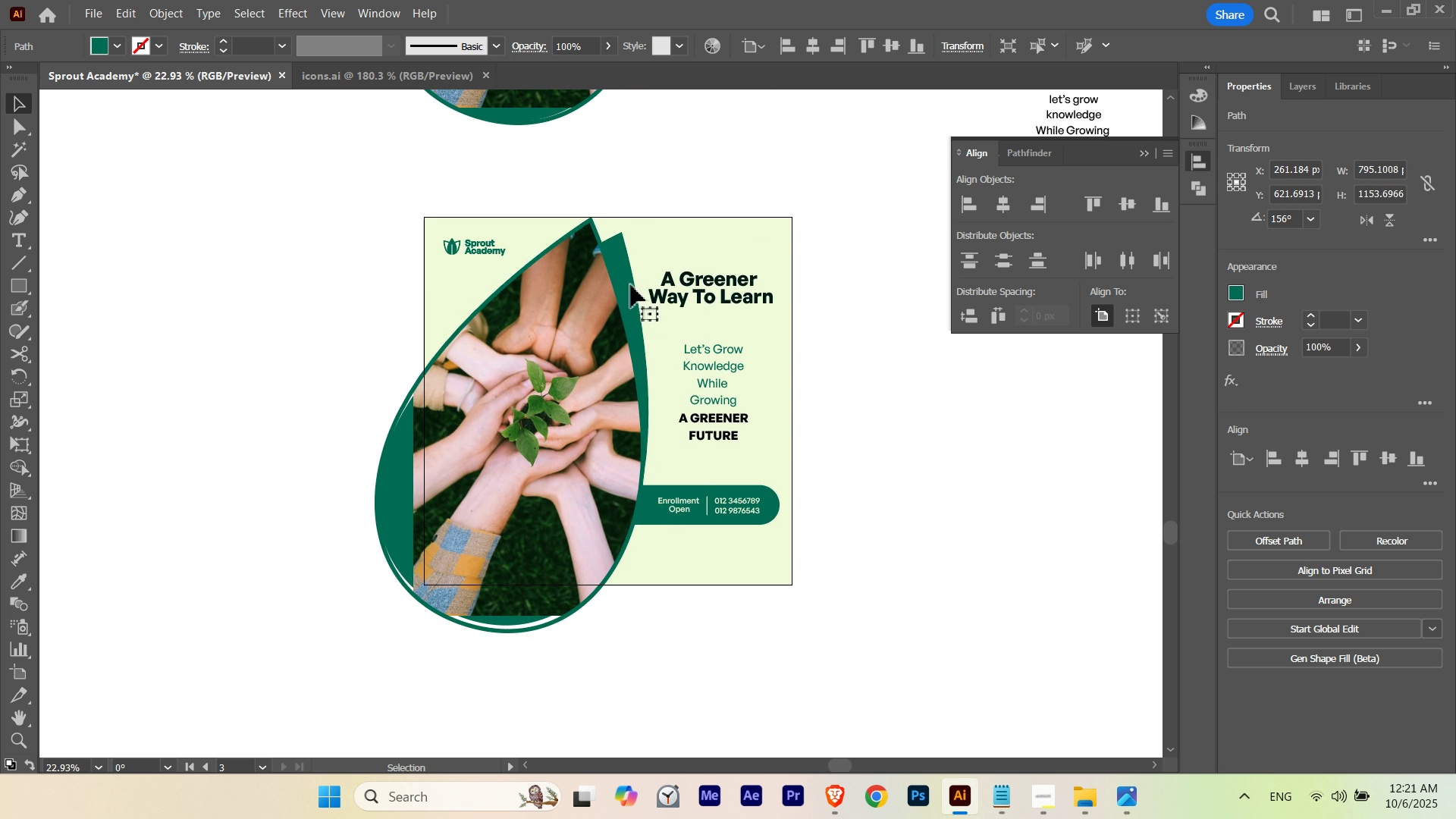 
left_click([629, 265])
 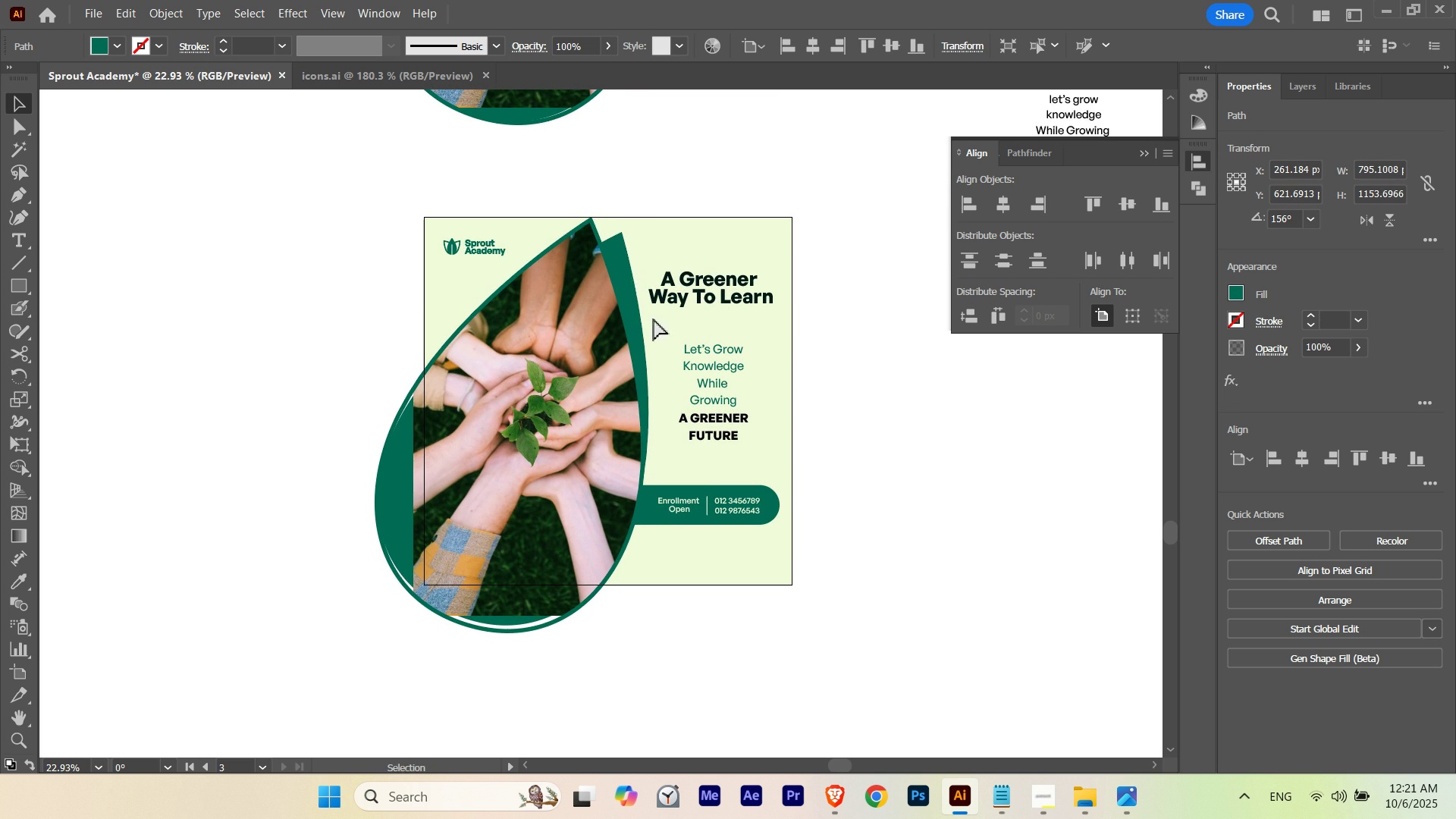 
key(Control+ControlLeft)
 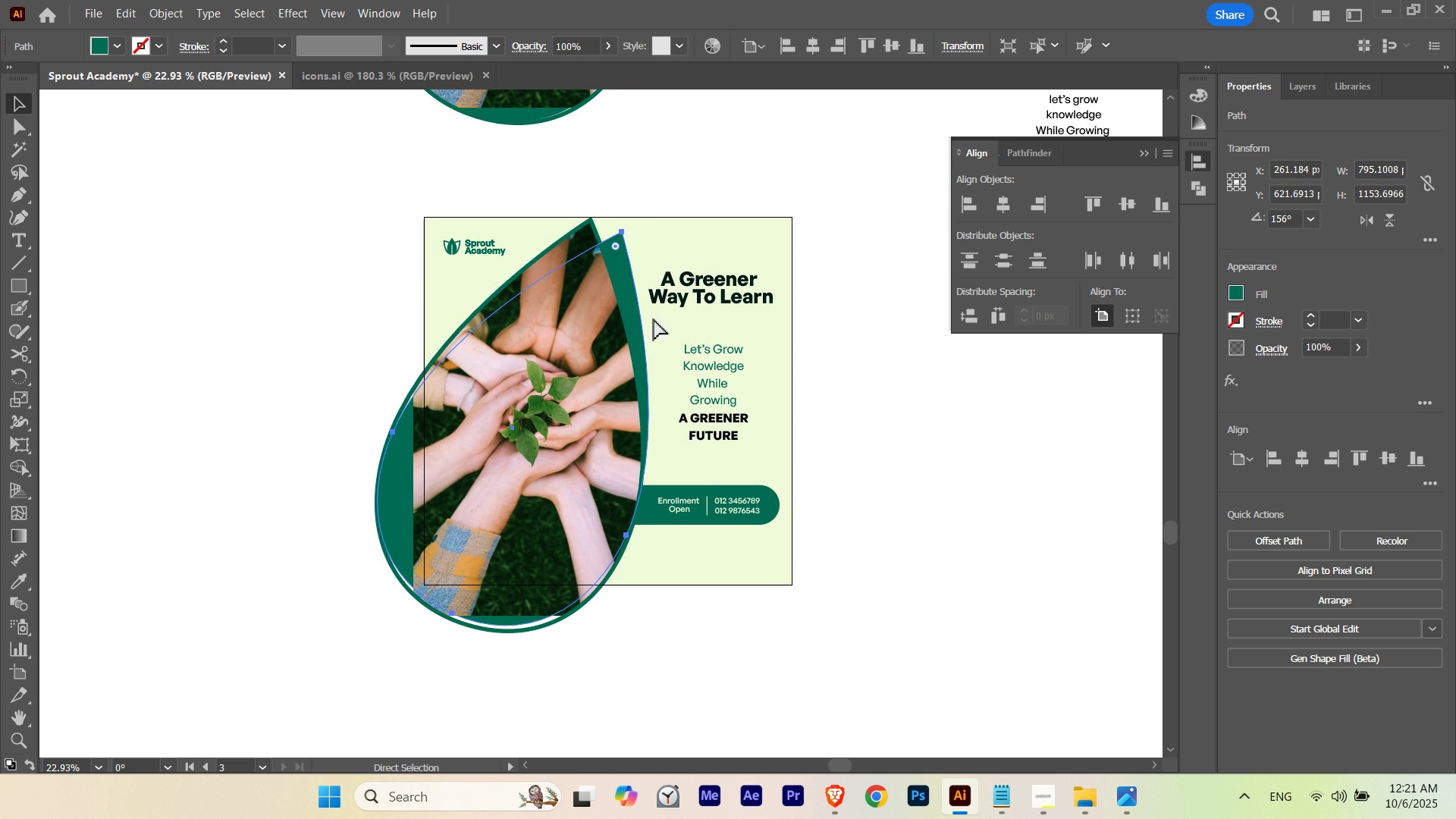 
key(Control+H)
 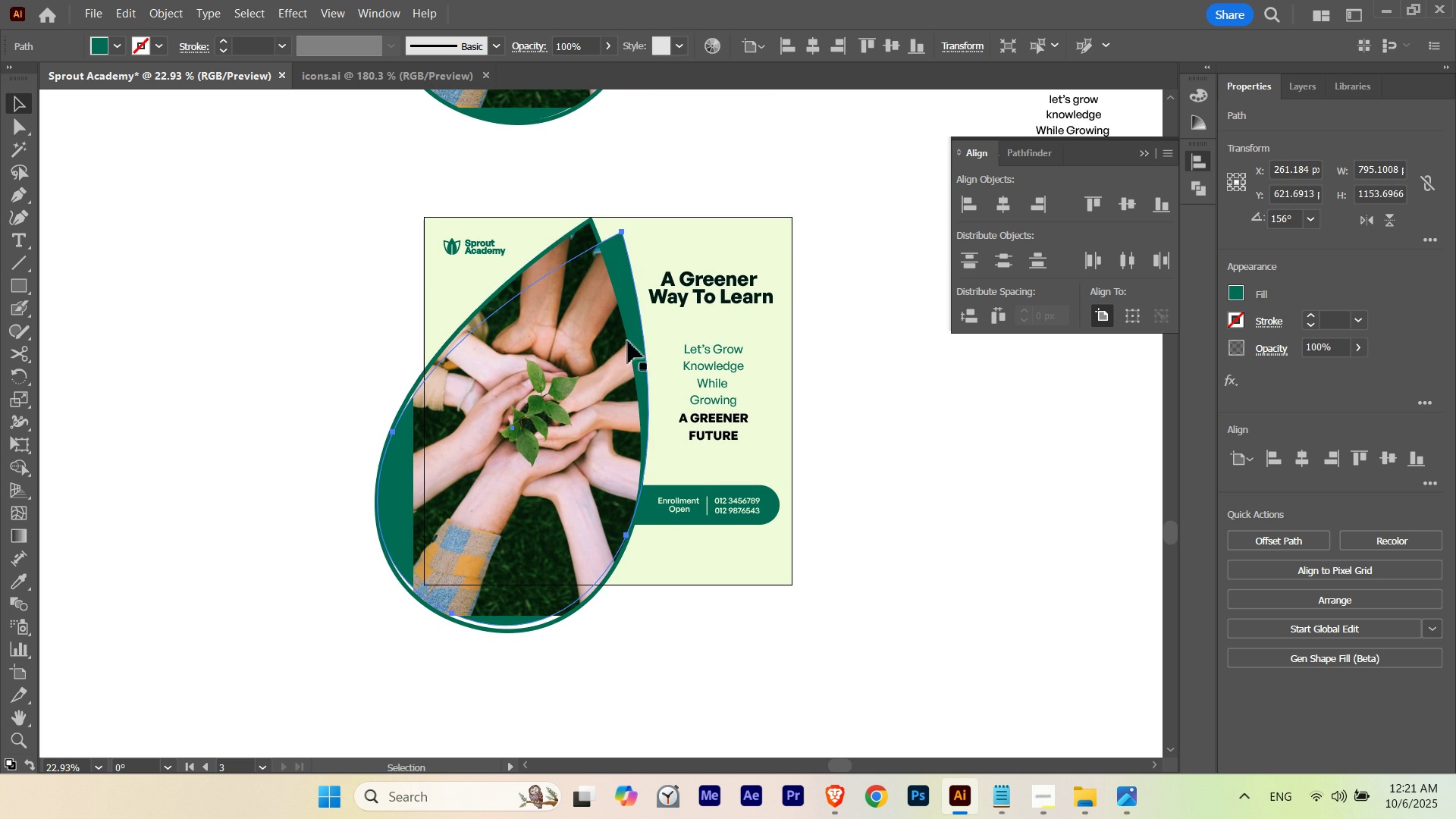 
hold_key(key=ShiftLeft, duration=0.75)
left_click([572, 355])
 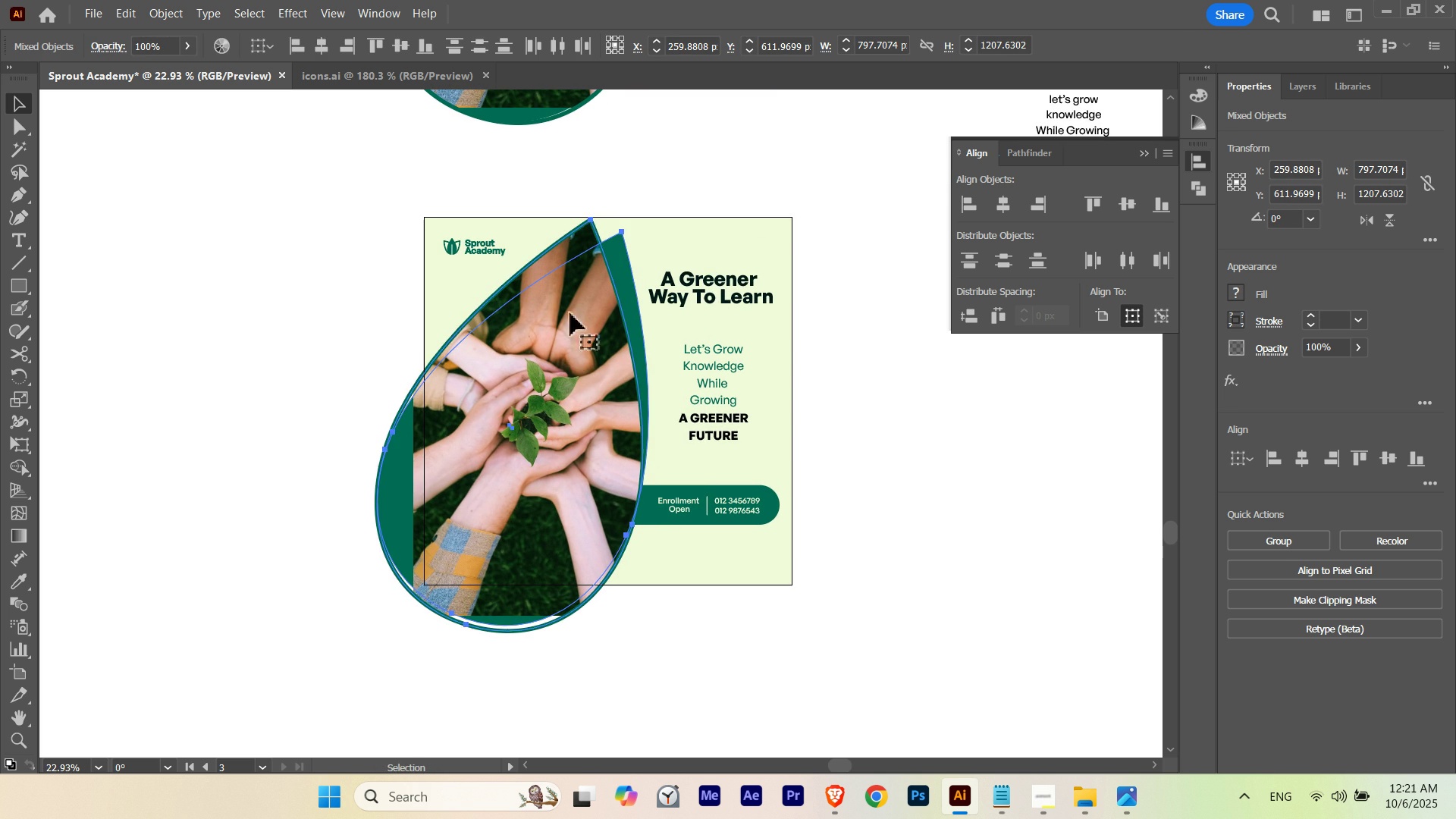 
hold_key(key=Space, duration=0.38)
 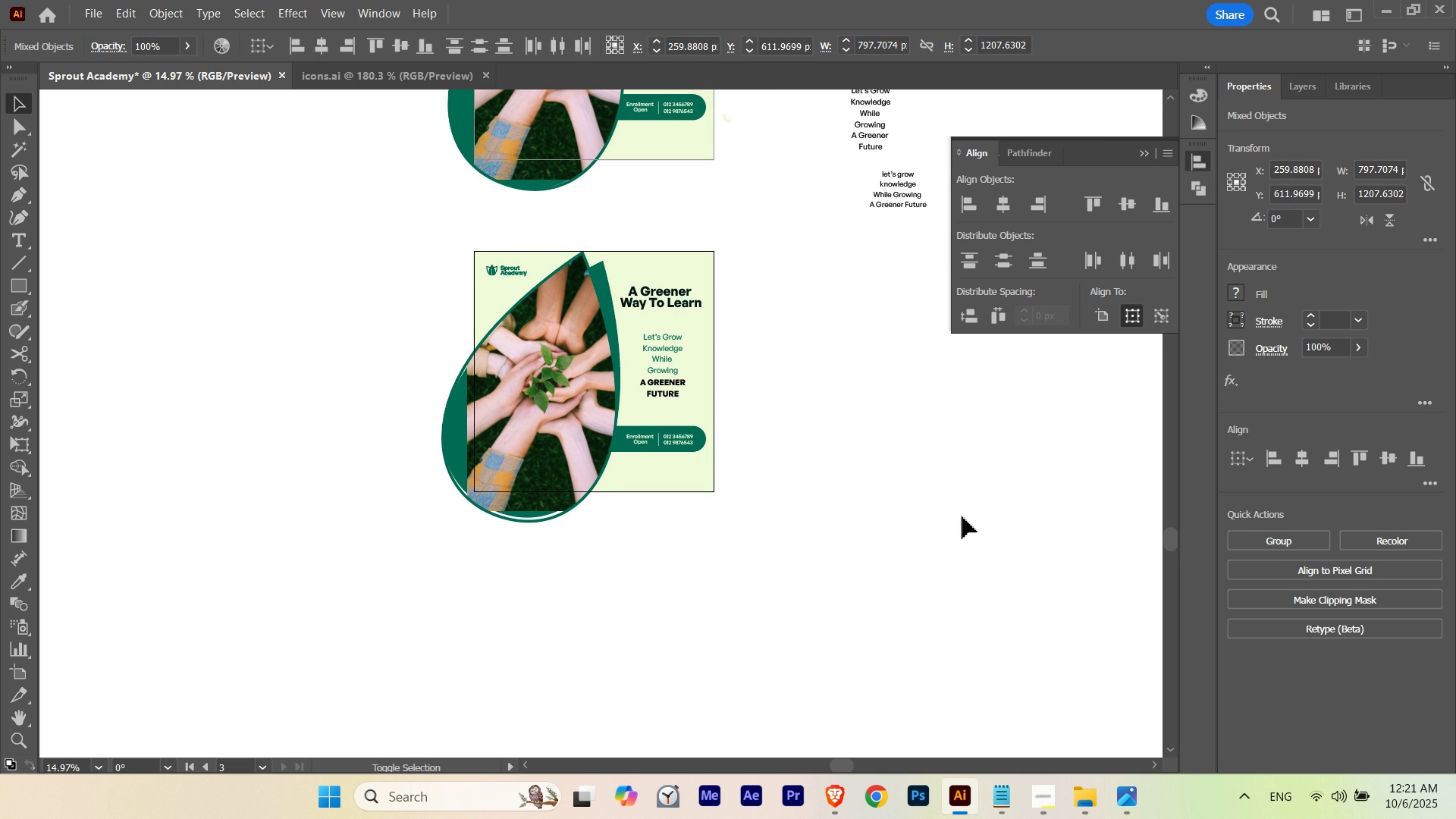 
hold_key(key=ControlLeft, duration=0.38)
 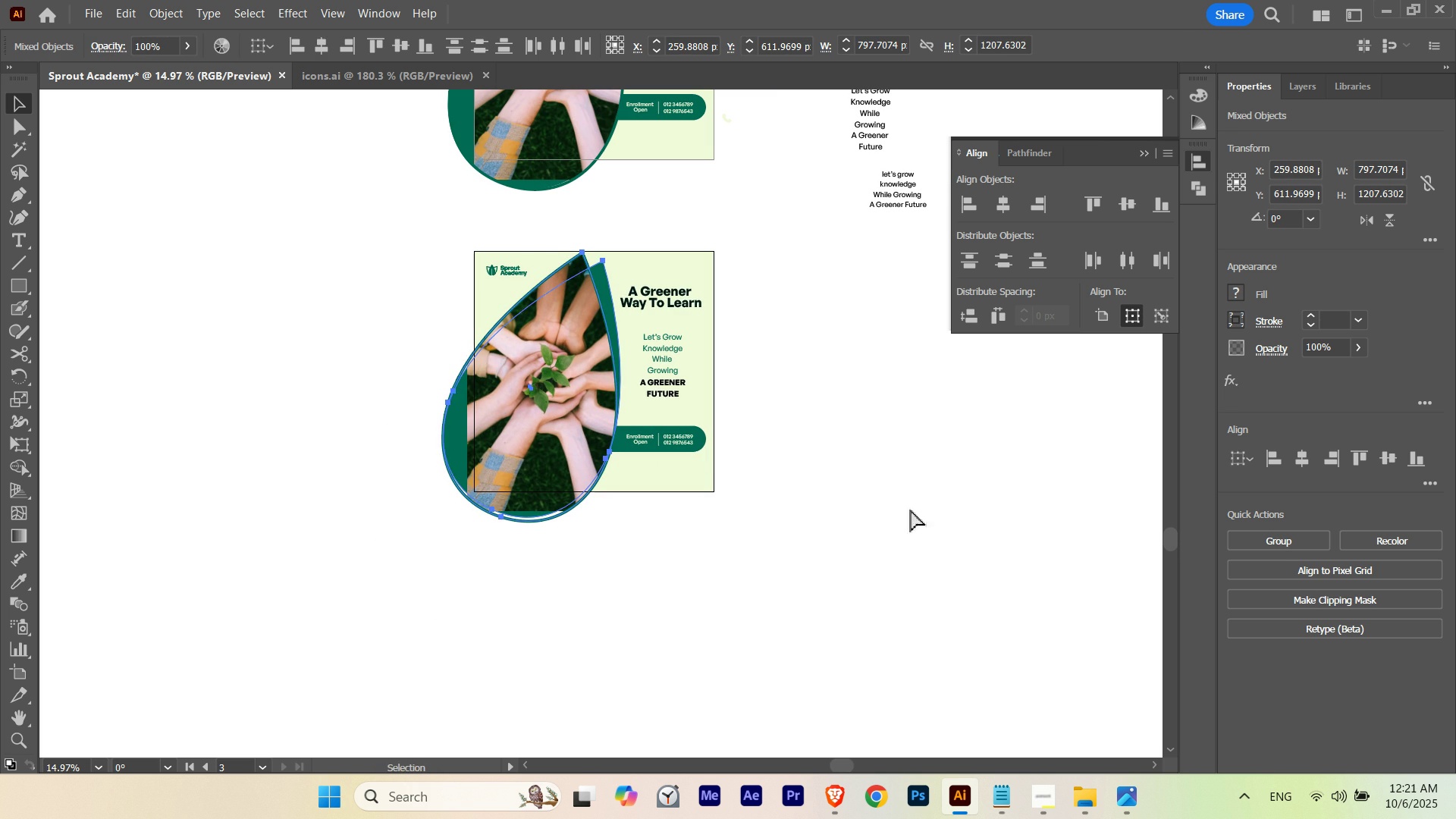 
key(Control+ControlLeft)
 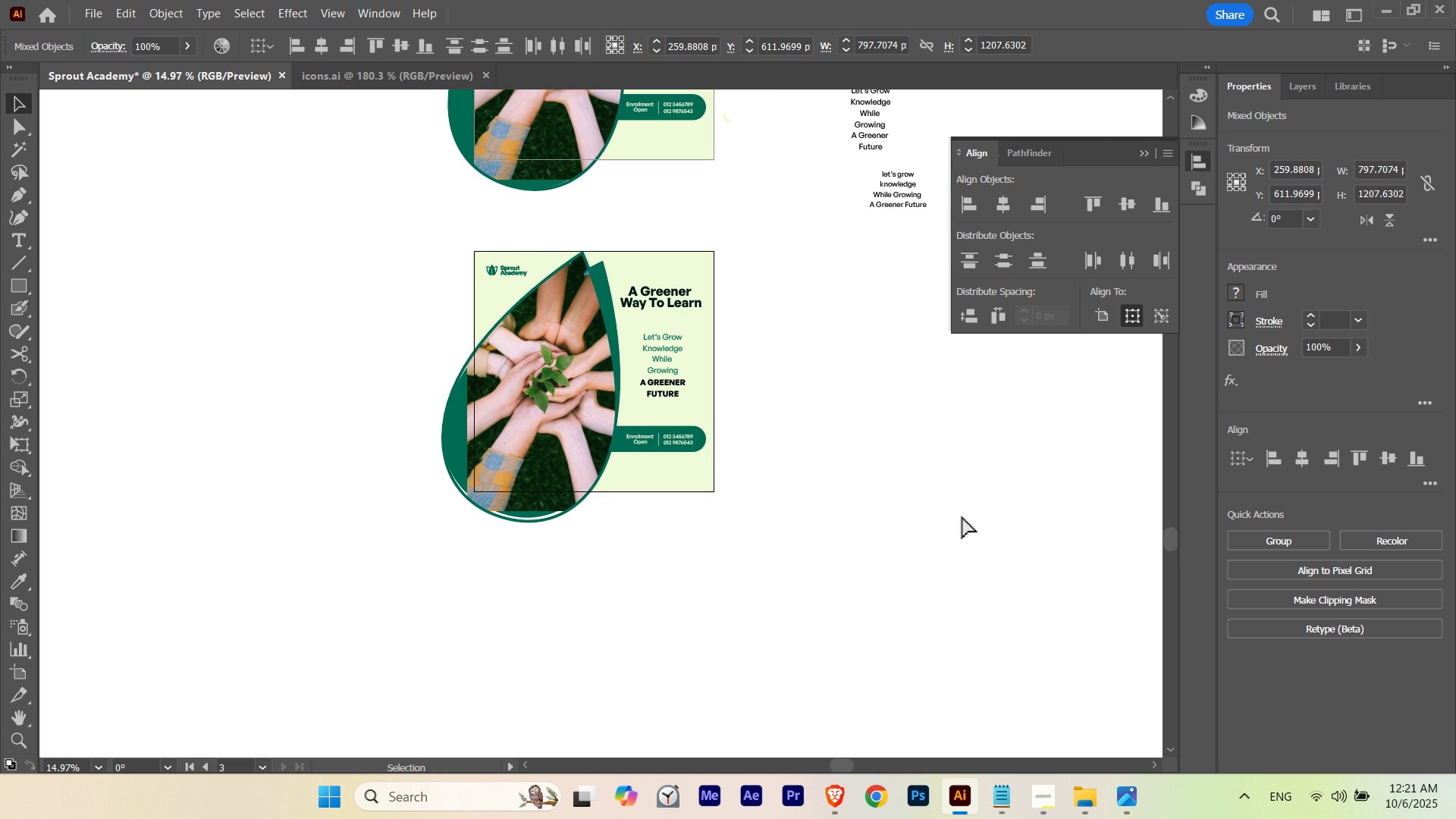 
key(Control+H)
 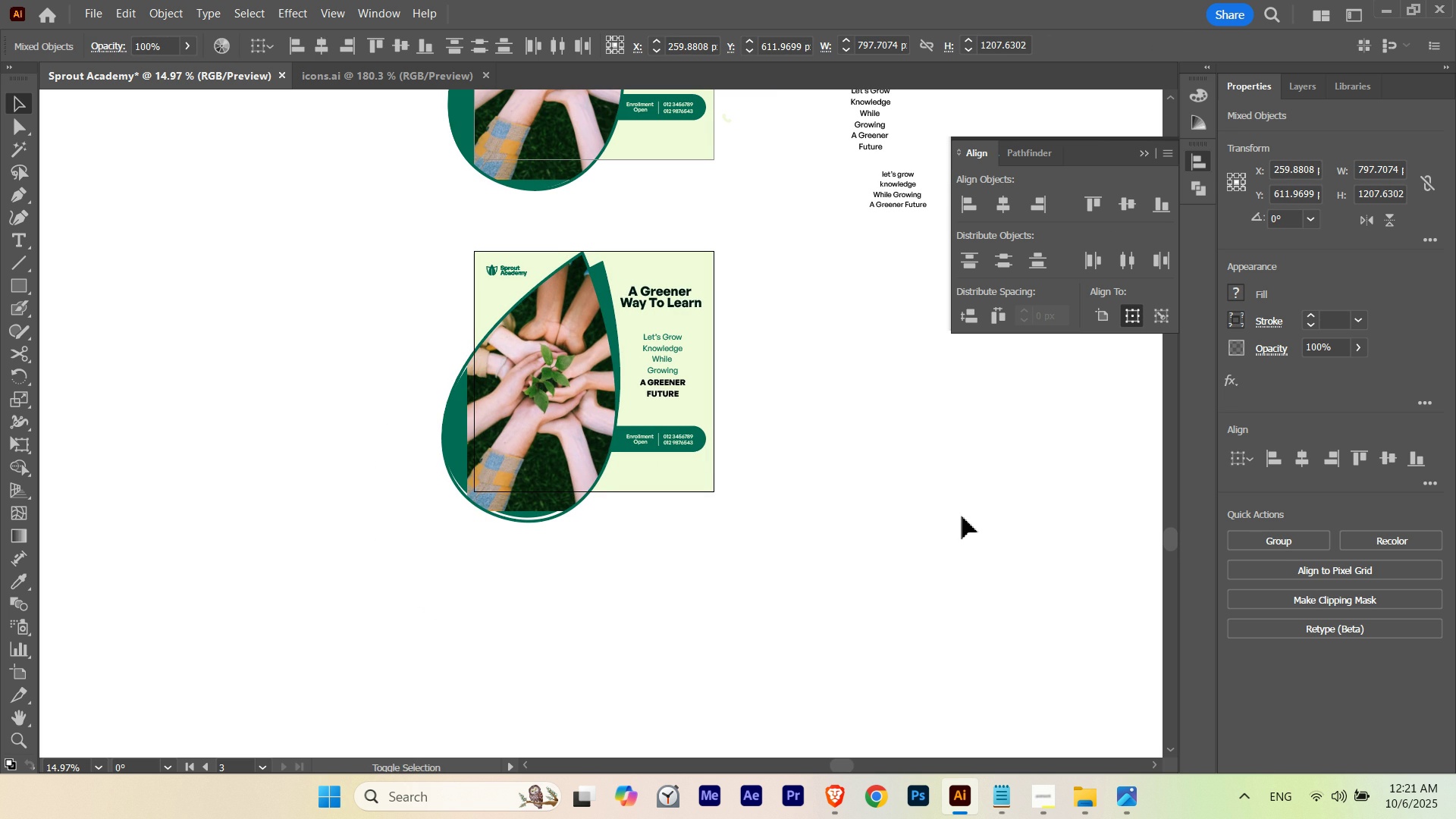 
key(Shift+ArrowLeft)
 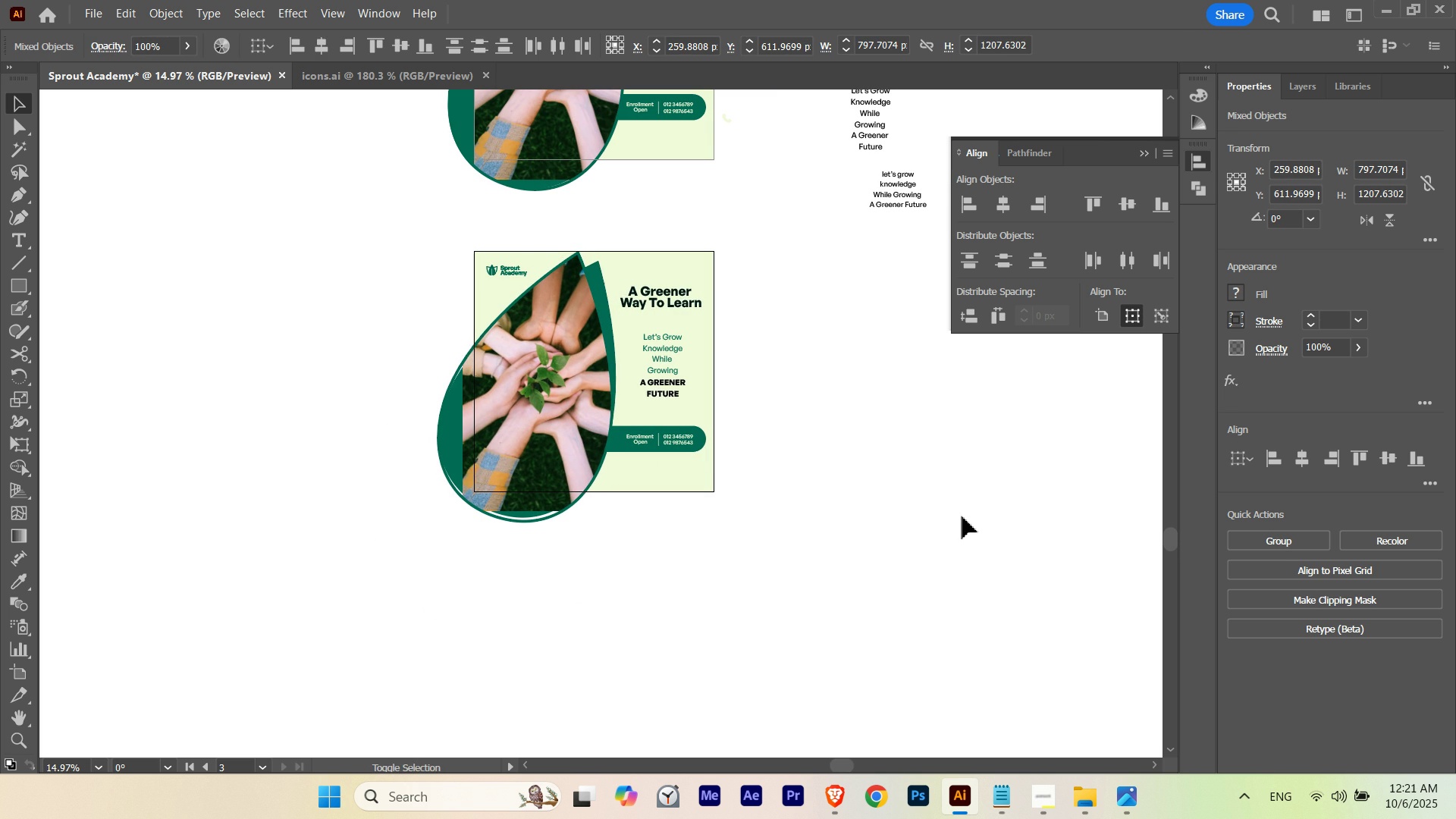 
key(Shift+ArrowLeft)
 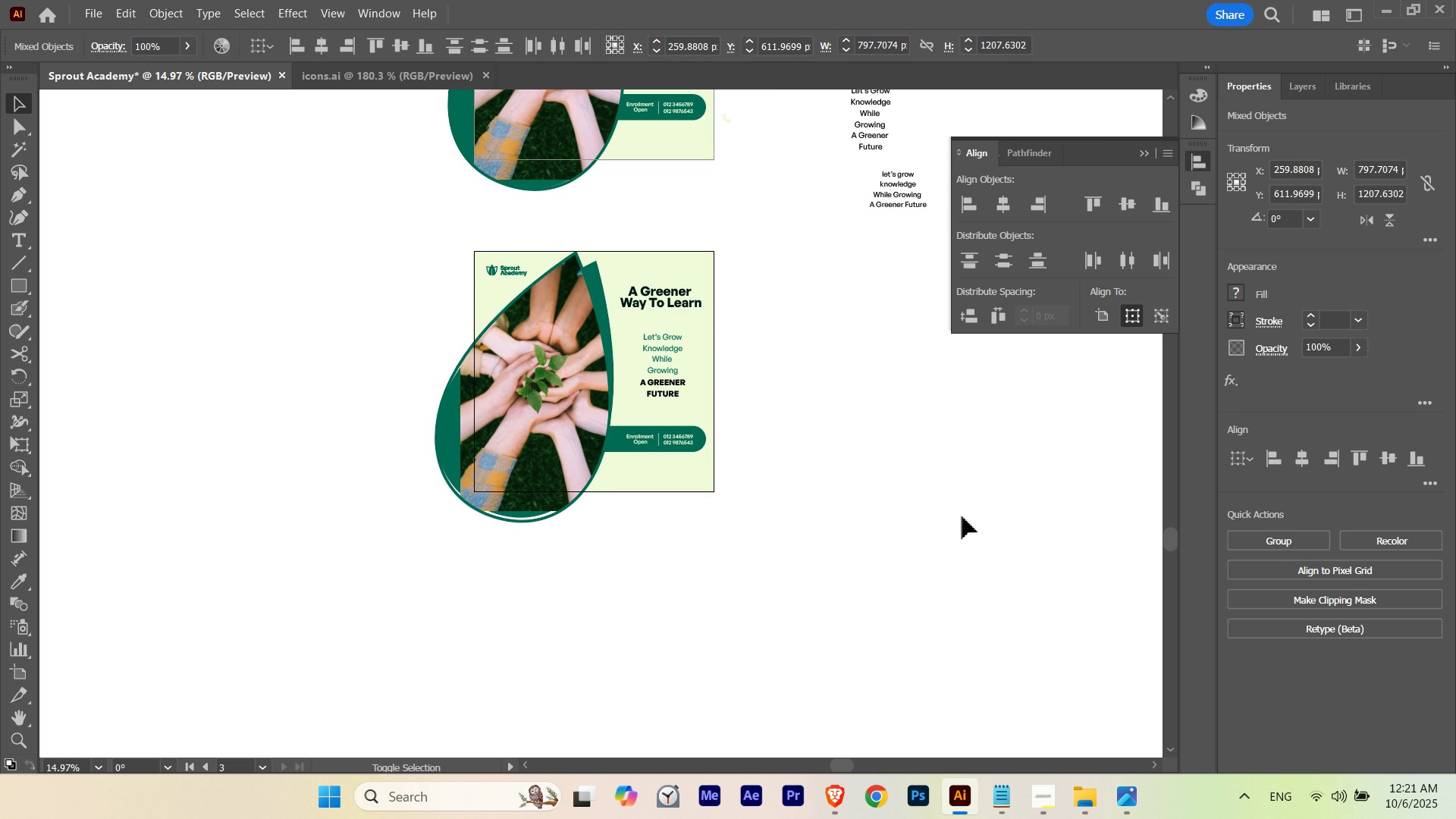 
key(Shift+ArrowLeft)
 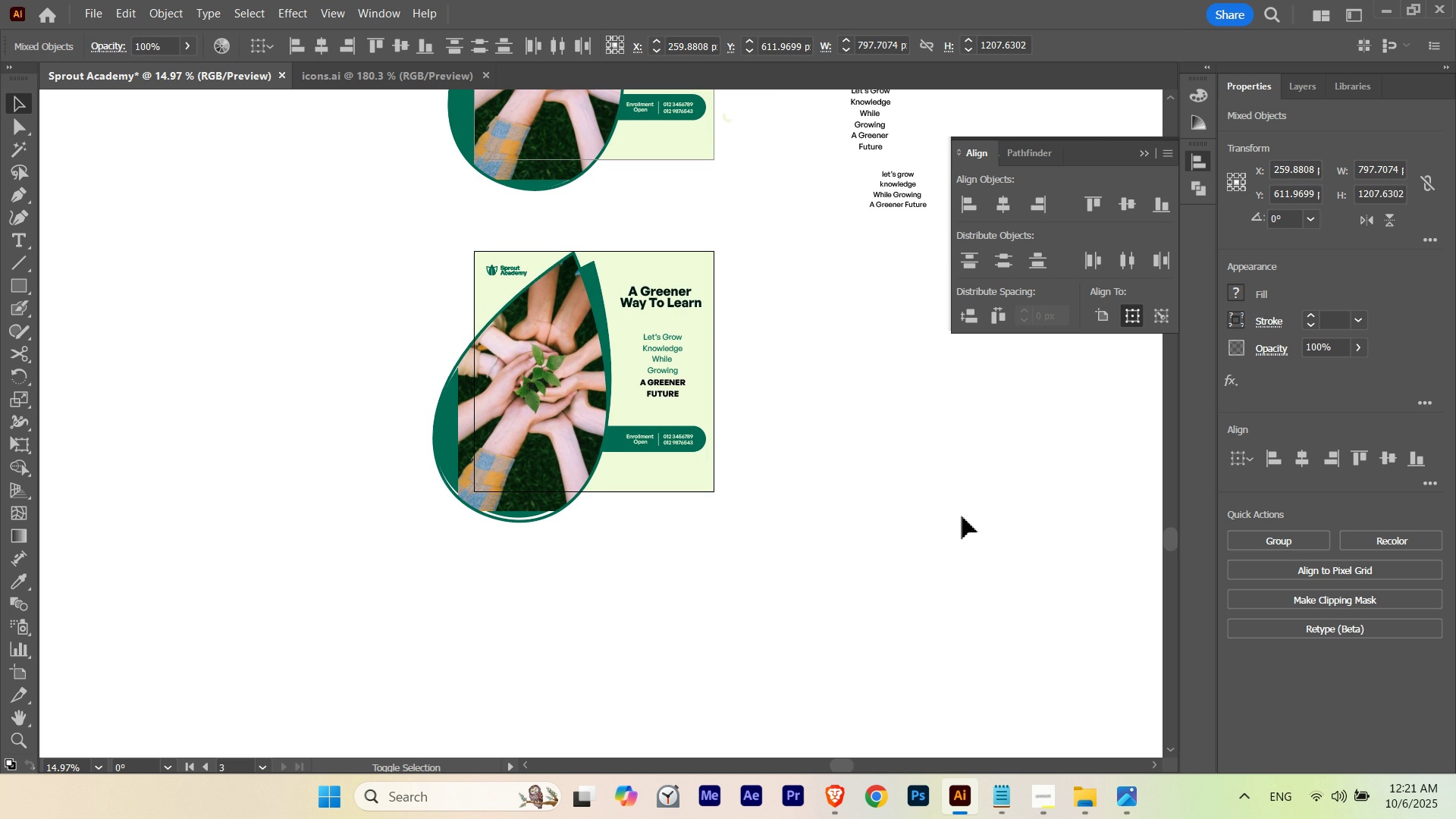 
key(Shift+ArrowLeft)
 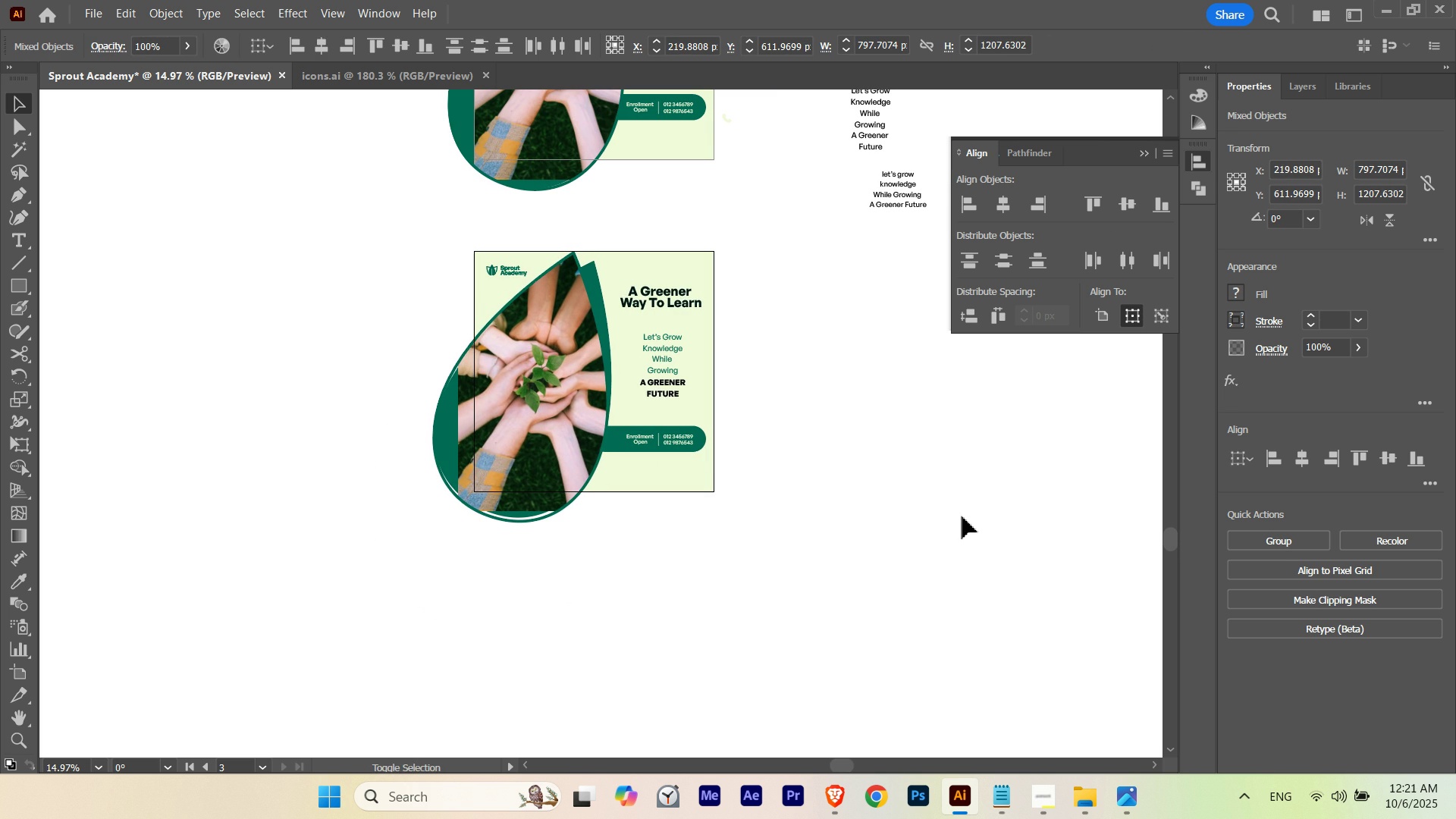 
key(Shift+ArrowRight)
 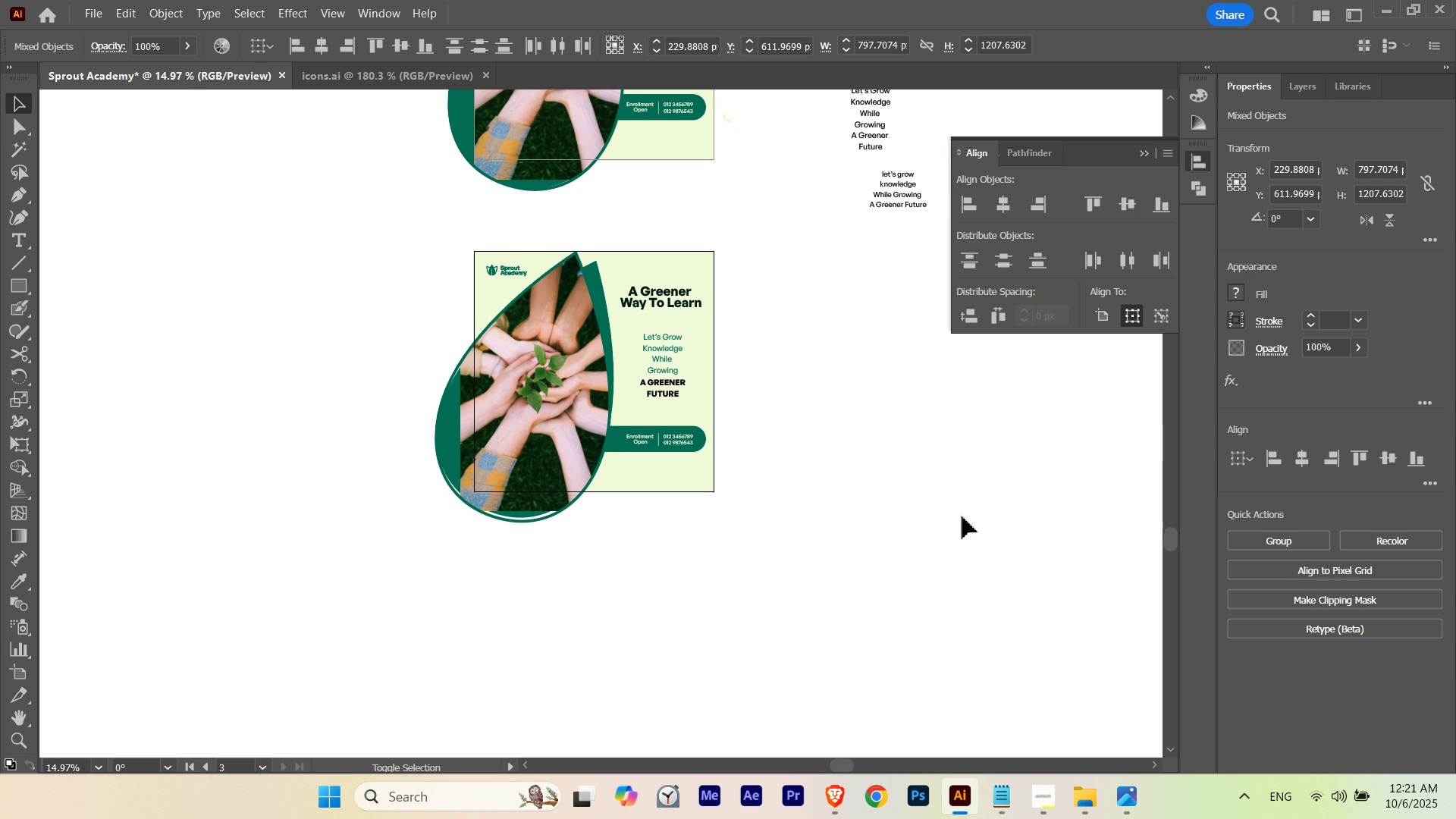 
key(Shift+ArrowLeft)
 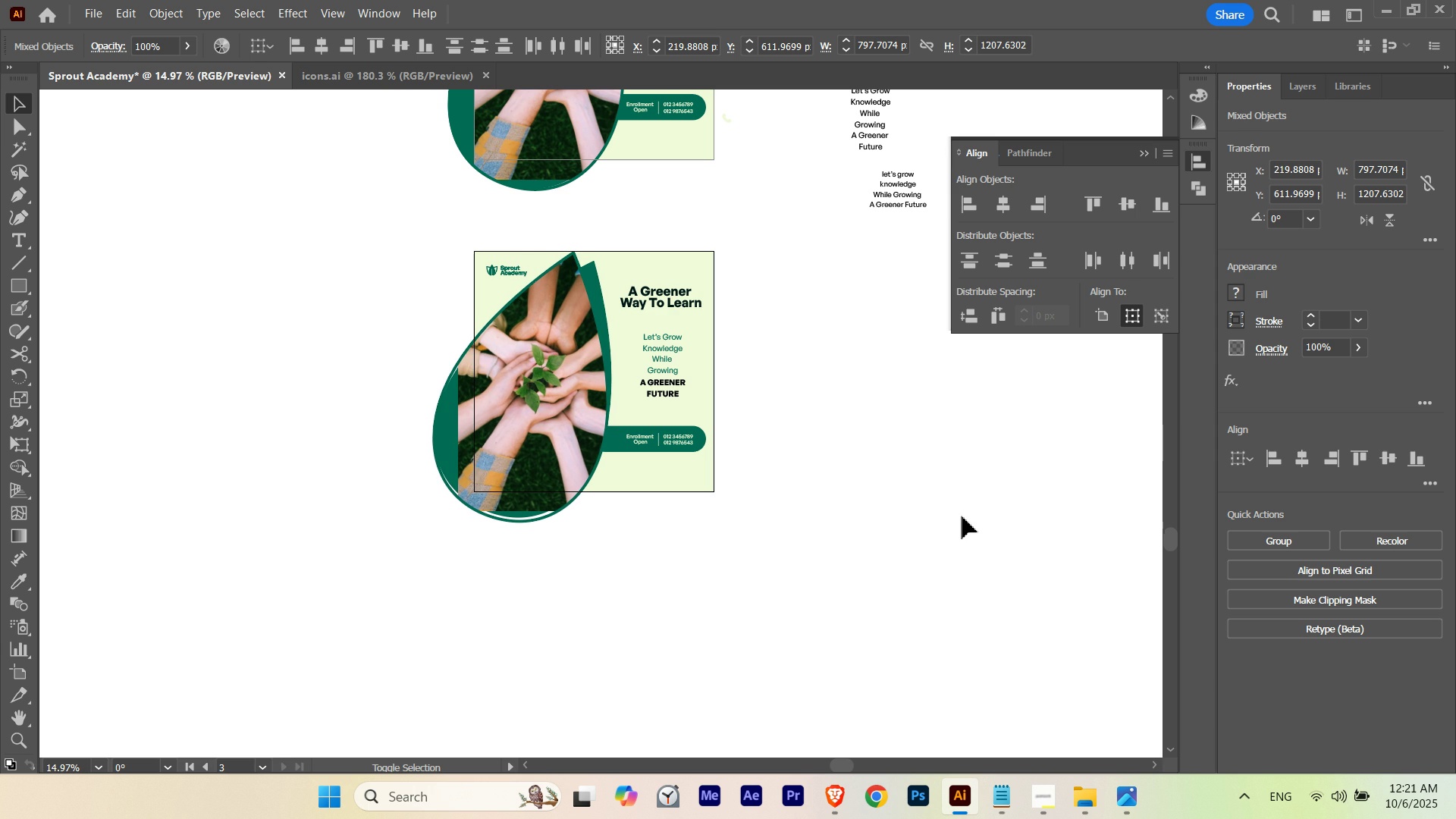 
key(Shift+ArrowLeft)
 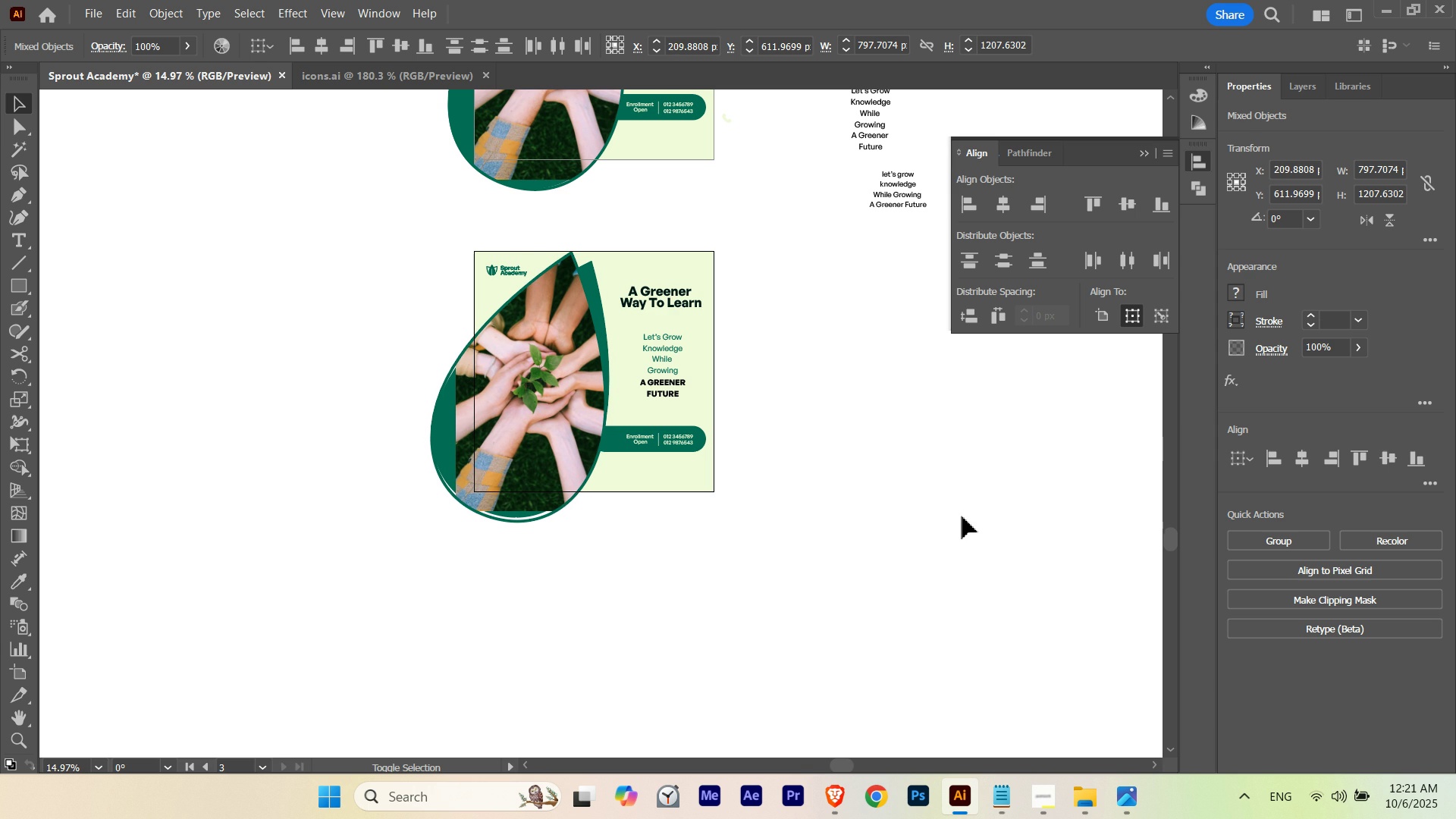 
key(Shift+ArrowRight)
 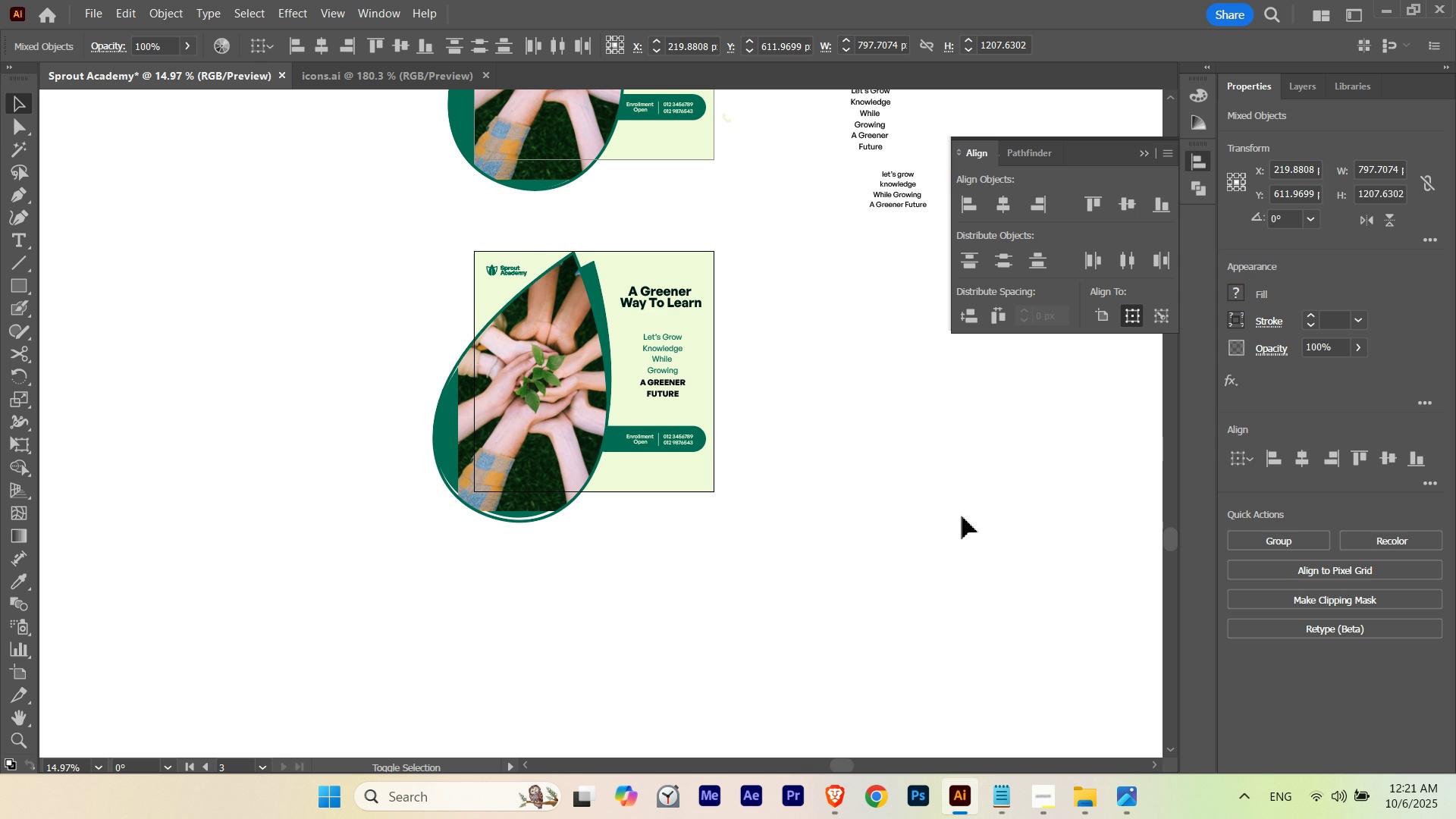 
key(Shift+ArrowRight)
 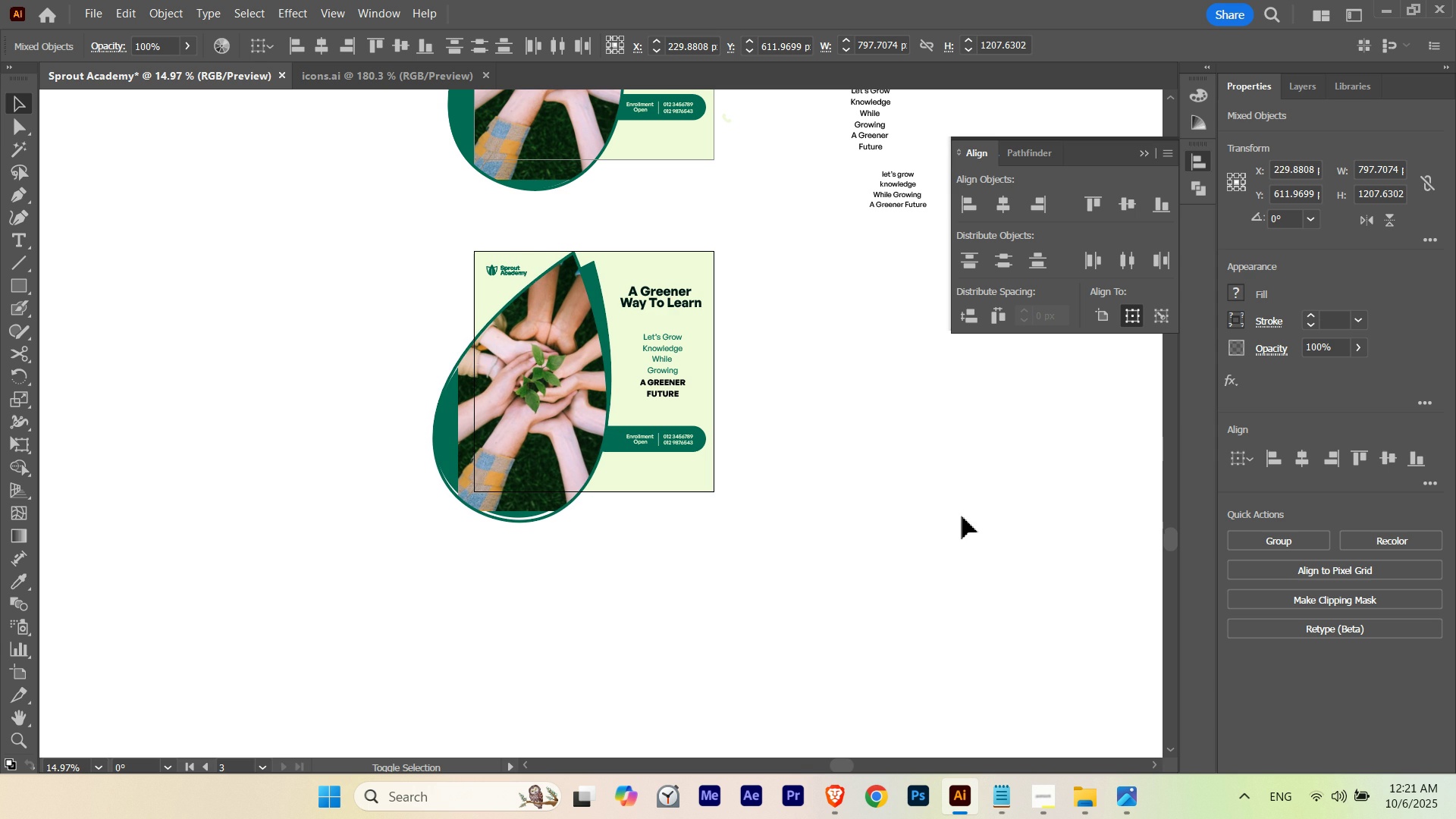 
key(Shift+ArrowLeft)
 